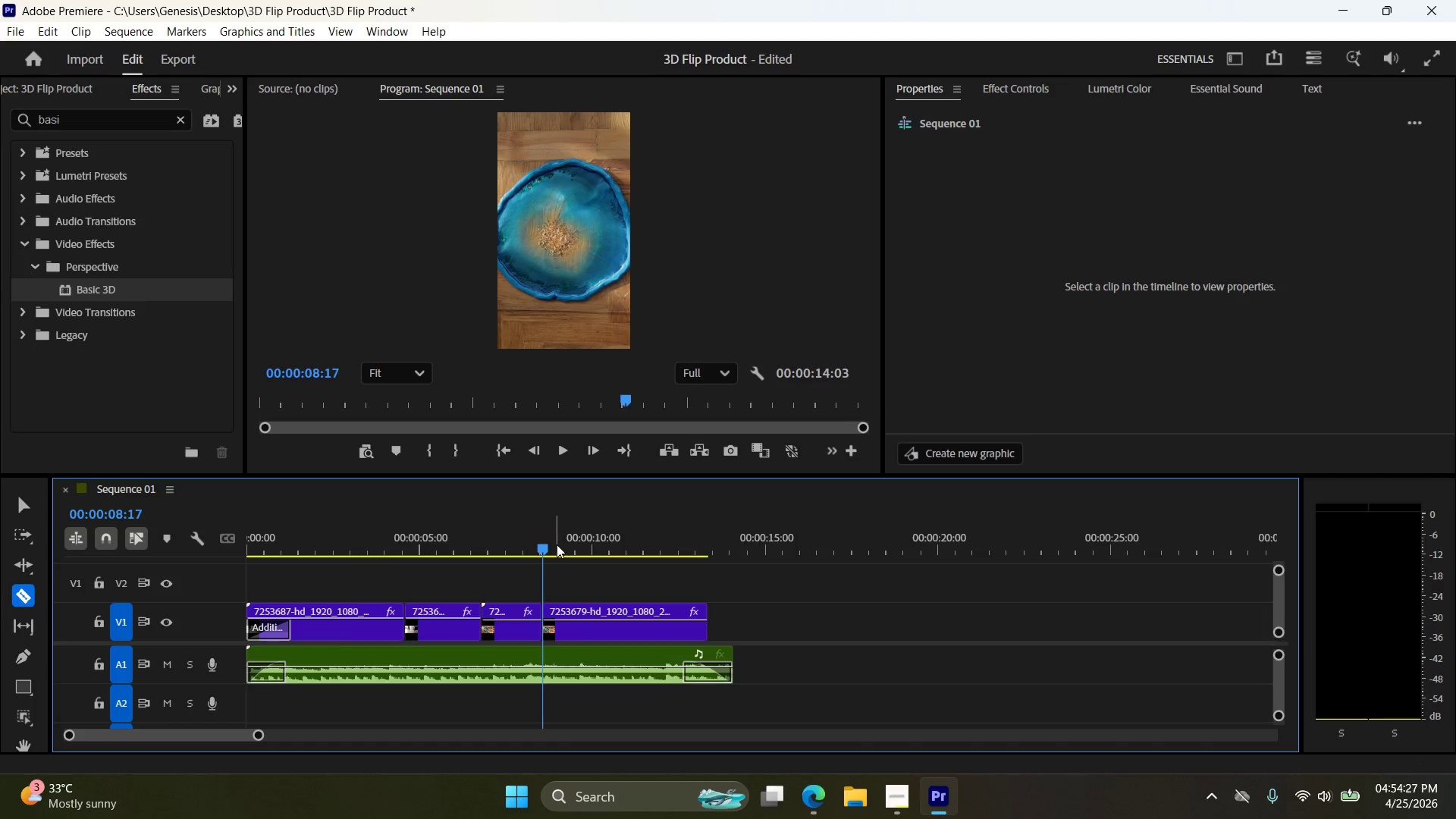 
key(Control+Z)
 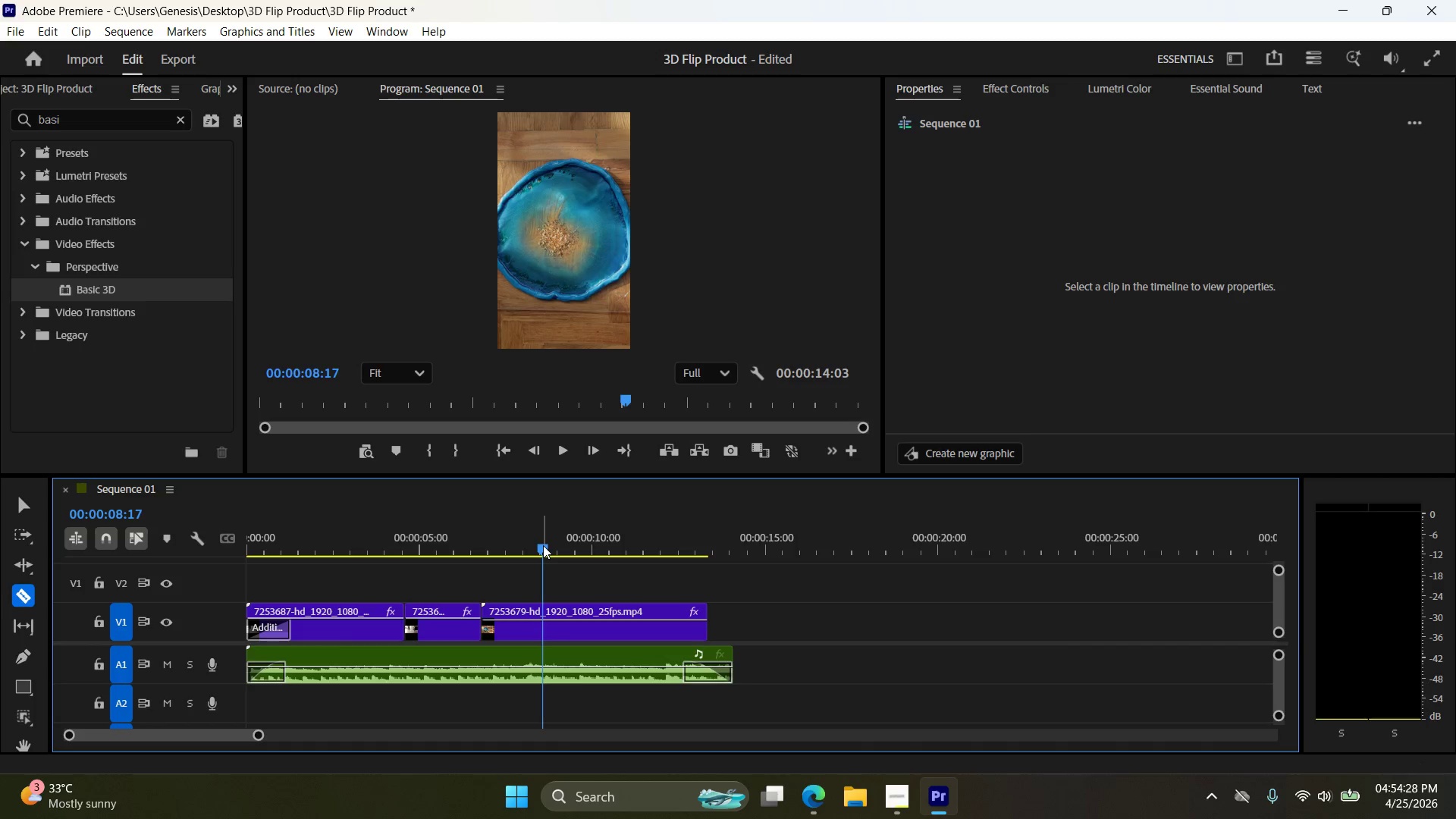 
left_click_drag(start_coordinate=[542, 545], to_coordinate=[550, 545])
 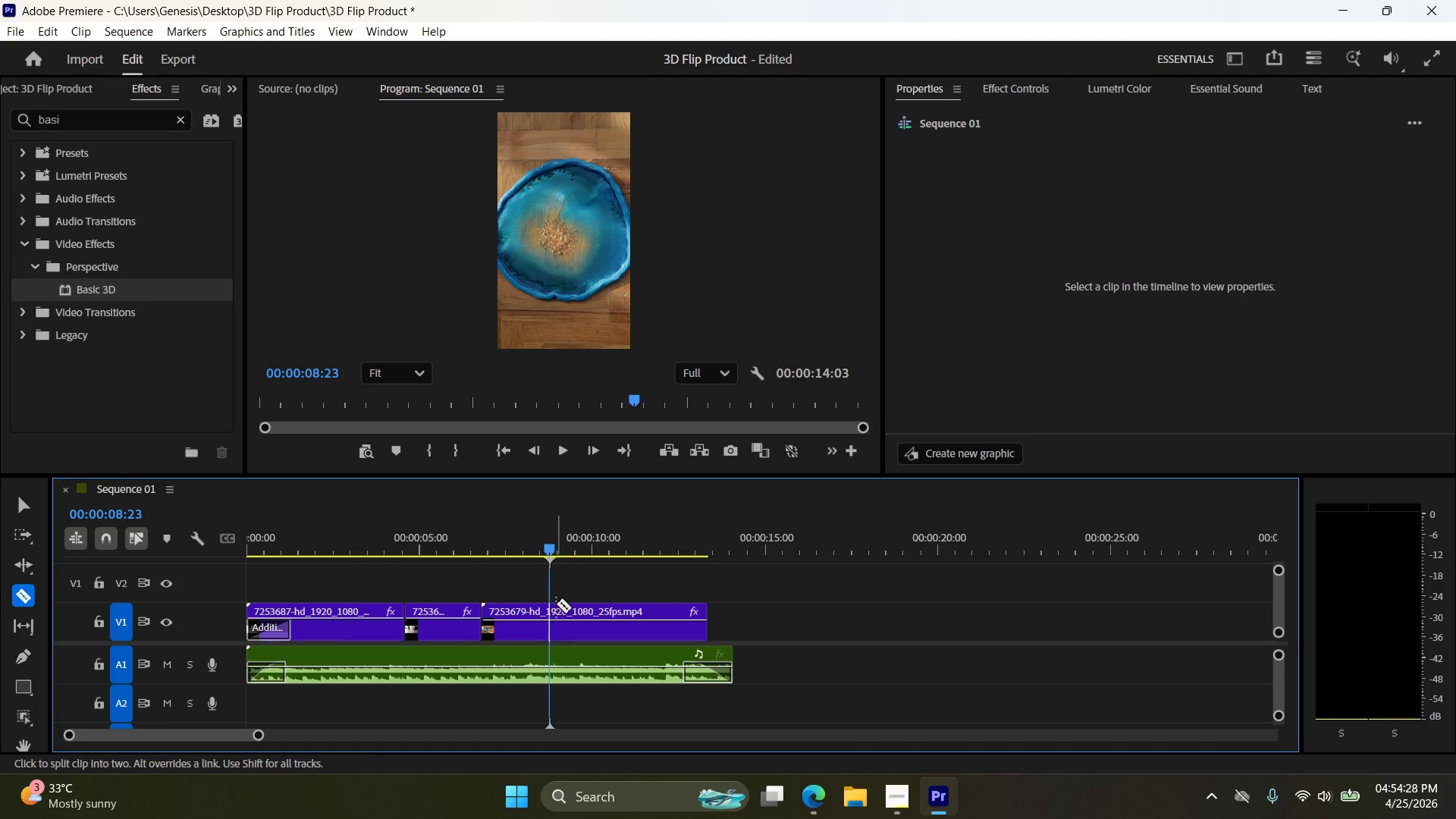 
key(X)
 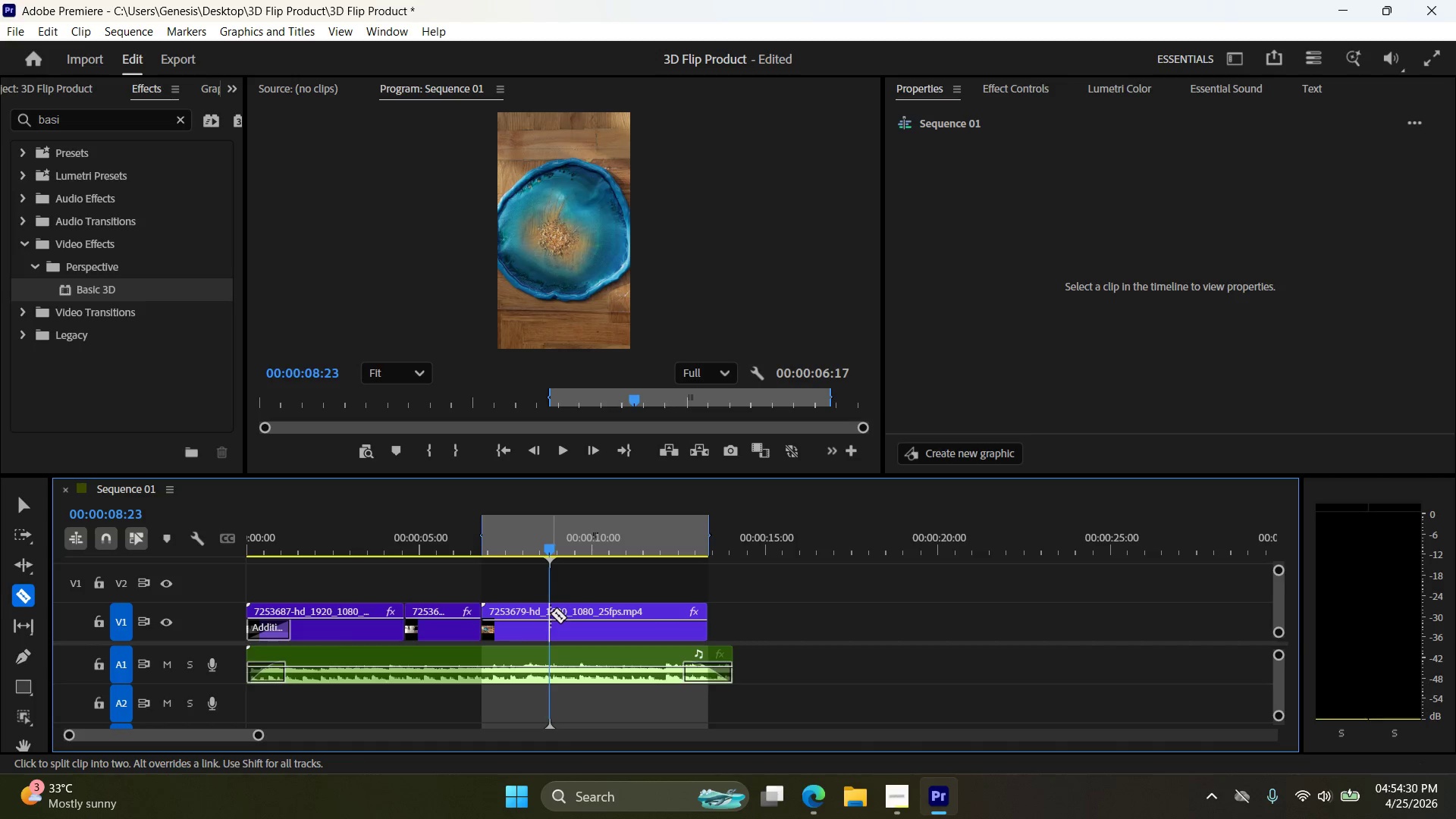 
left_click([551, 613])
 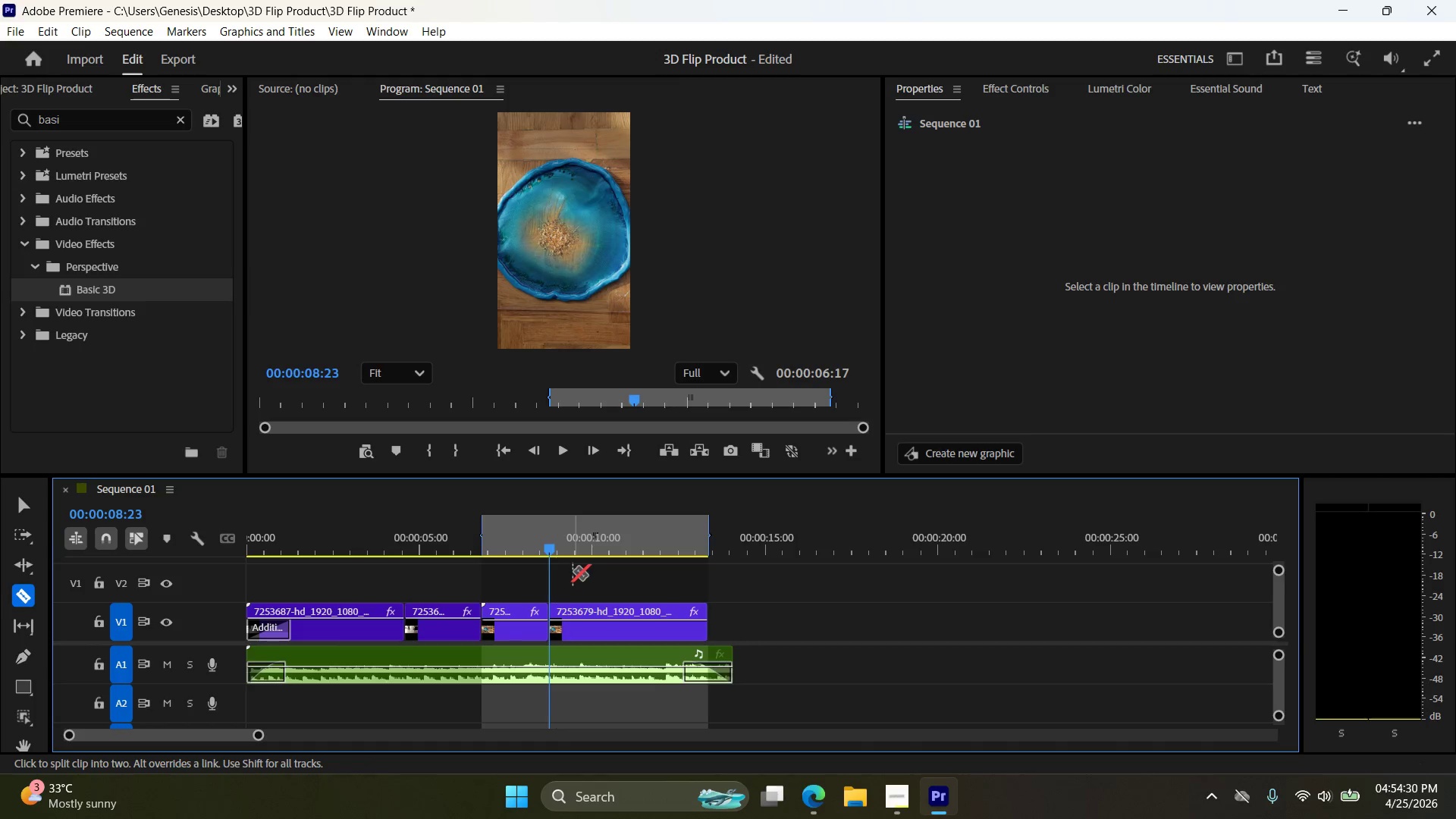 
key(V)
 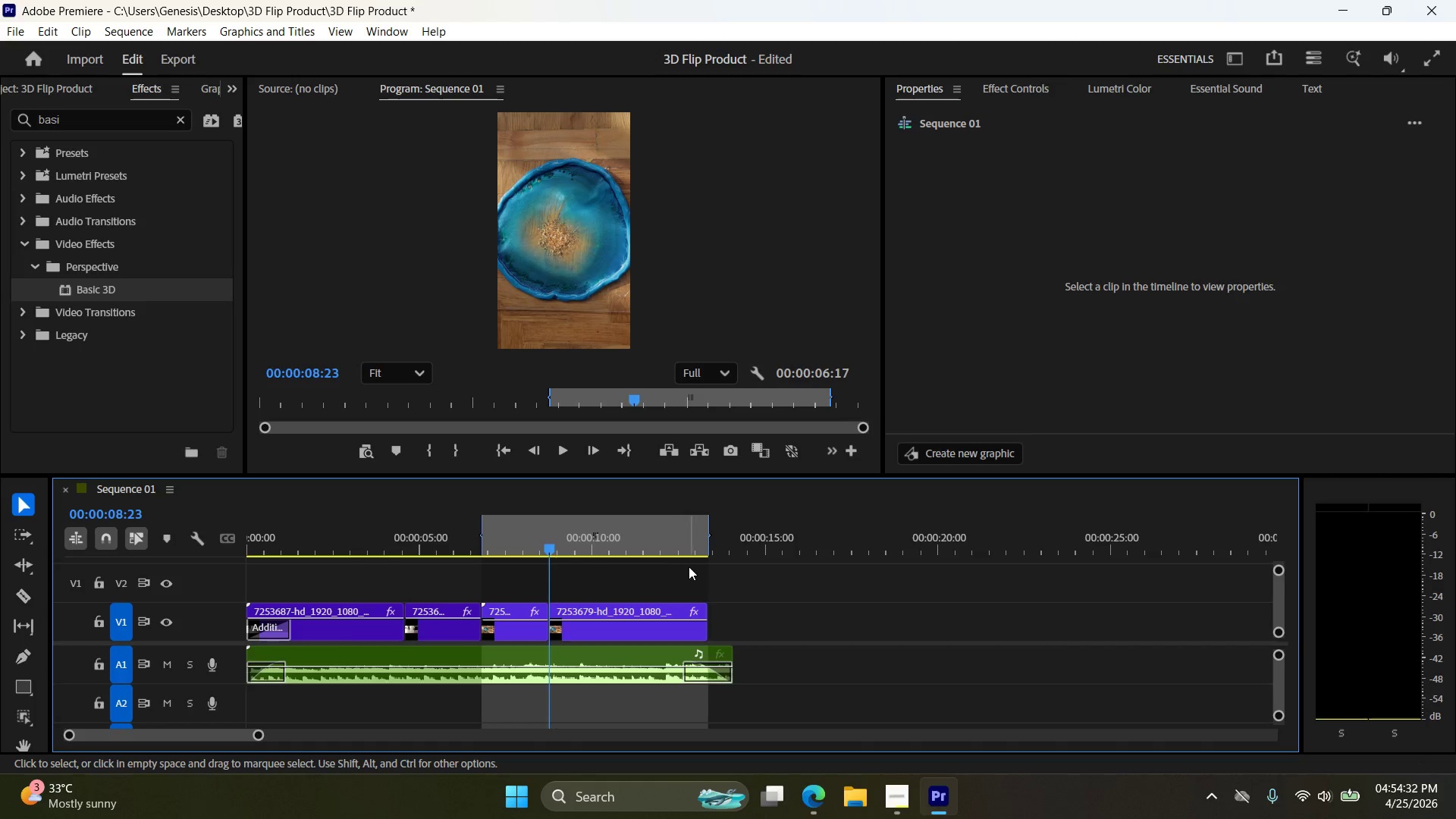 
double_click([717, 545])
 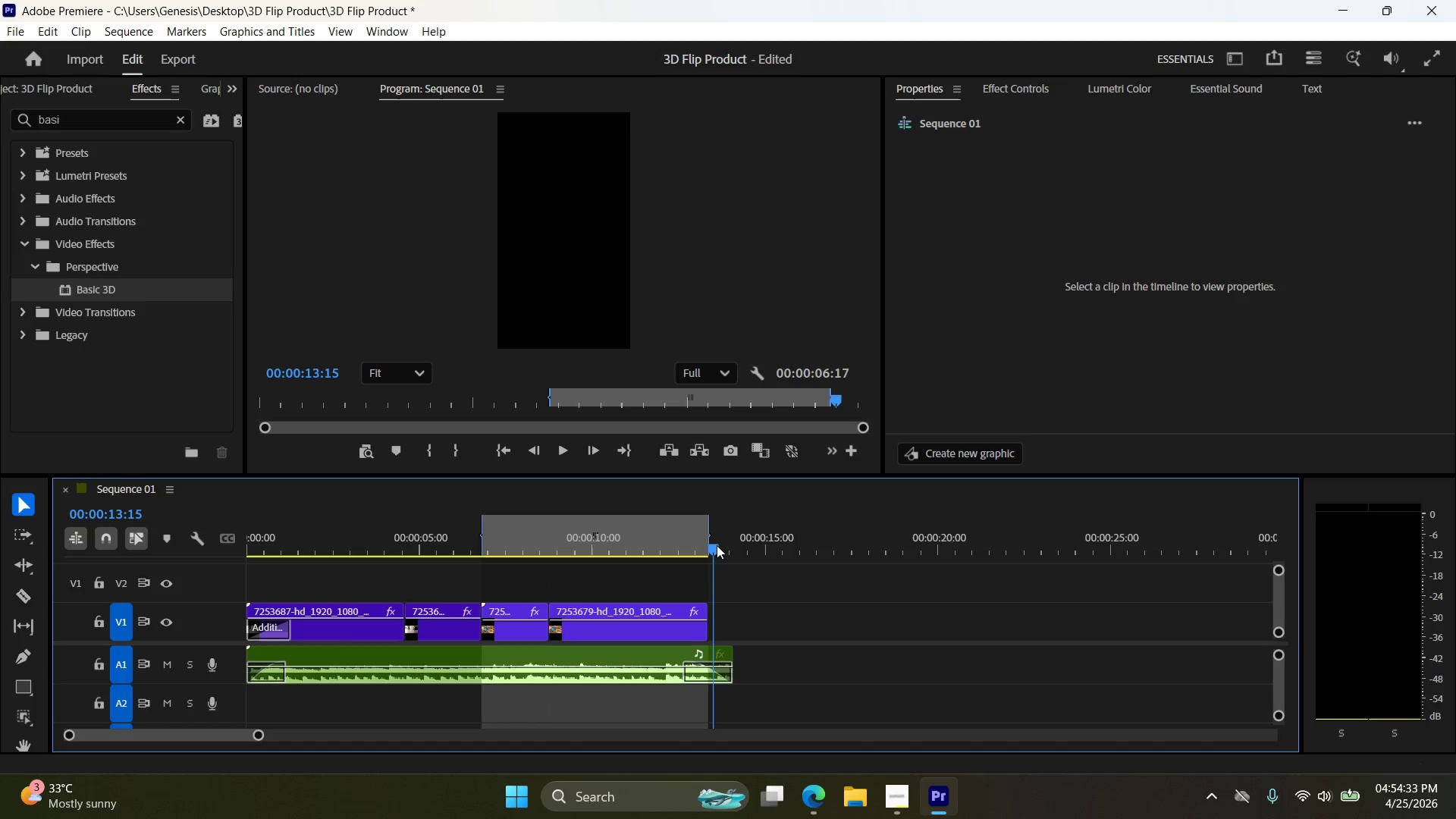 
triple_click([717, 545])
 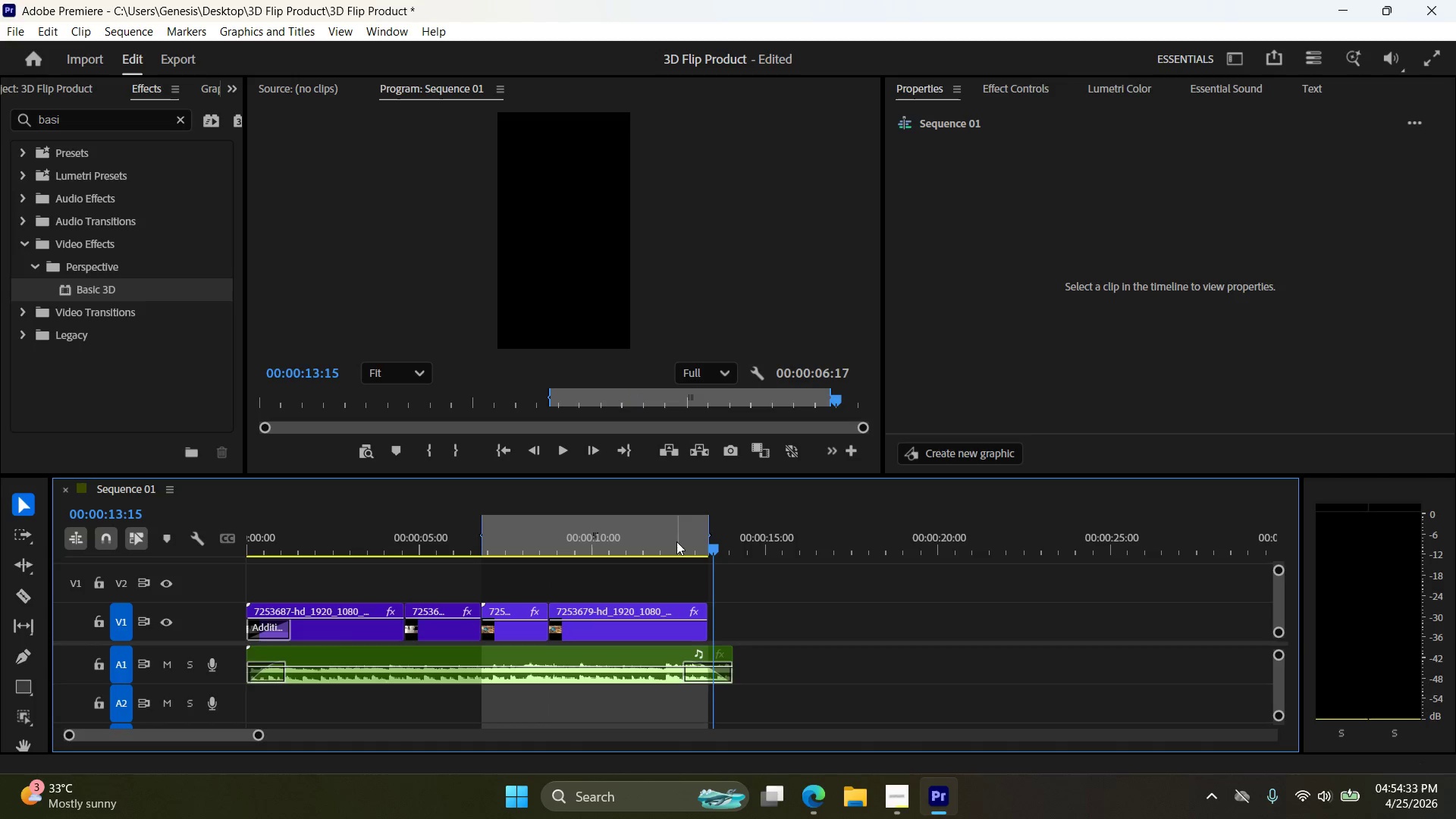 
key(Control+ControlLeft)
 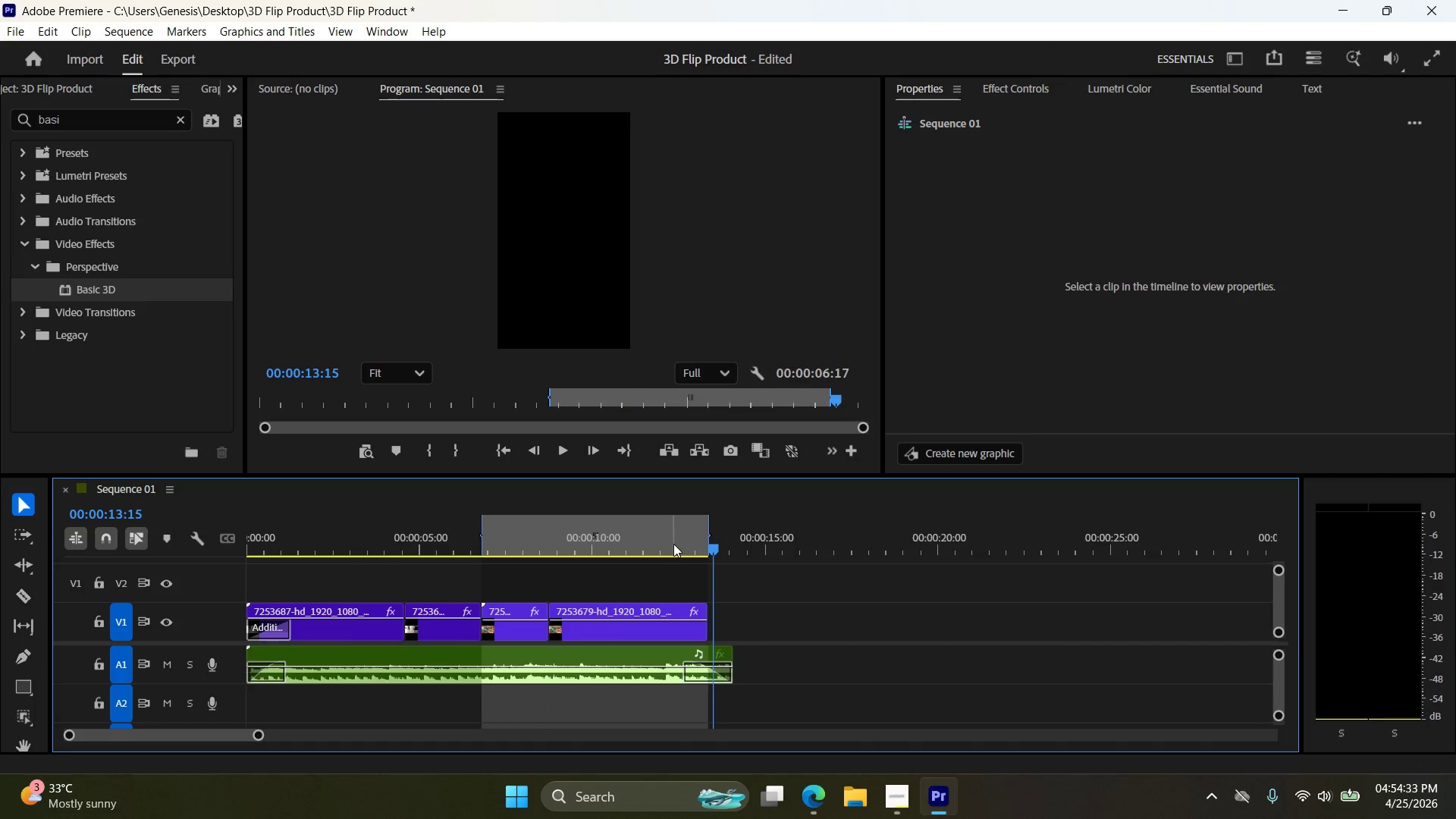 
key(Control+Z)
 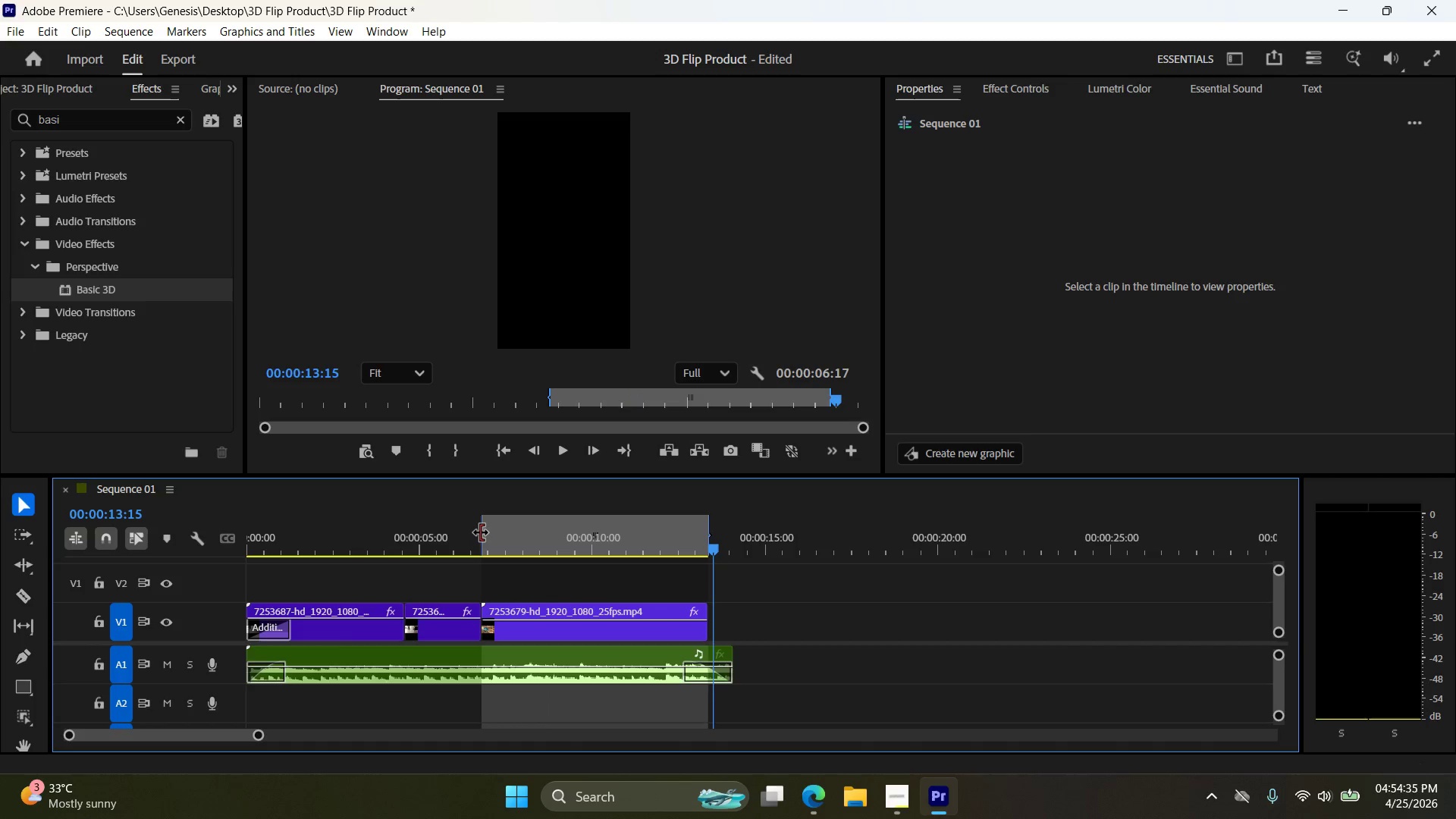 
left_click_drag(start_coordinate=[482, 532], to_coordinate=[212, 534])
 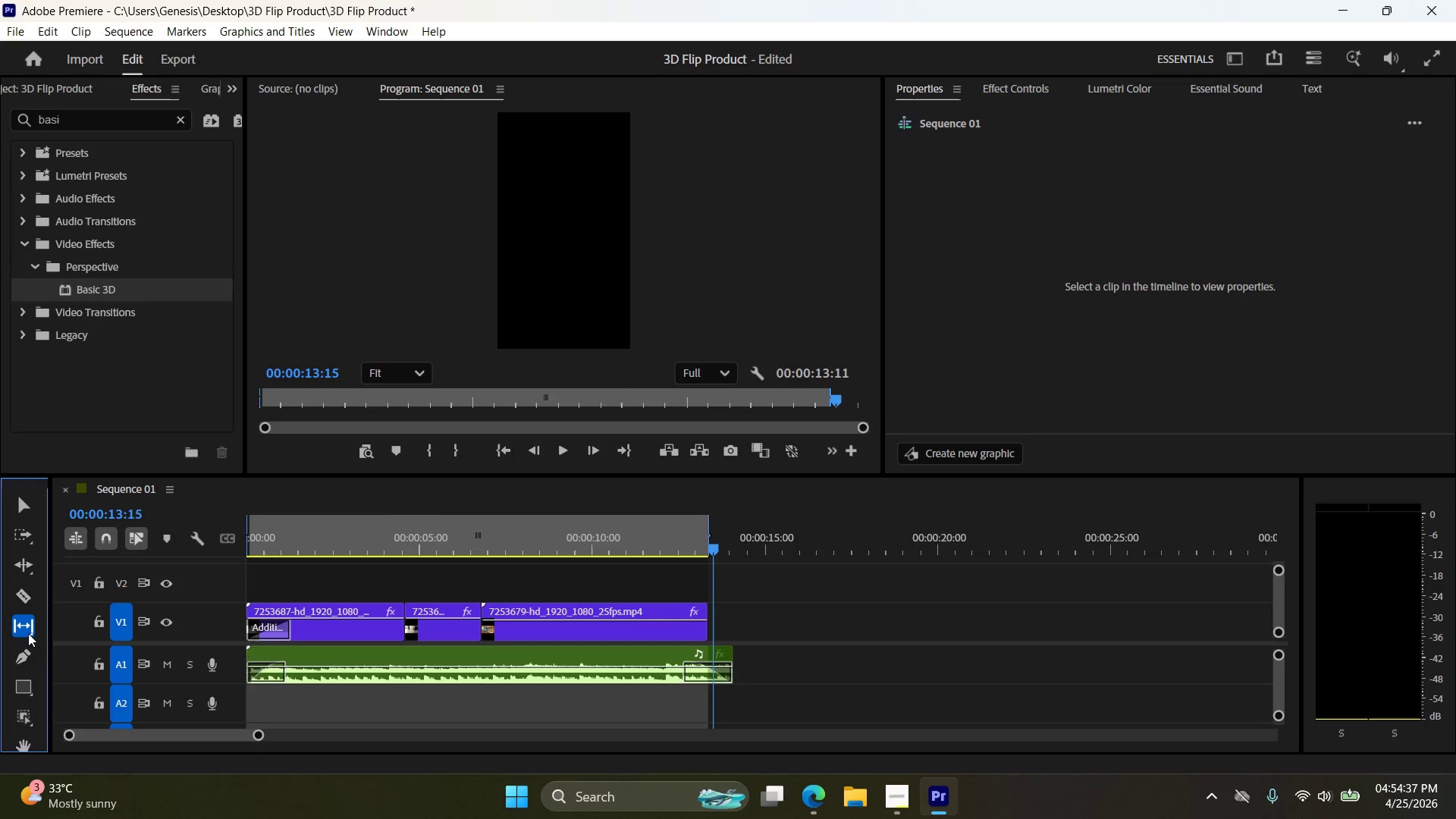 
left_click([27, 629])
 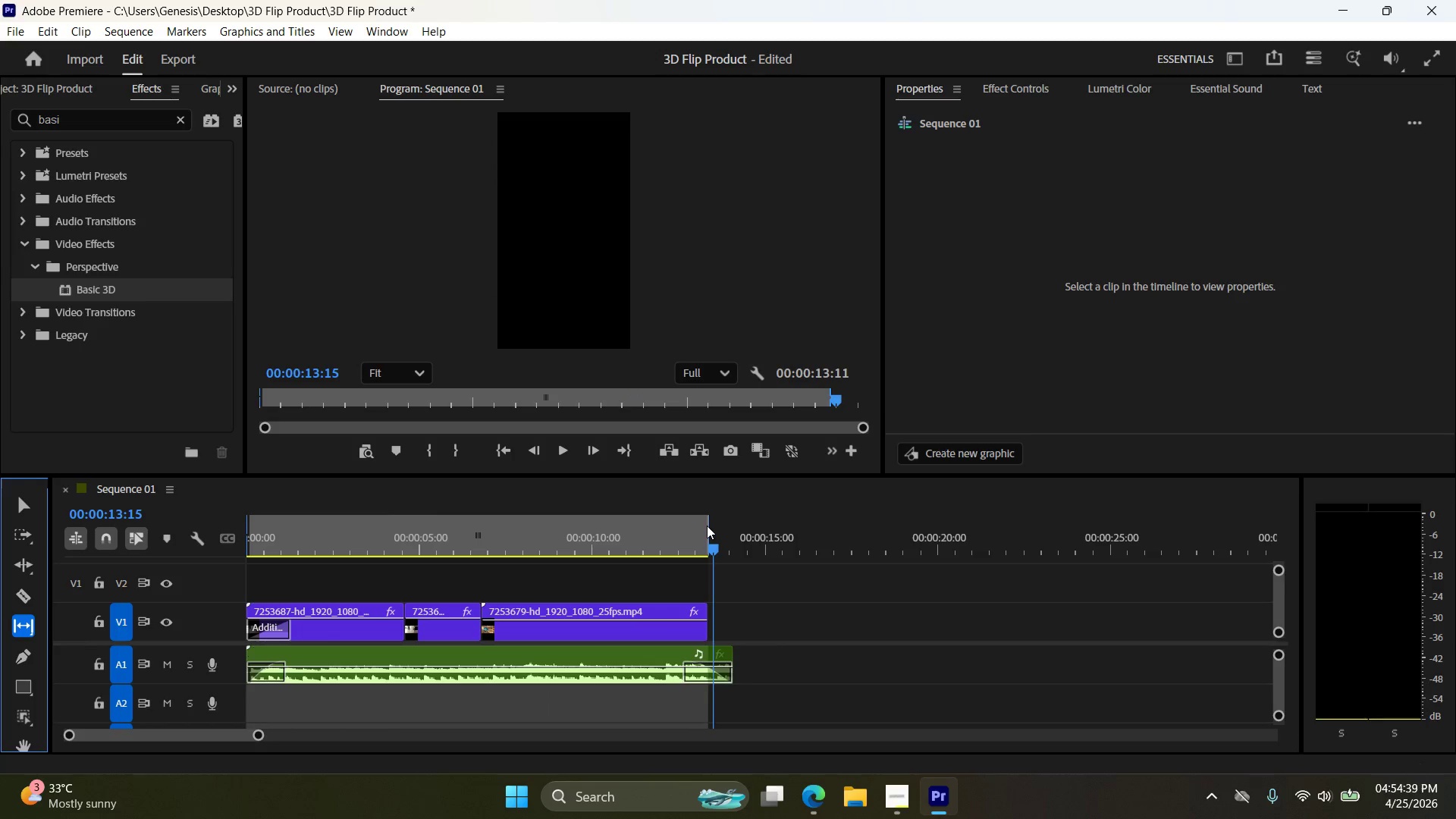 
left_click_drag(start_coordinate=[710, 525], to_coordinate=[740, 524])
 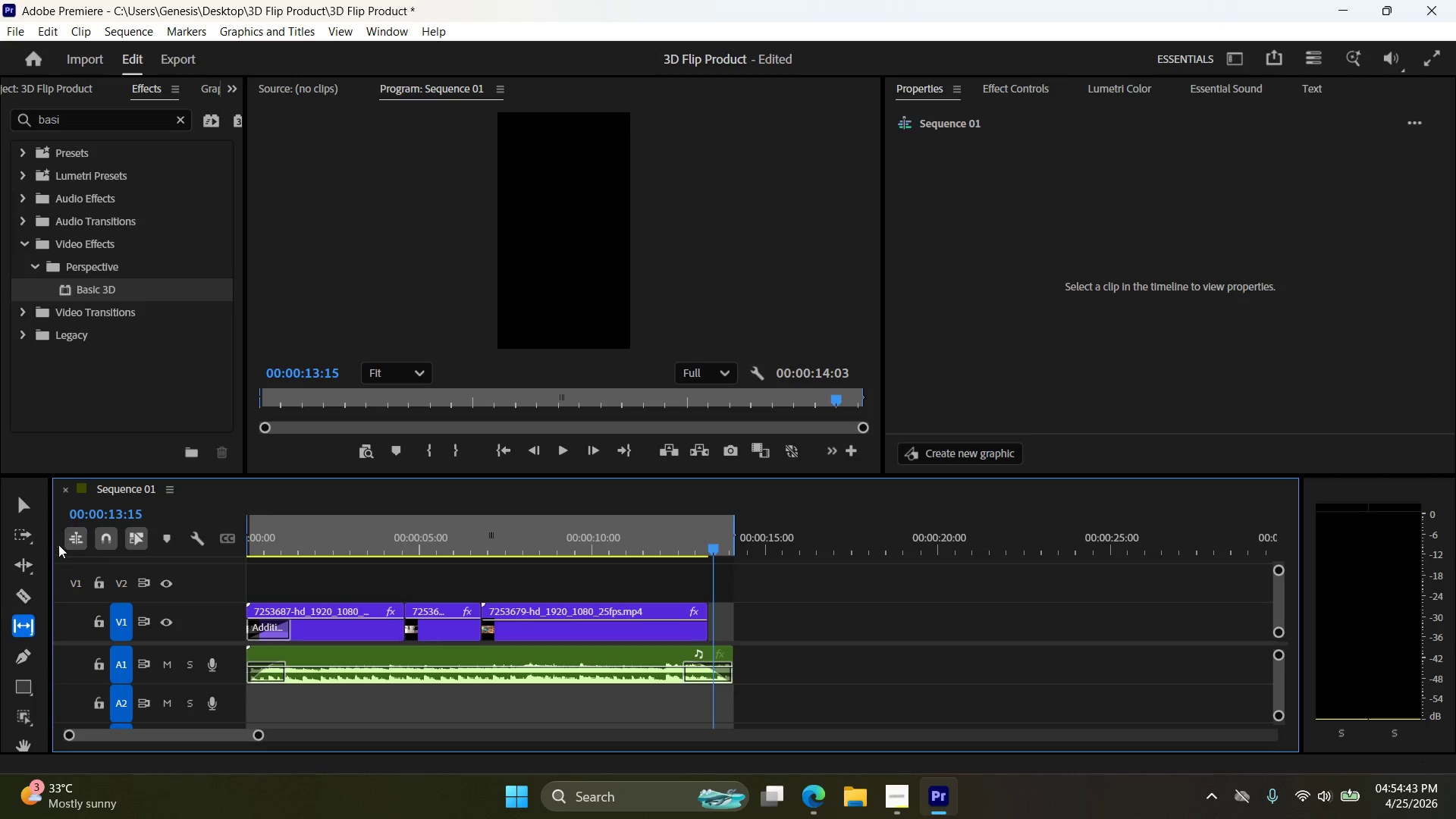 
left_click([20, 512])
 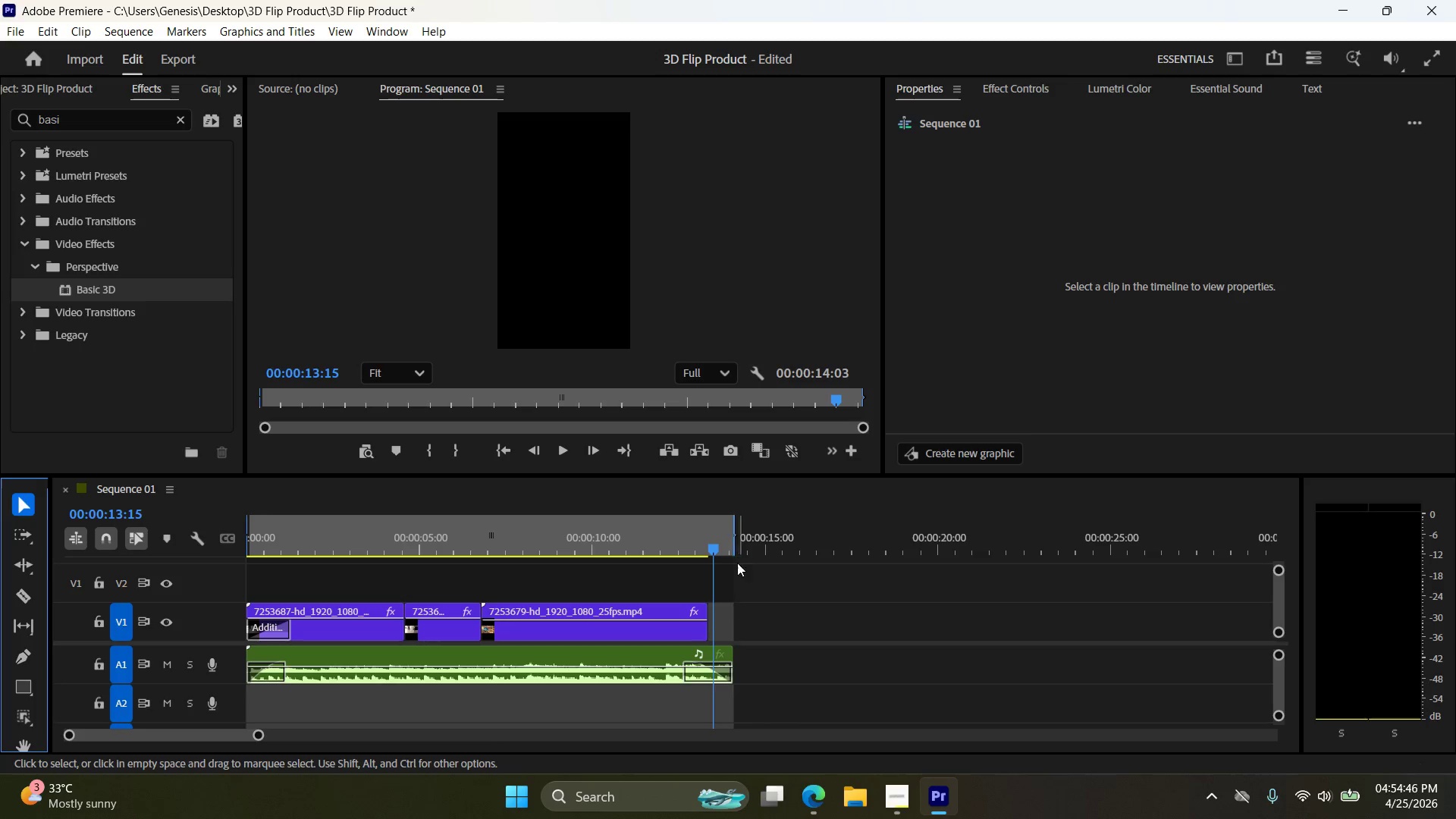 
left_click_drag(start_coordinate=[733, 535], to_coordinate=[704, 535])
 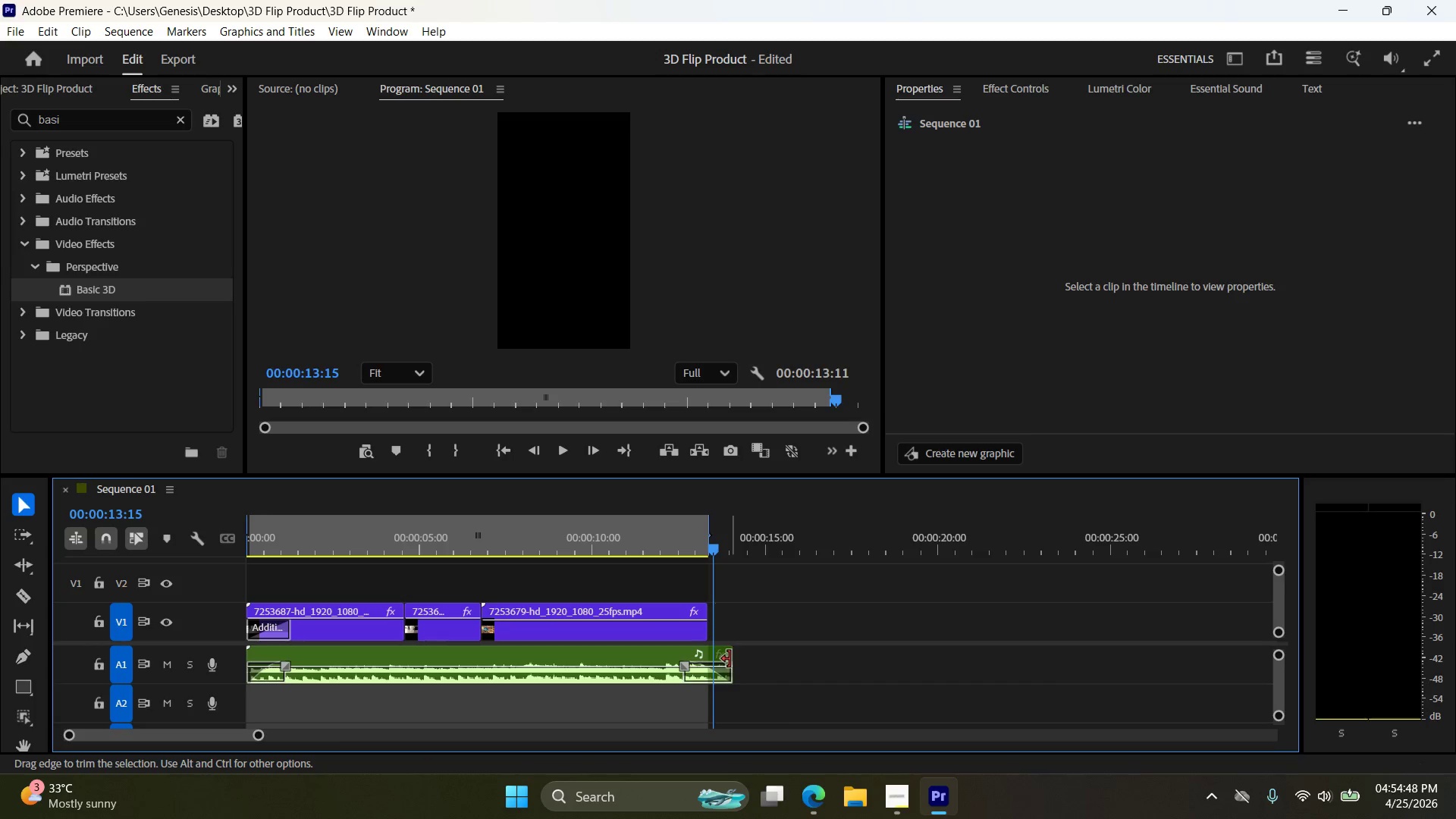 
left_click_drag(start_coordinate=[730, 659], to_coordinate=[708, 659])
 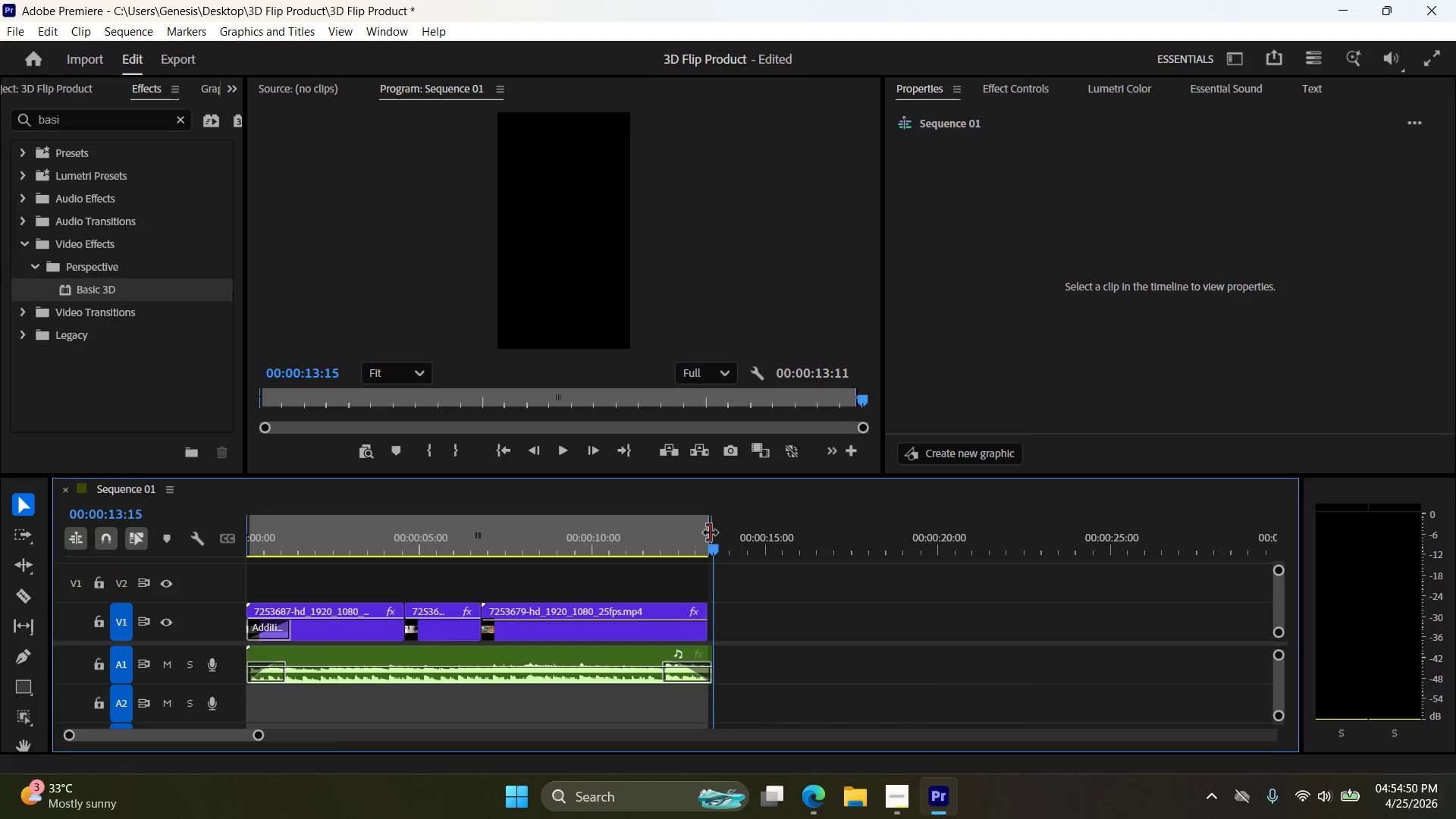 
left_click_drag(start_coordinate=[711, 532], to_coordinate=[701, 535])
 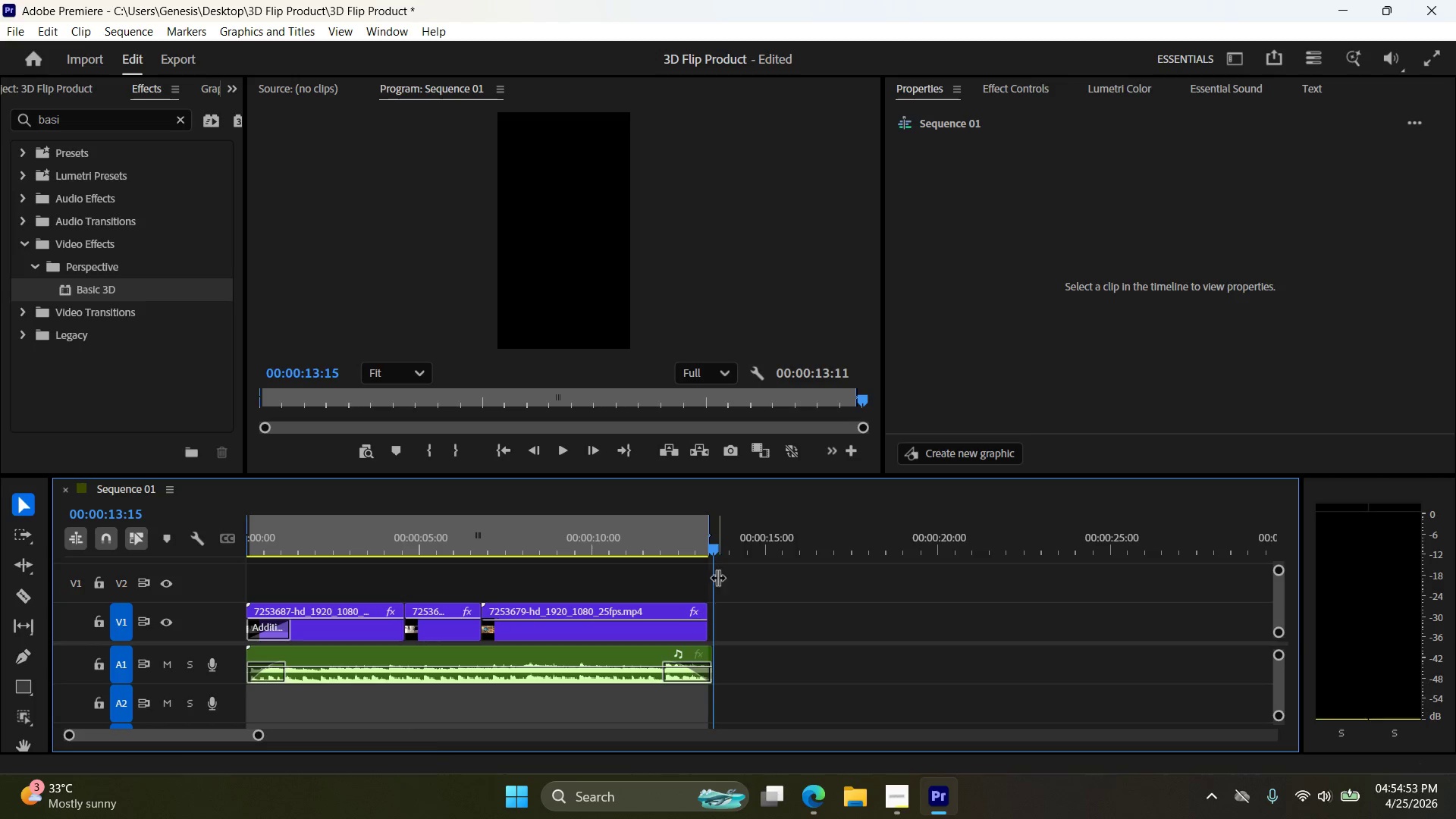 
left_click_drag(start_coordinate=[713, 550], to_coordinate=[763, 556])
 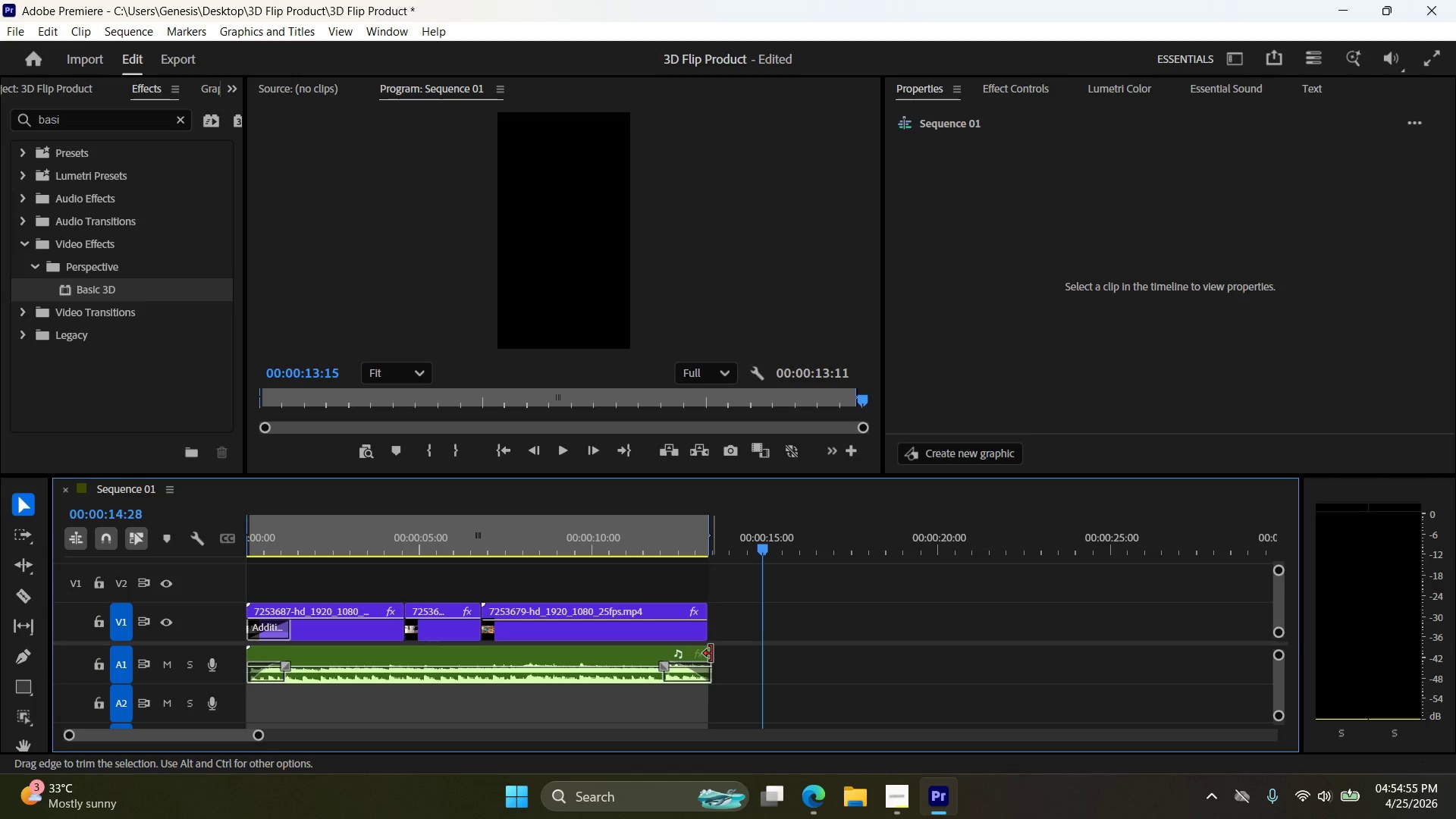 
left_click_drag(start_coordinate=[711, 654], to_coordinate=[703, 655])
 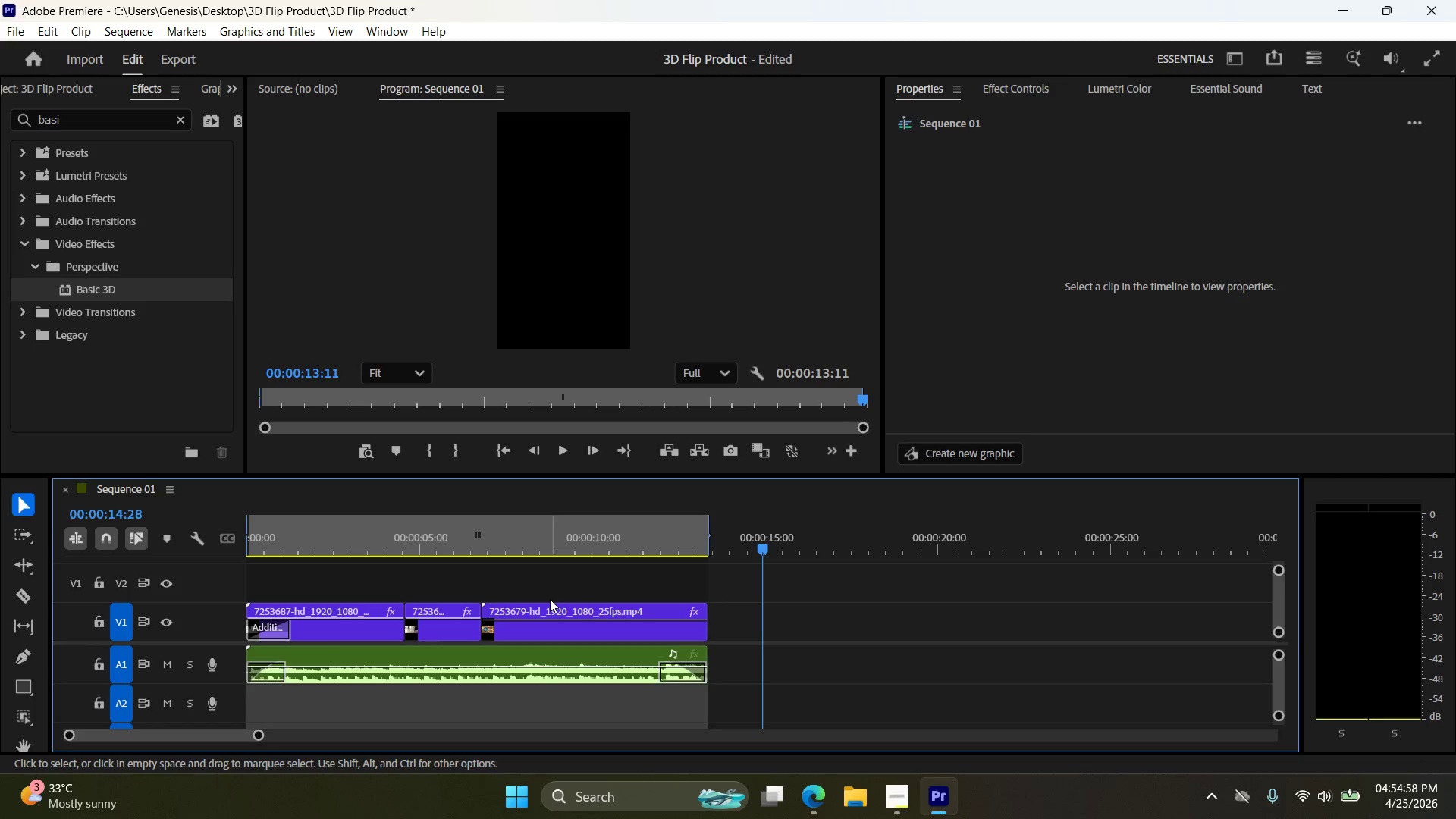 
key(C)
 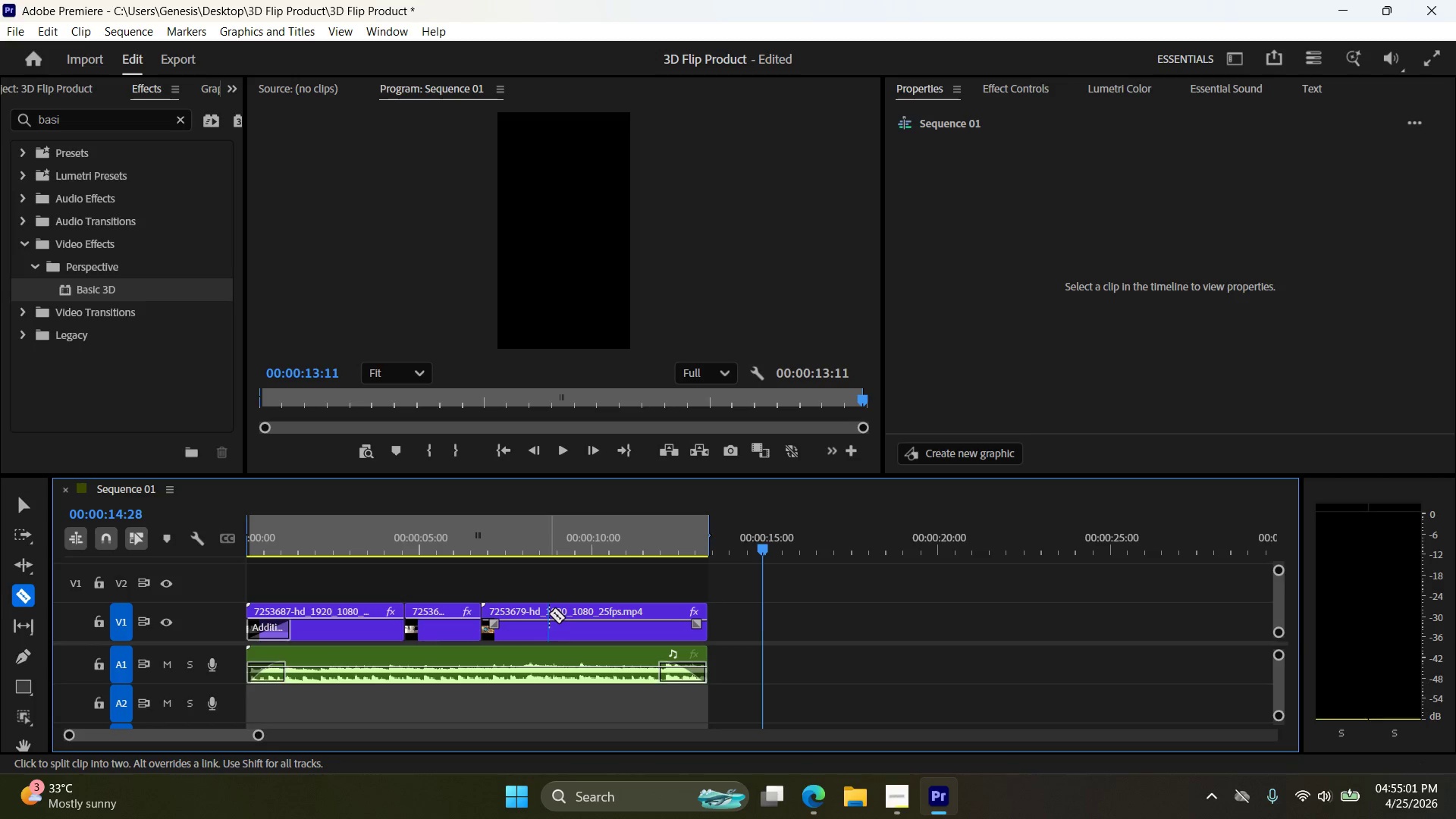 
left_click([552, 613])
 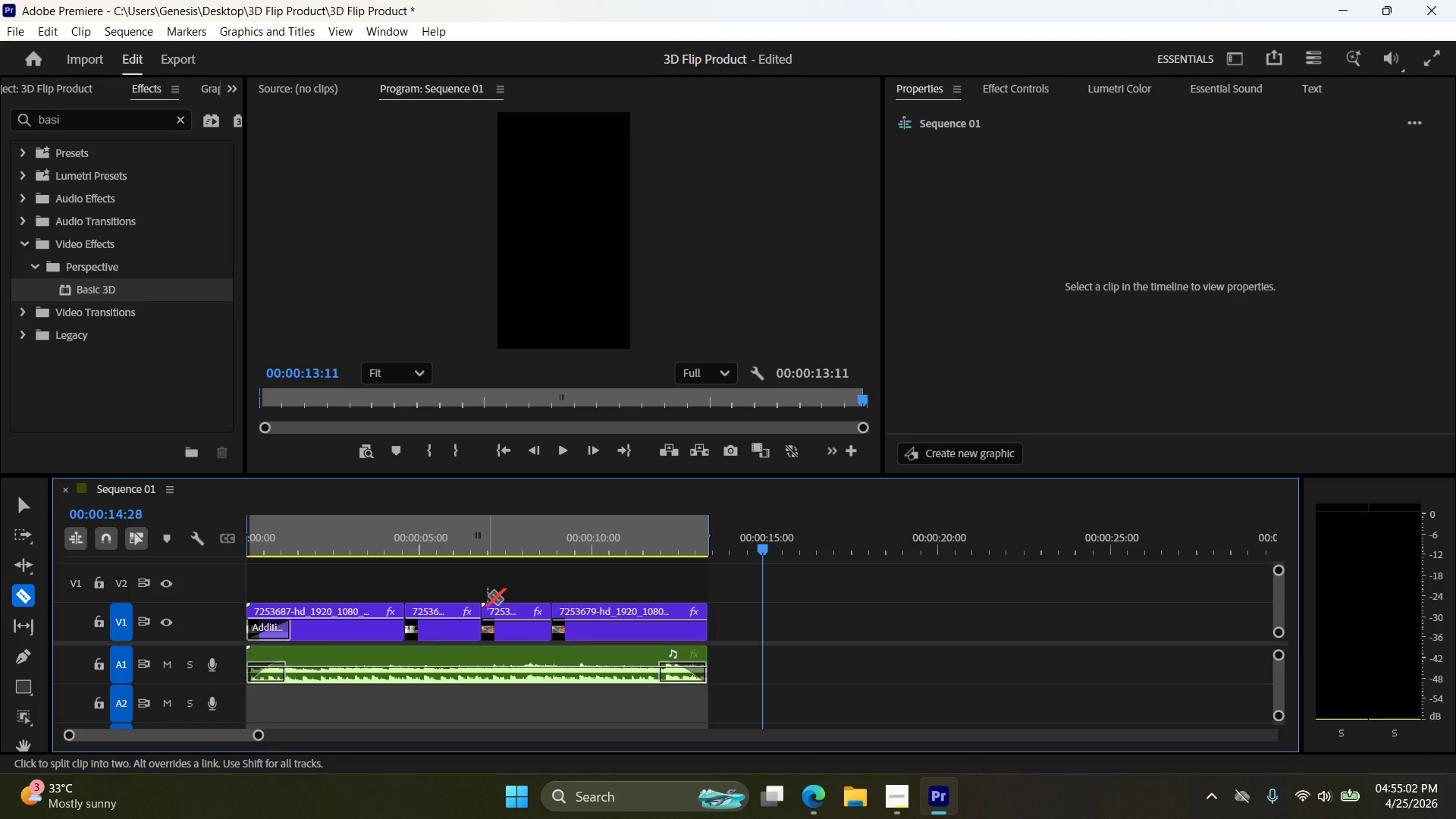 
key(V)
 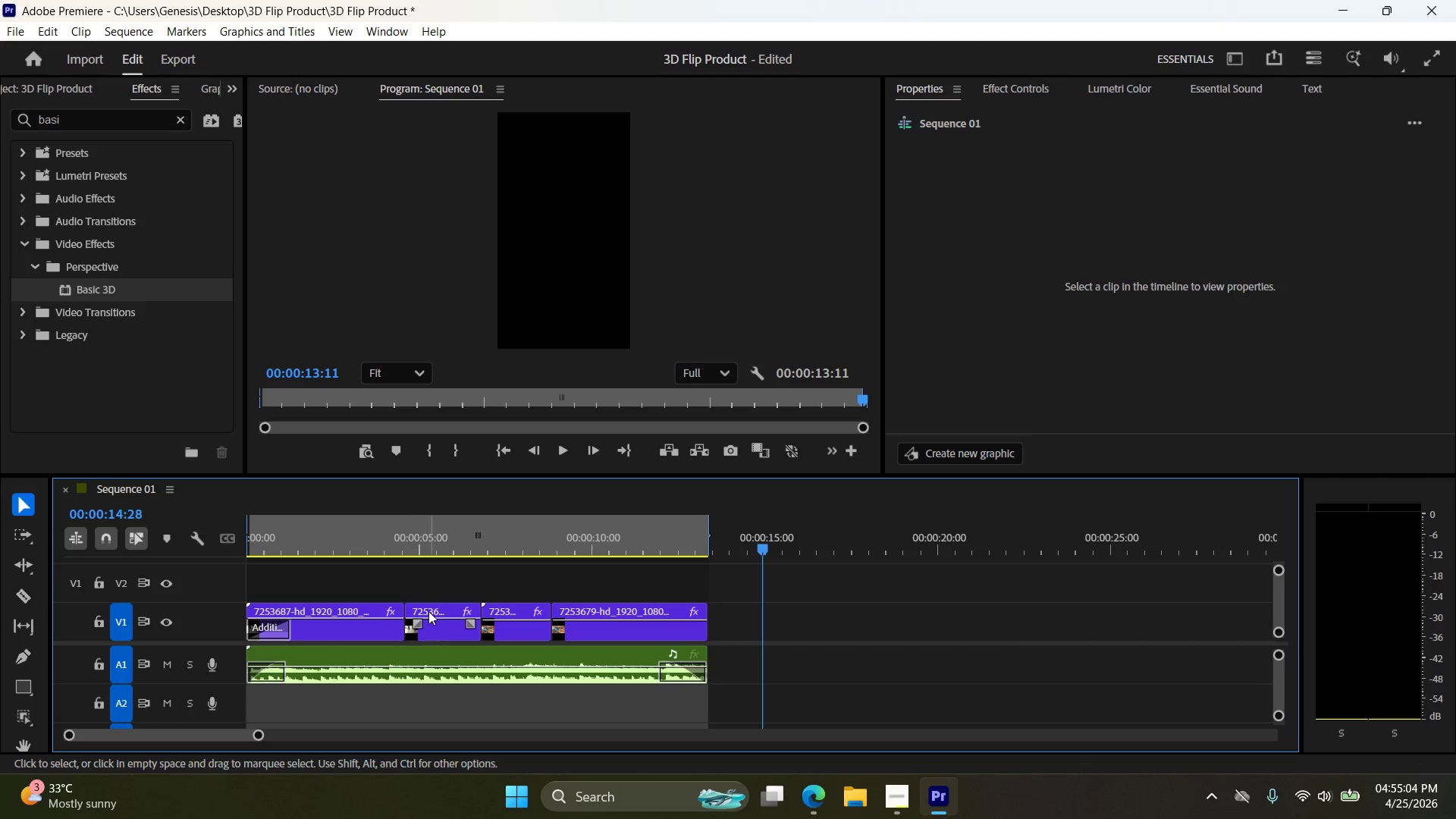 
left_click([438, 611])
 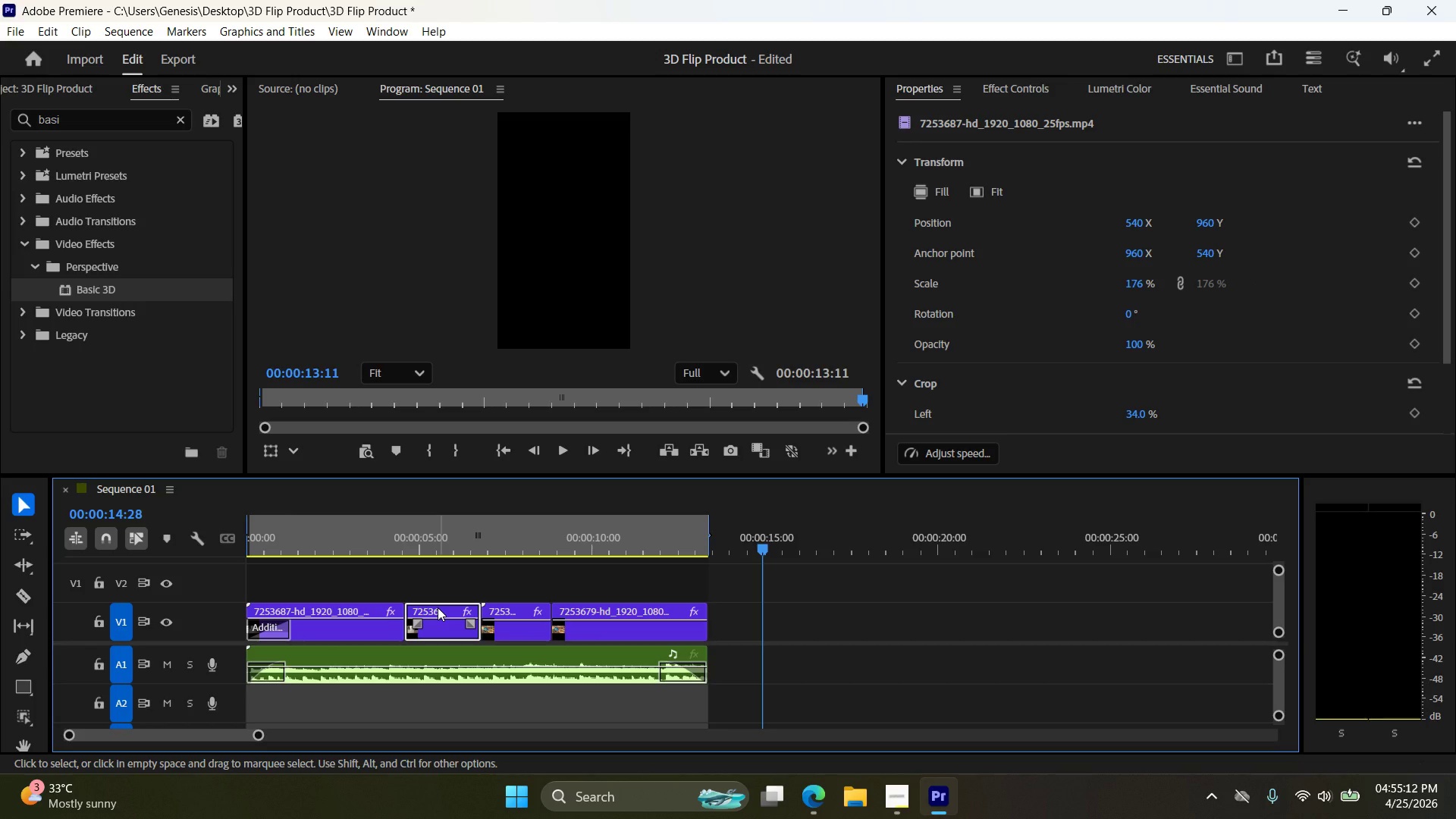 
wait(12.83)
 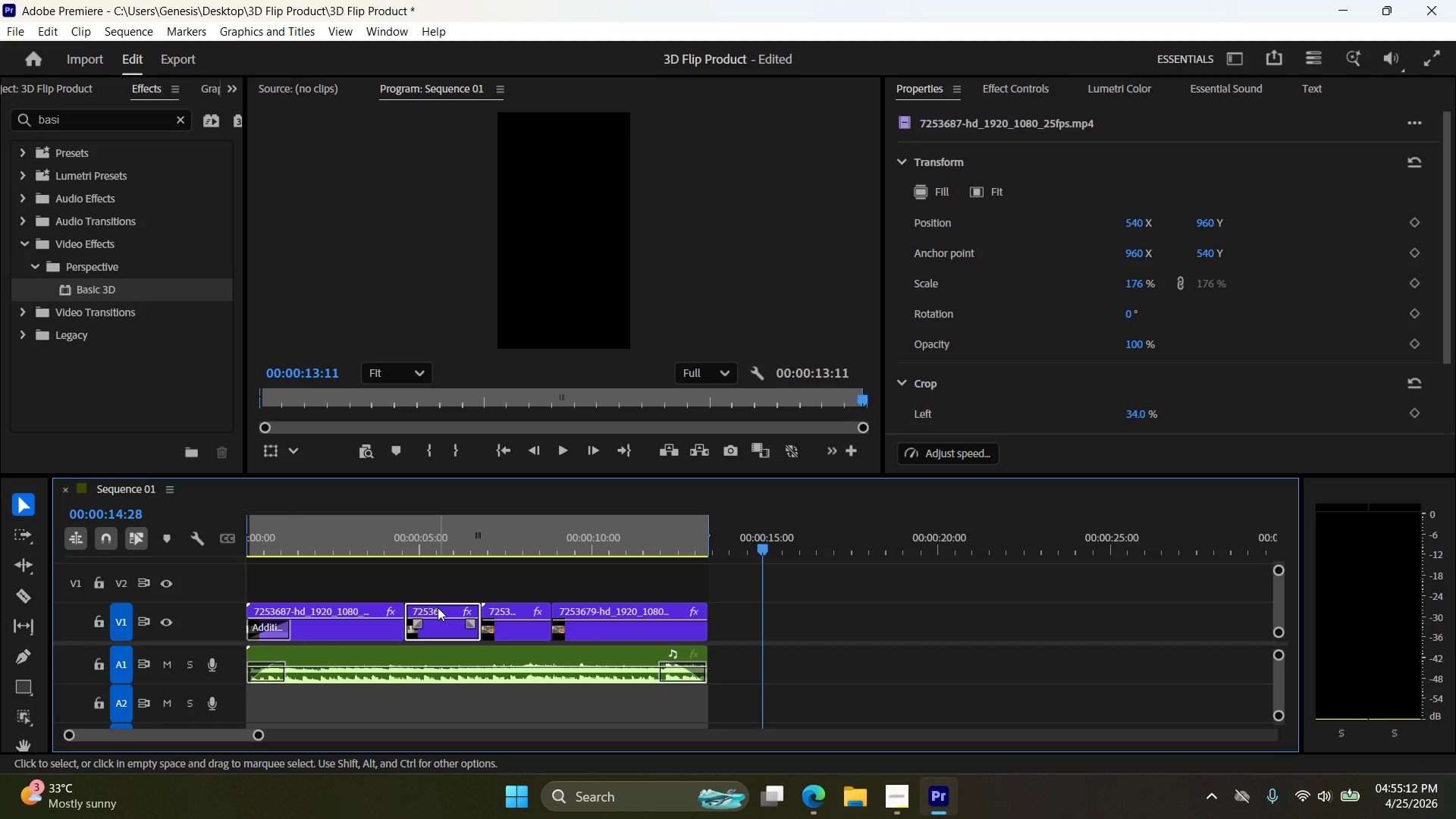 
left_click_drag(start_coordinate=[764, 548], to_coordinate=[359, 534])
 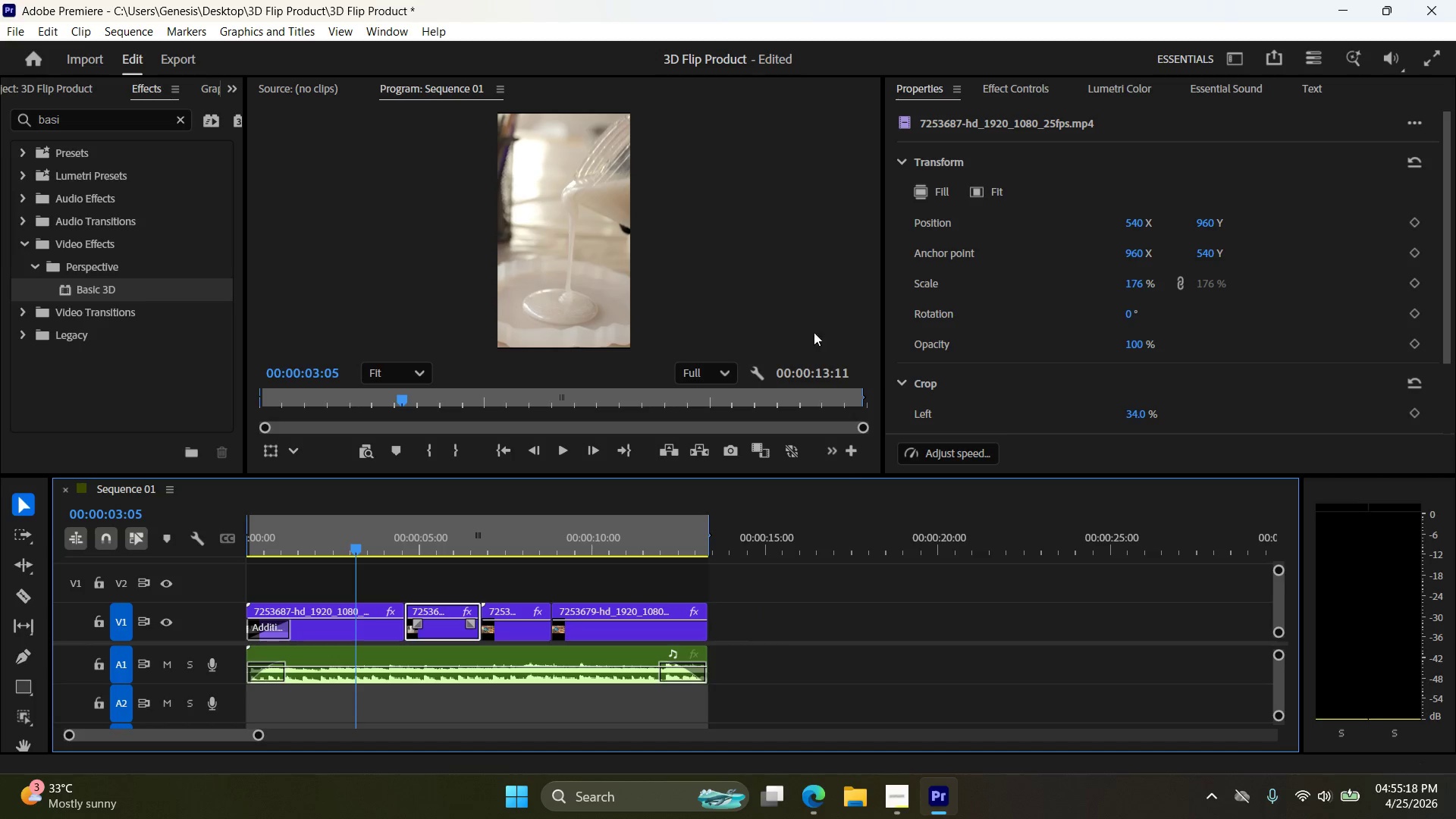 
scroll: coordinate [1038, 321], scroll_direction: down, amount: 5.0
 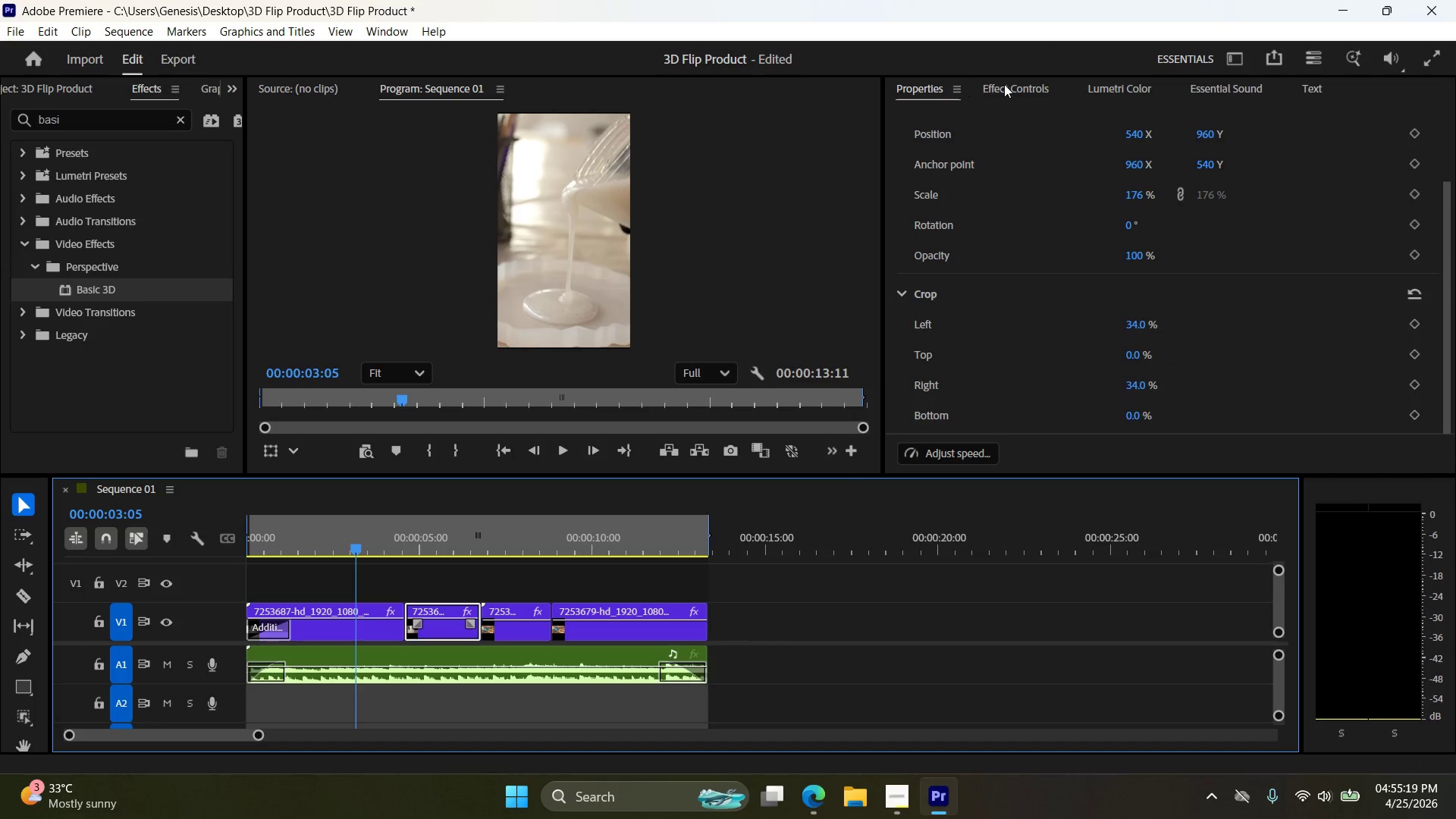 
left_click([1016, 86])
 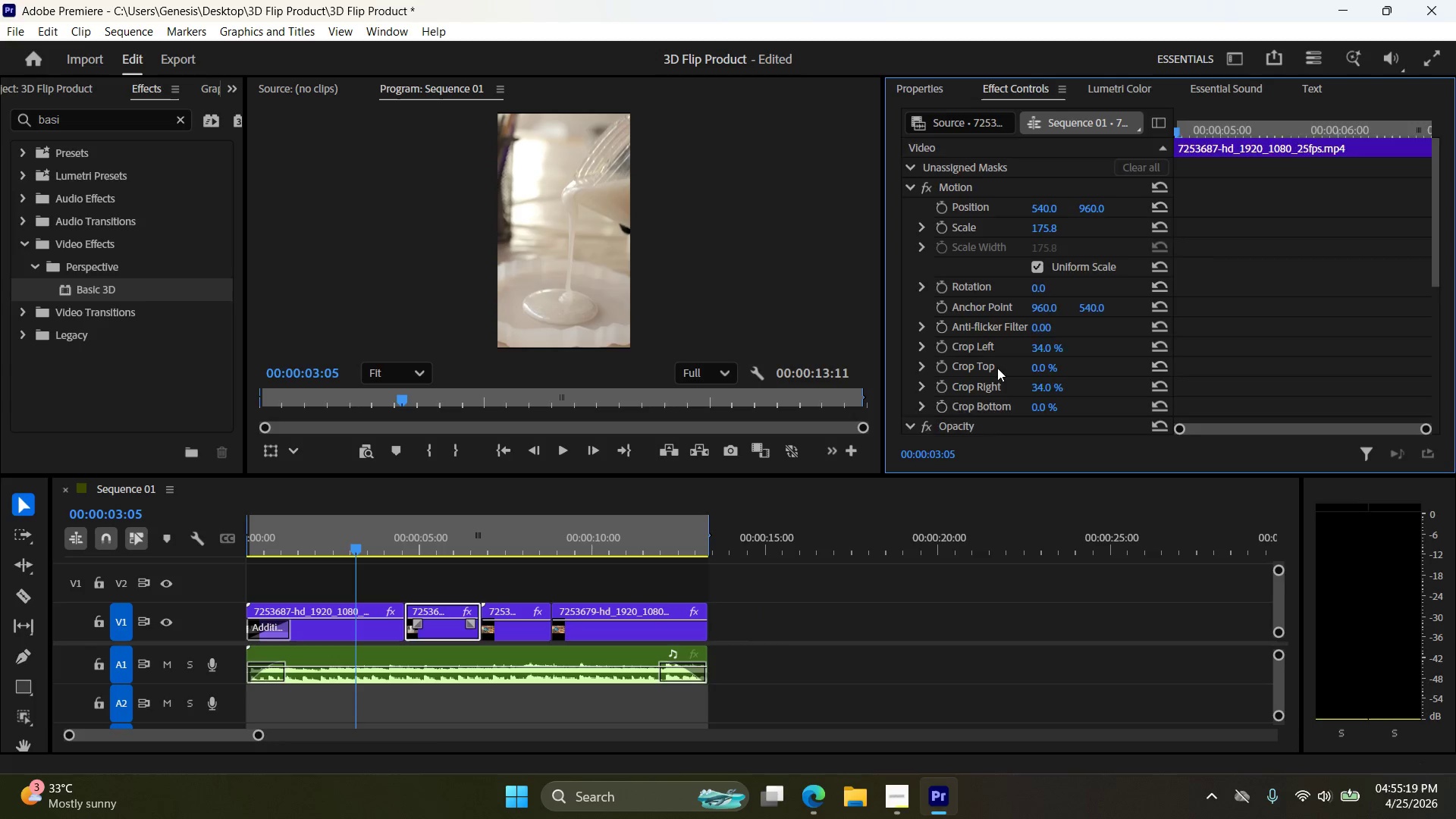 
scroll: coordinate [1007, 355], scroll_direction: down, amount: 14.0
 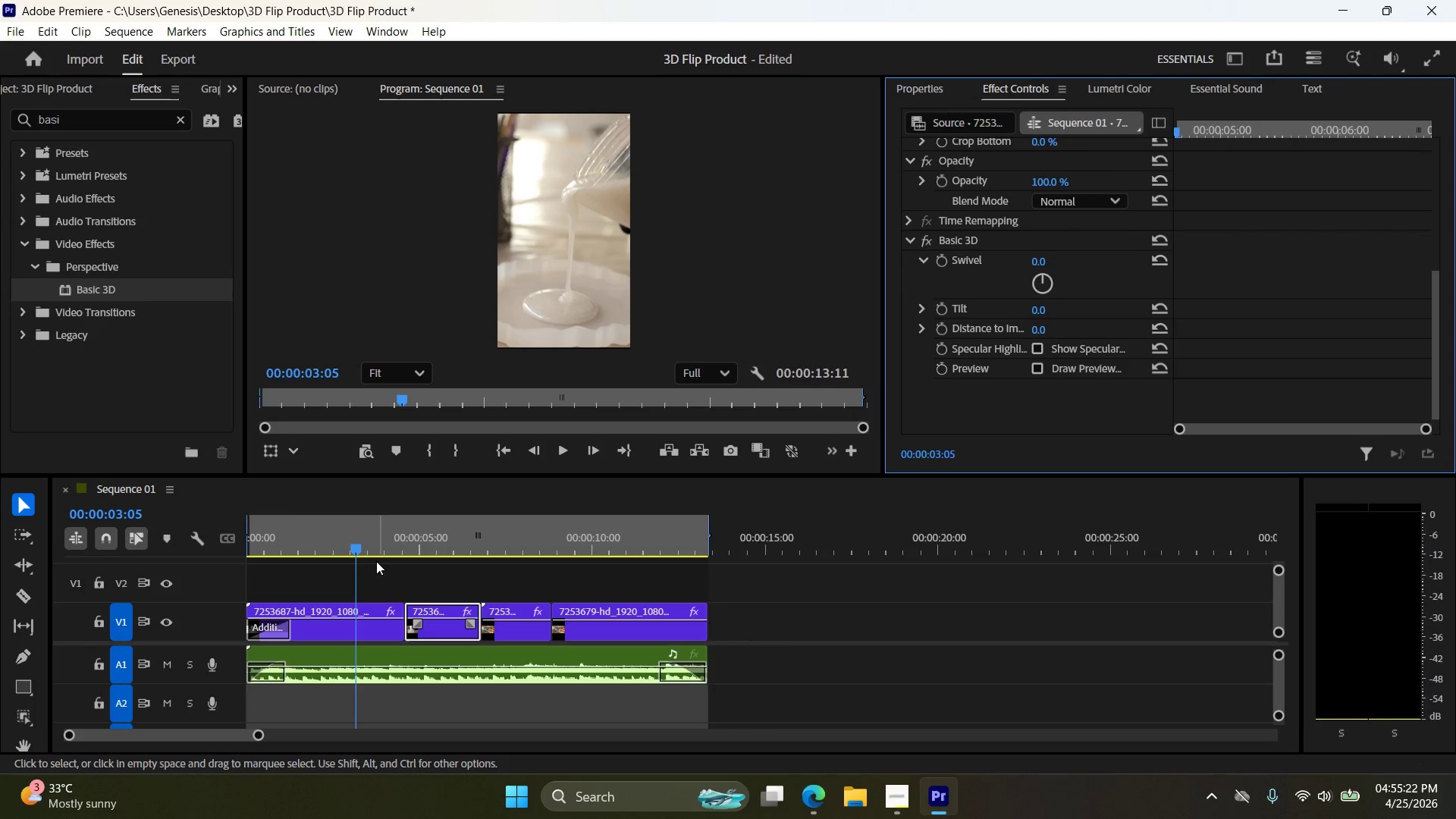 
left_click_drag(start_coordinate=[354, 544], to_coordinate=[403, 546])
 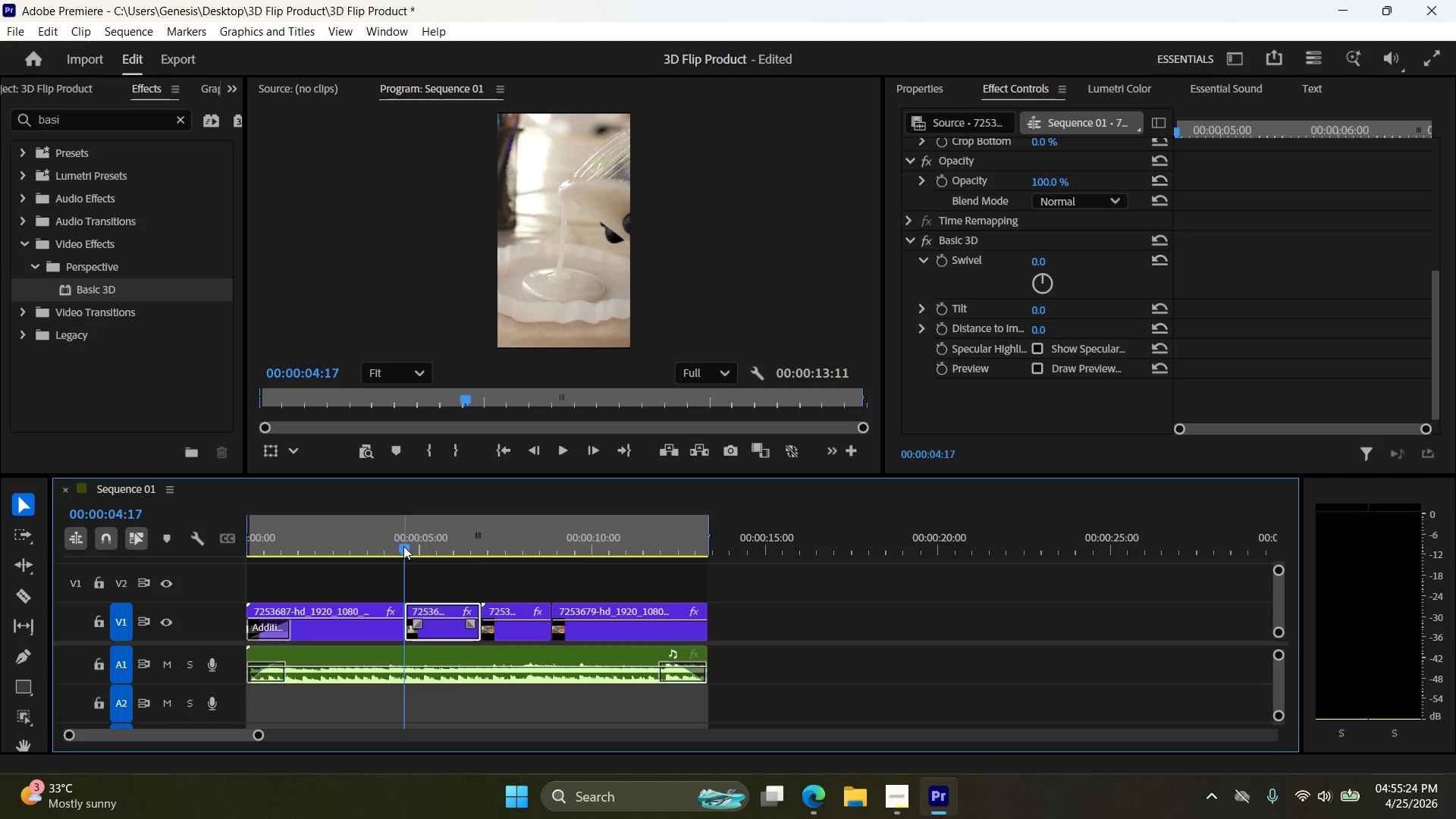 
key(ArrowLeft)
 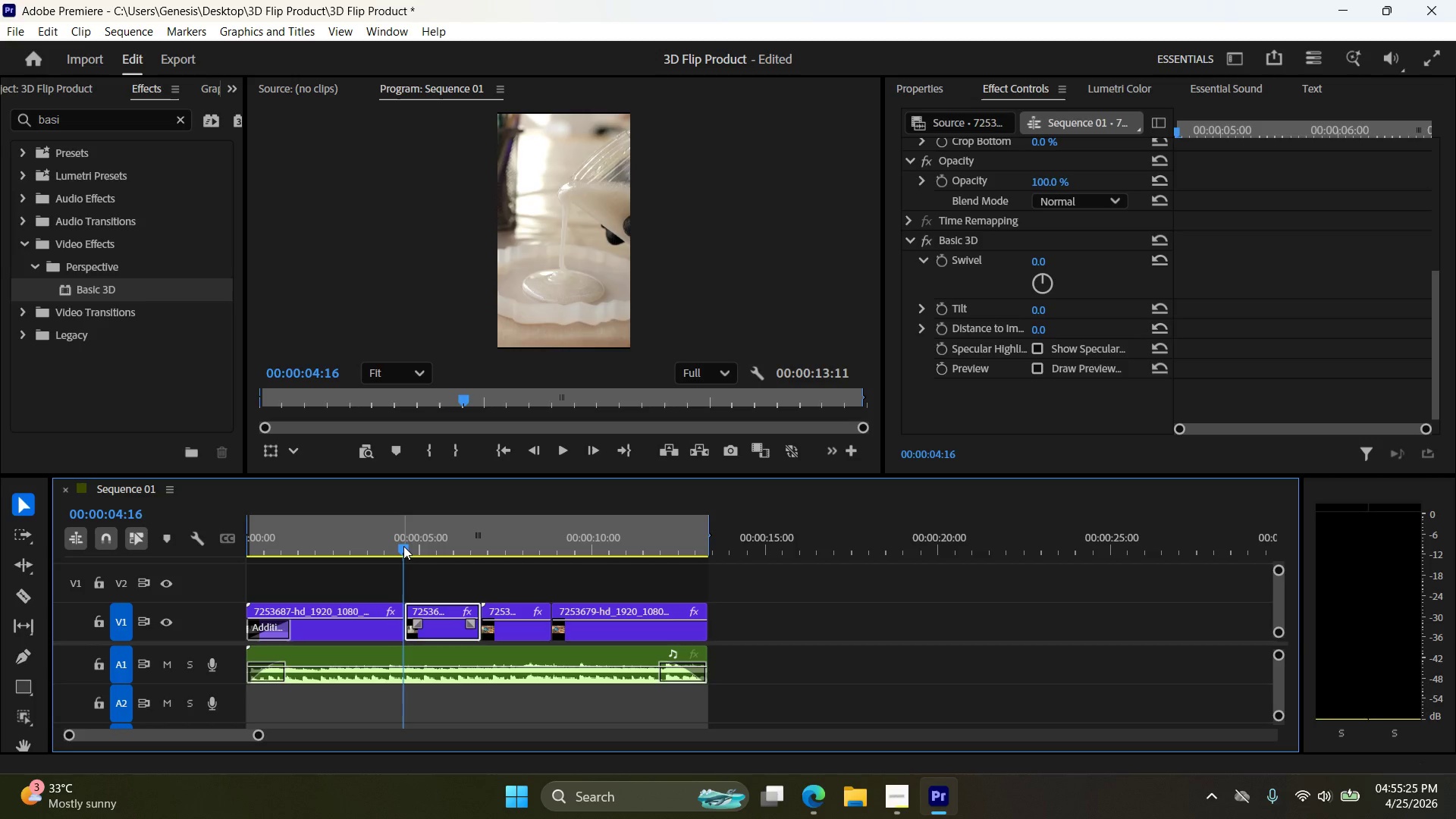 
key(ArrowRight)
 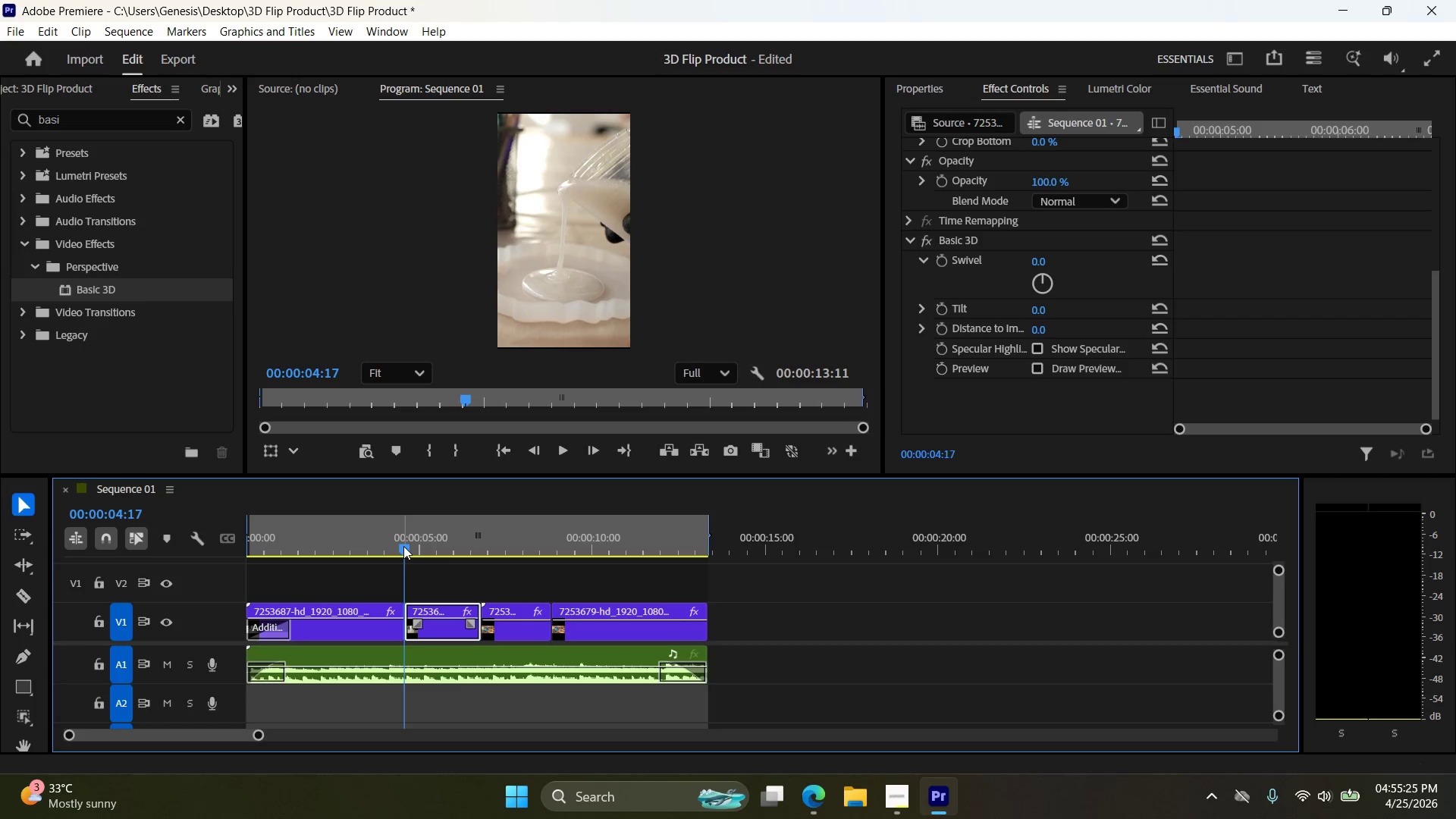 
key(ArrowRight)
 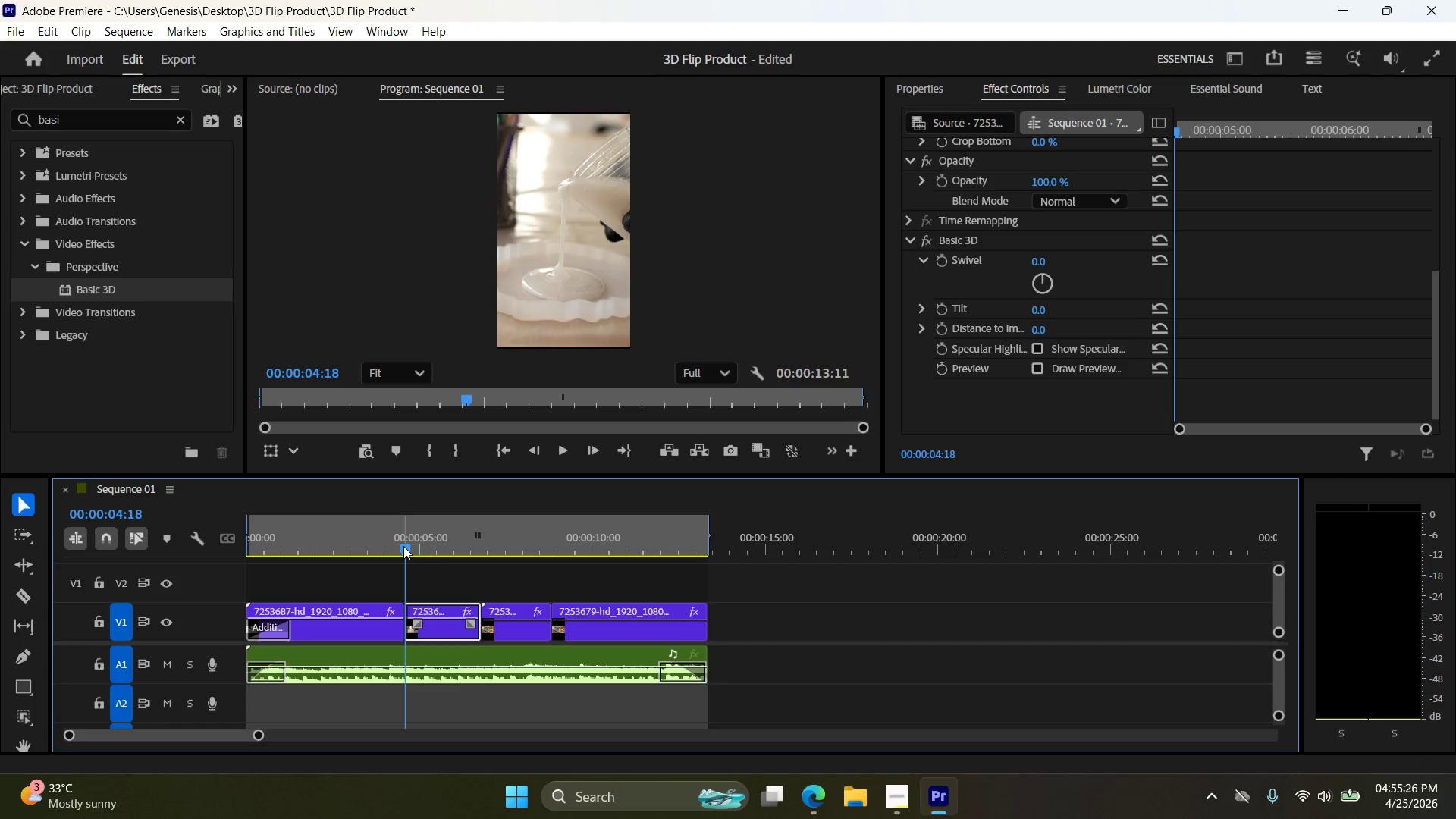 
key(ArrowRight)
 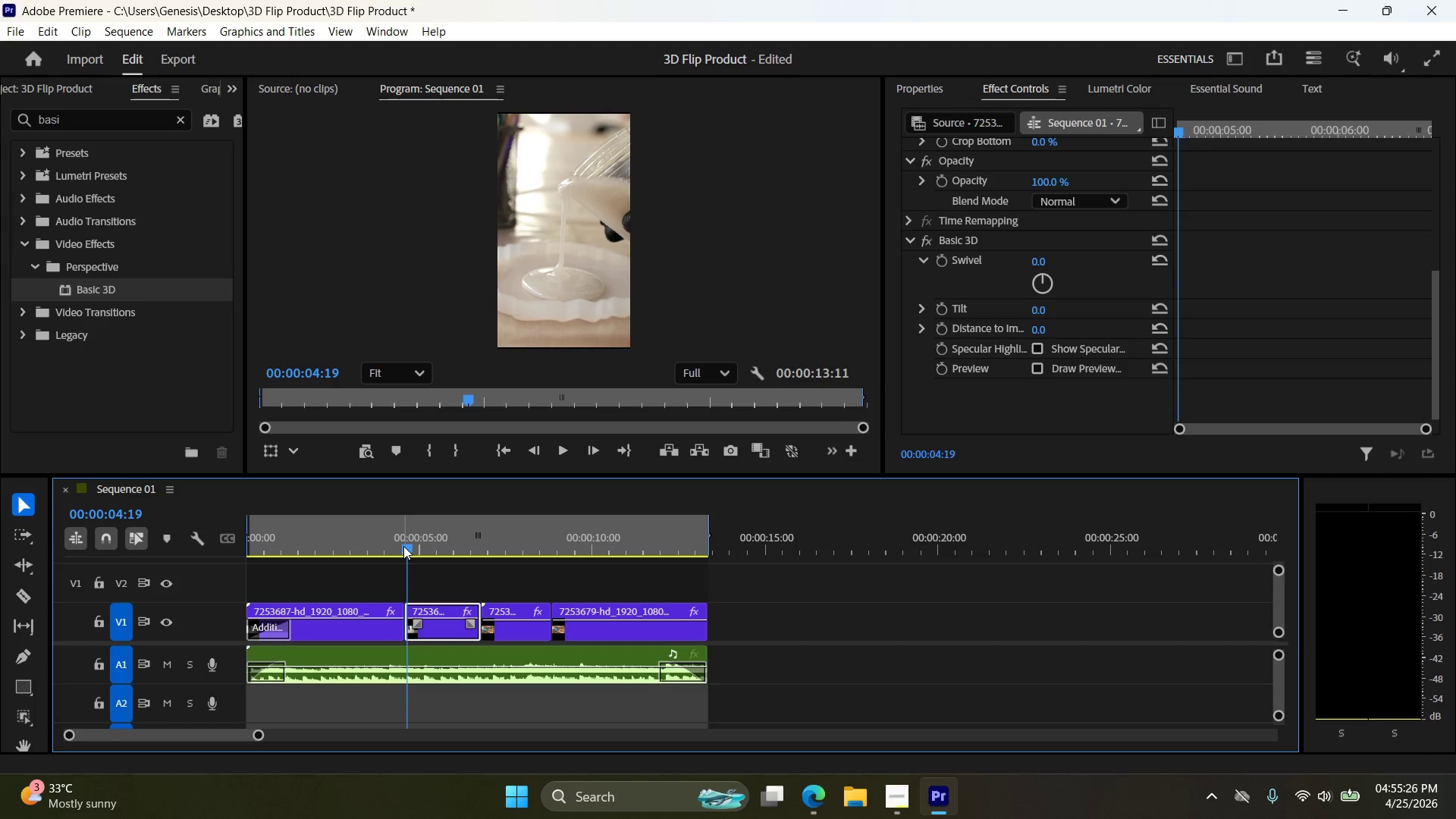 
key(ArrowLeft)
 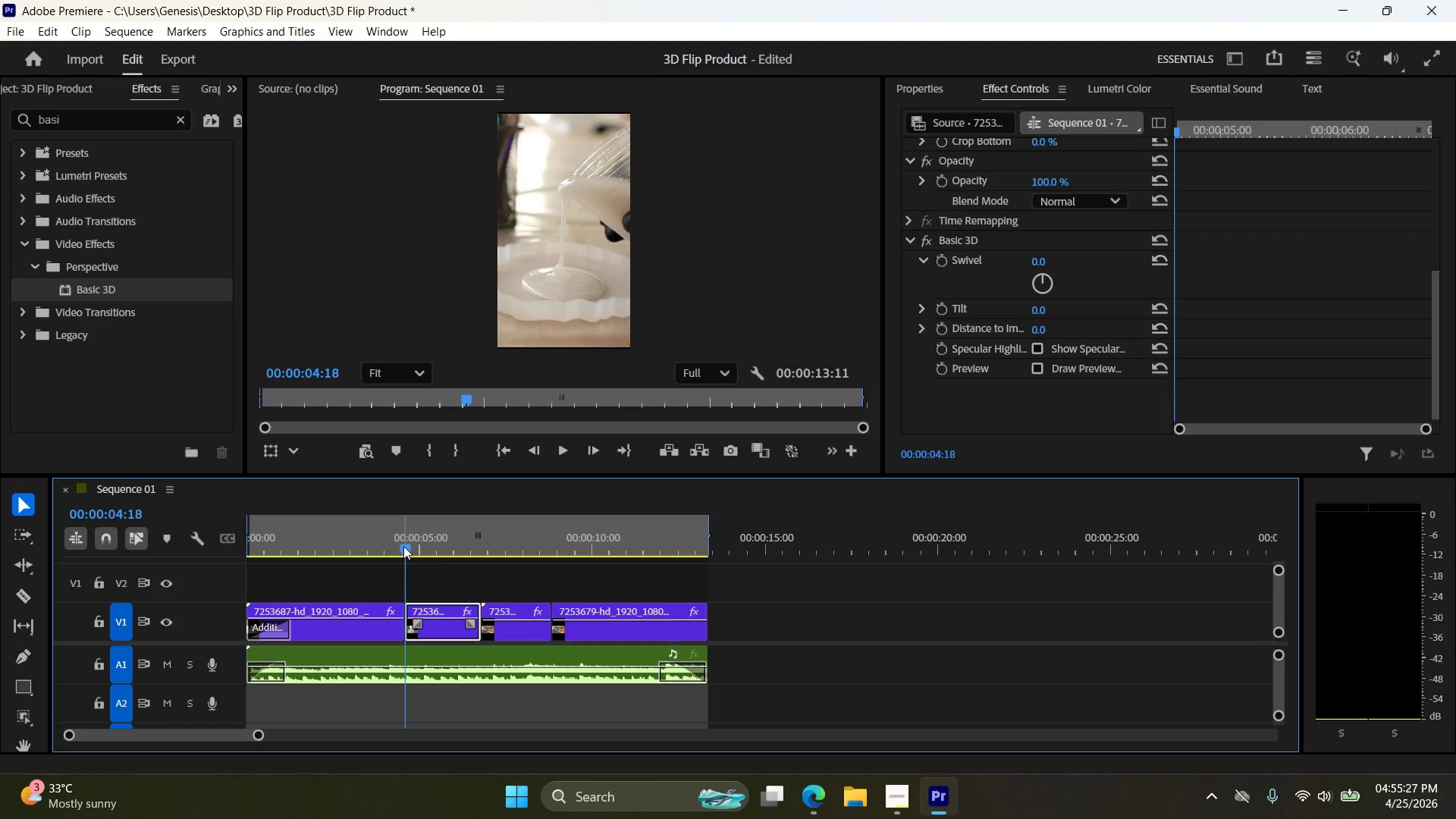 
key(ArrowLeft)
 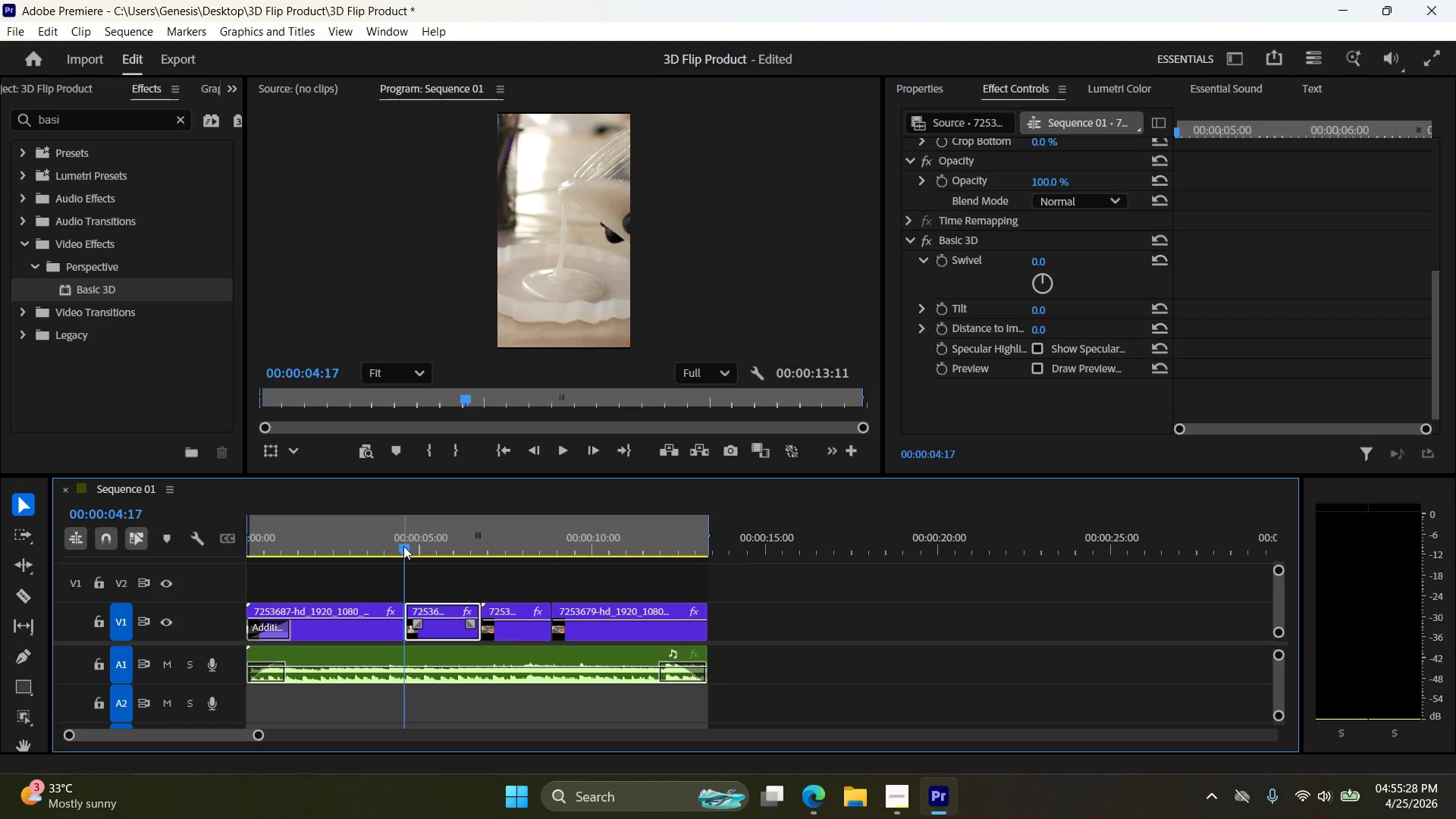 
key(ArrowRight)
 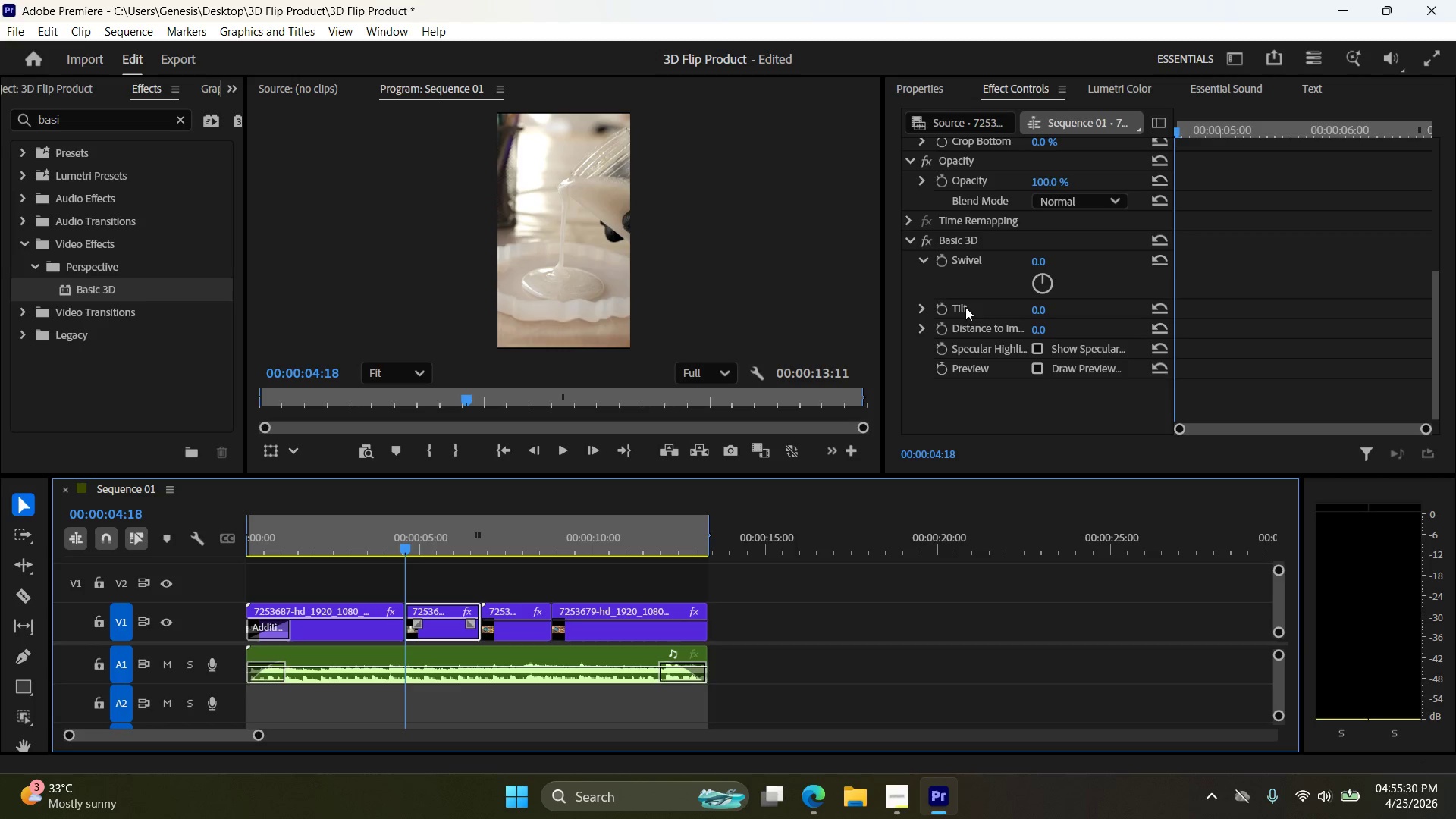 
left_click([943, 264])
 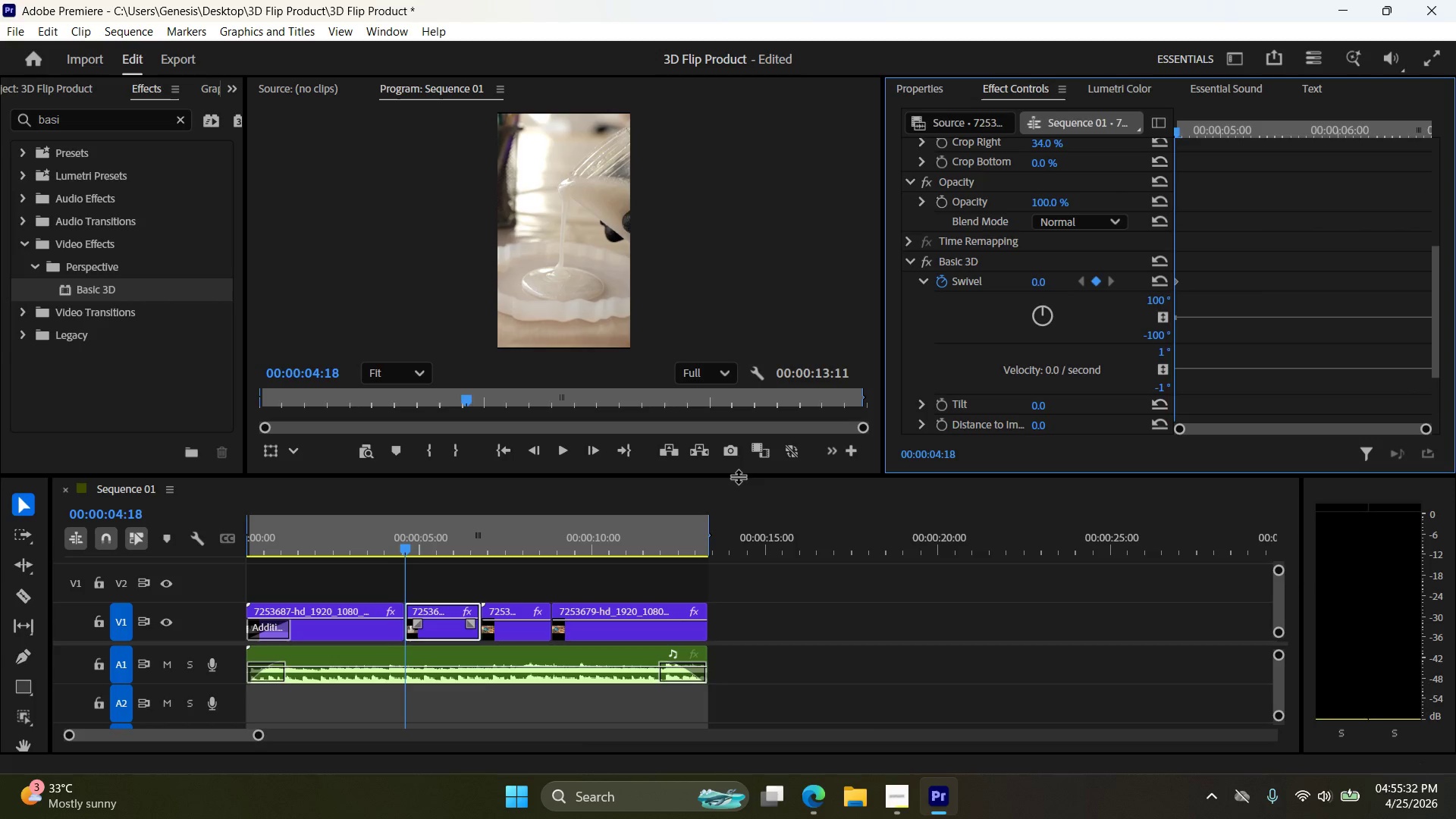 
hold_key(key=ArrowRight, duration=1.5)
 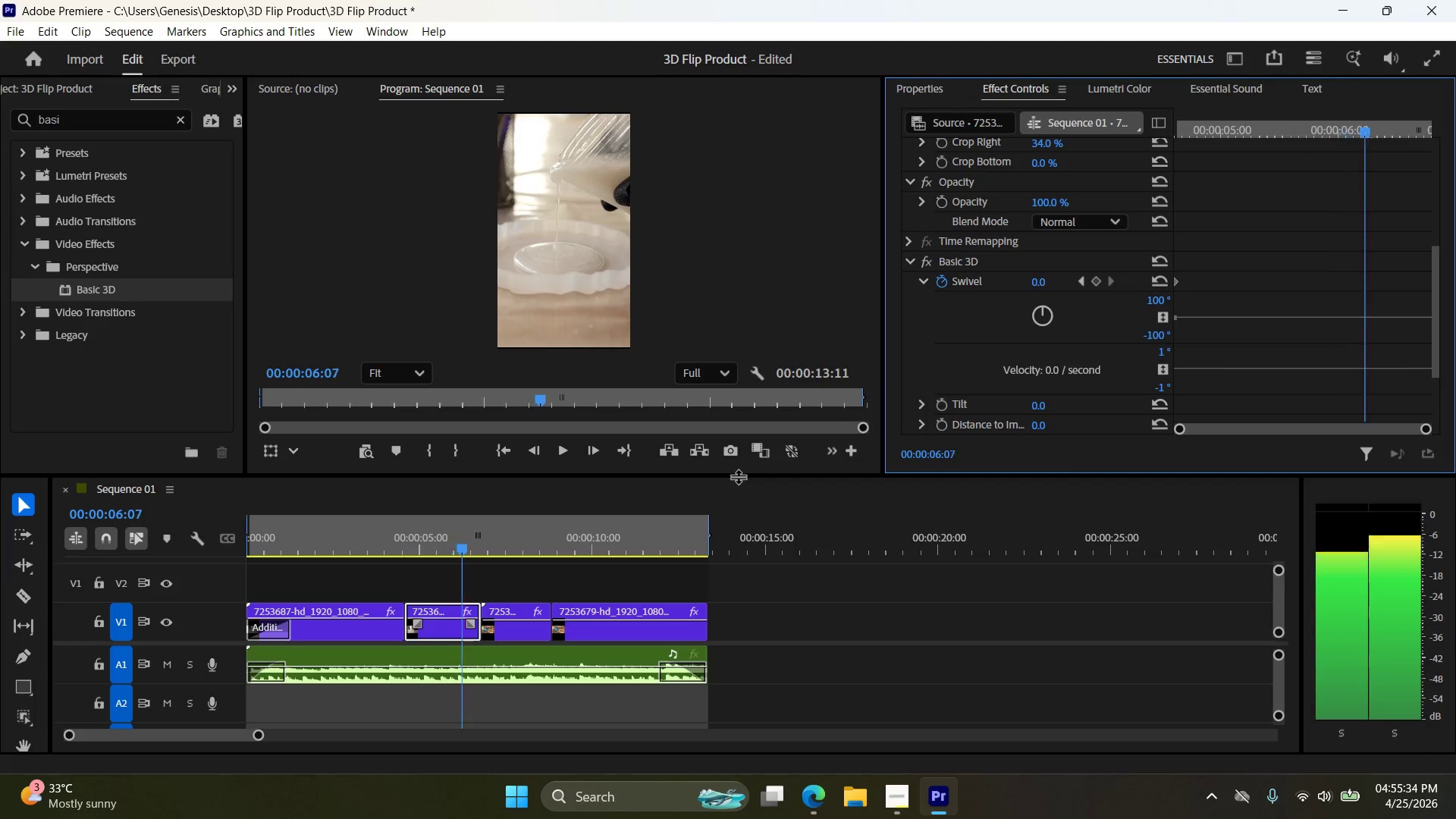 
hold_key(key=ArrowRight, duration=1.08)
 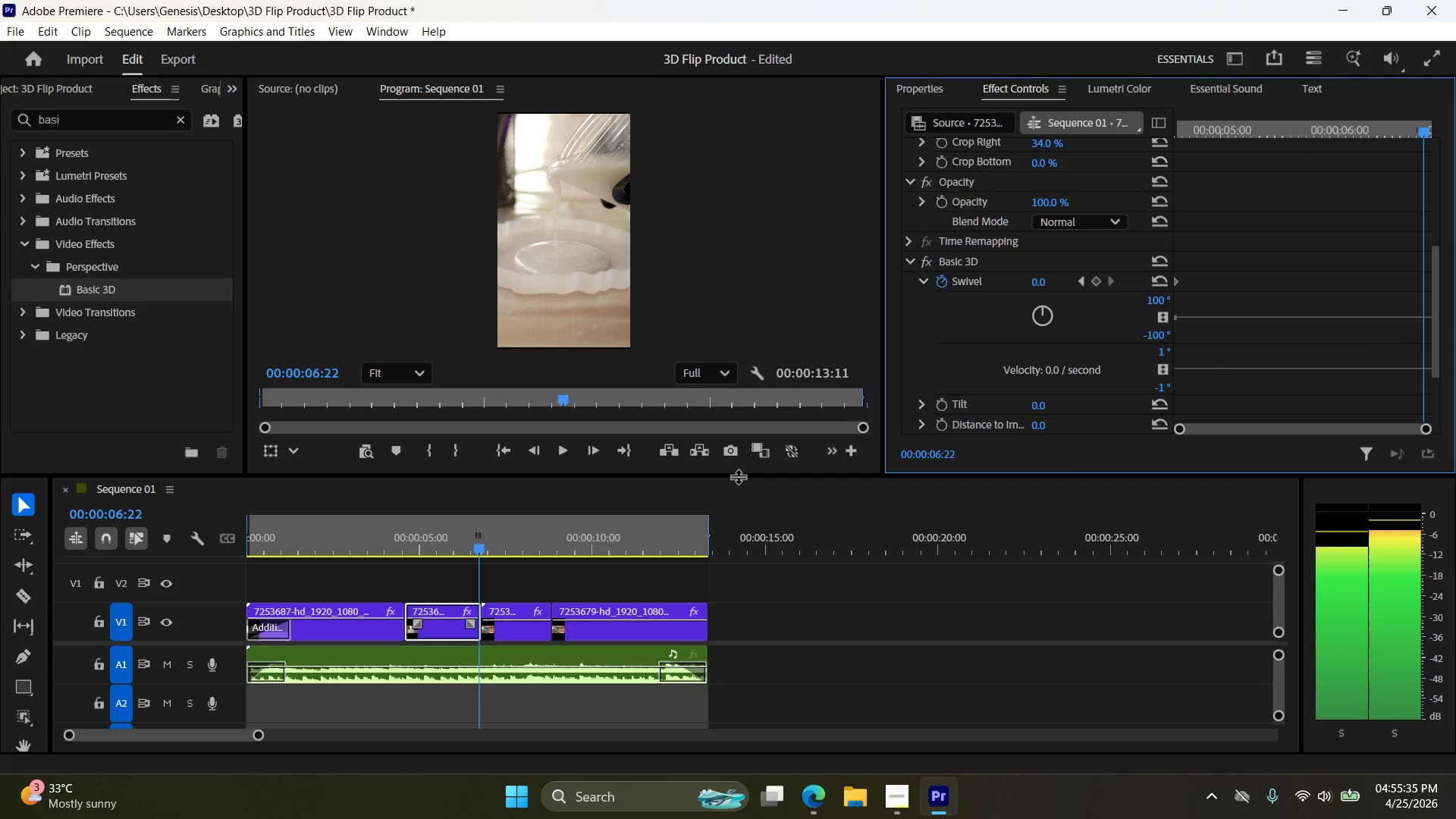 
key(ArrowRight)
 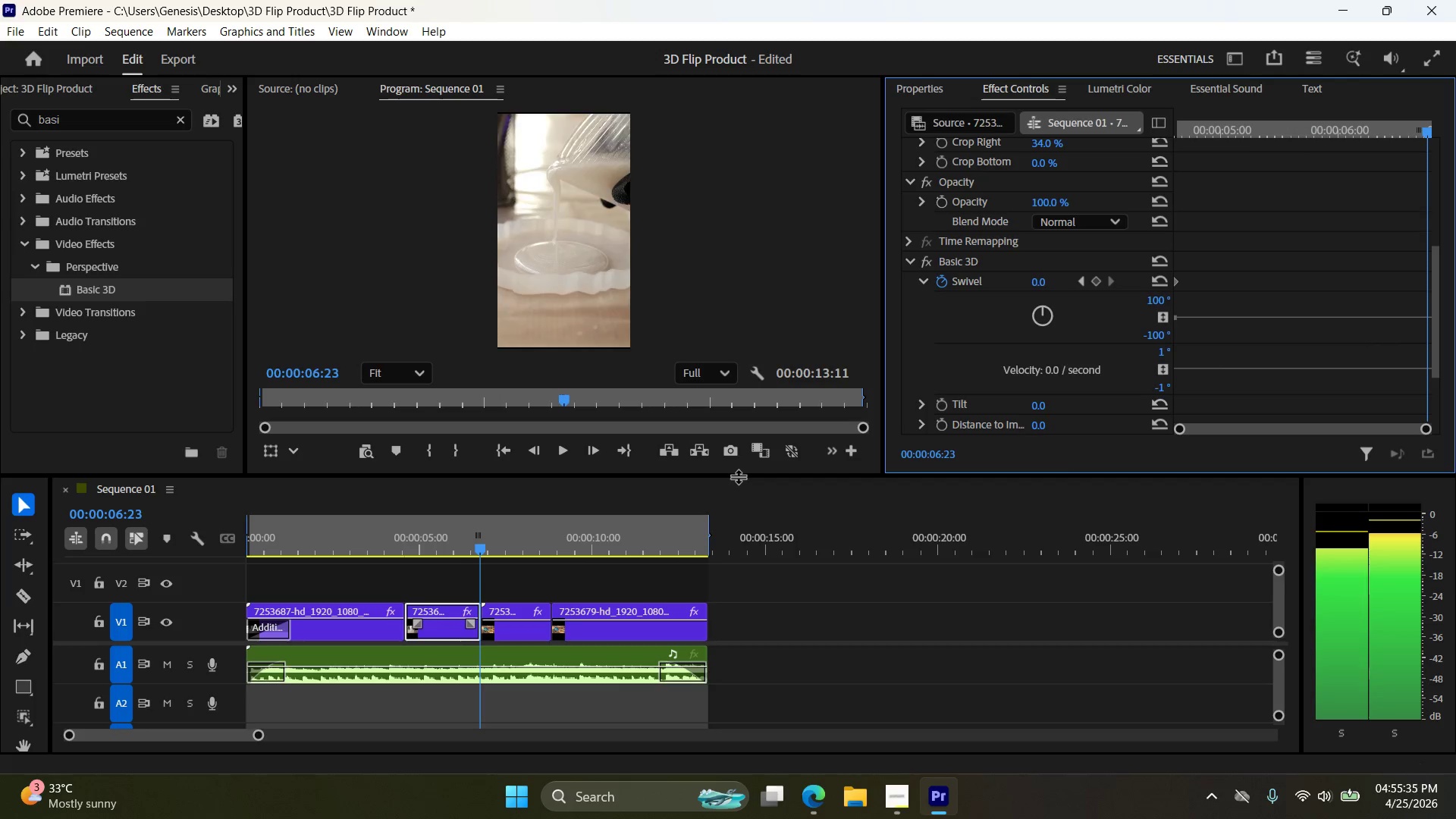 
key(ArrowRight)
 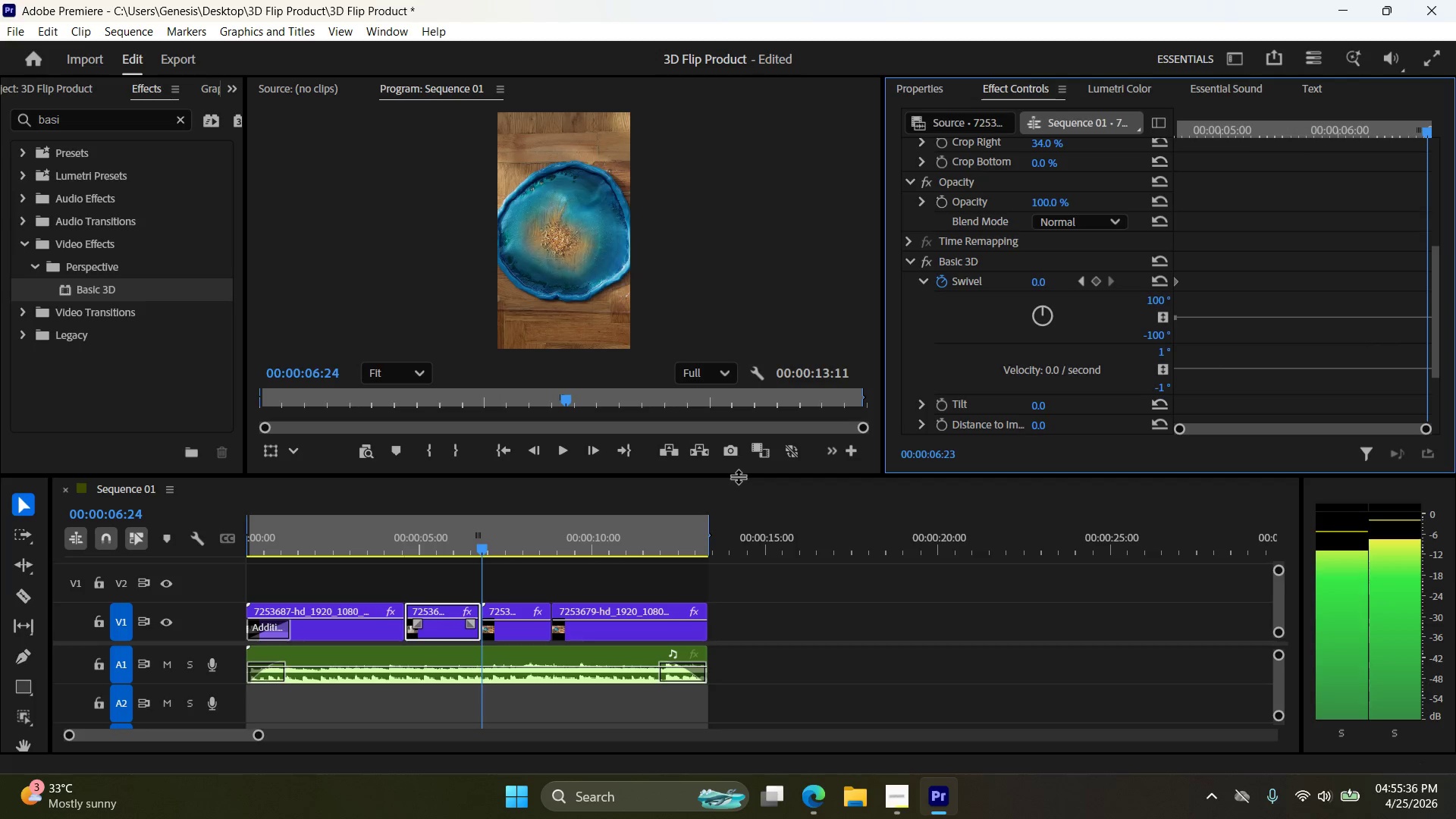 
key(ArrowLeft)
 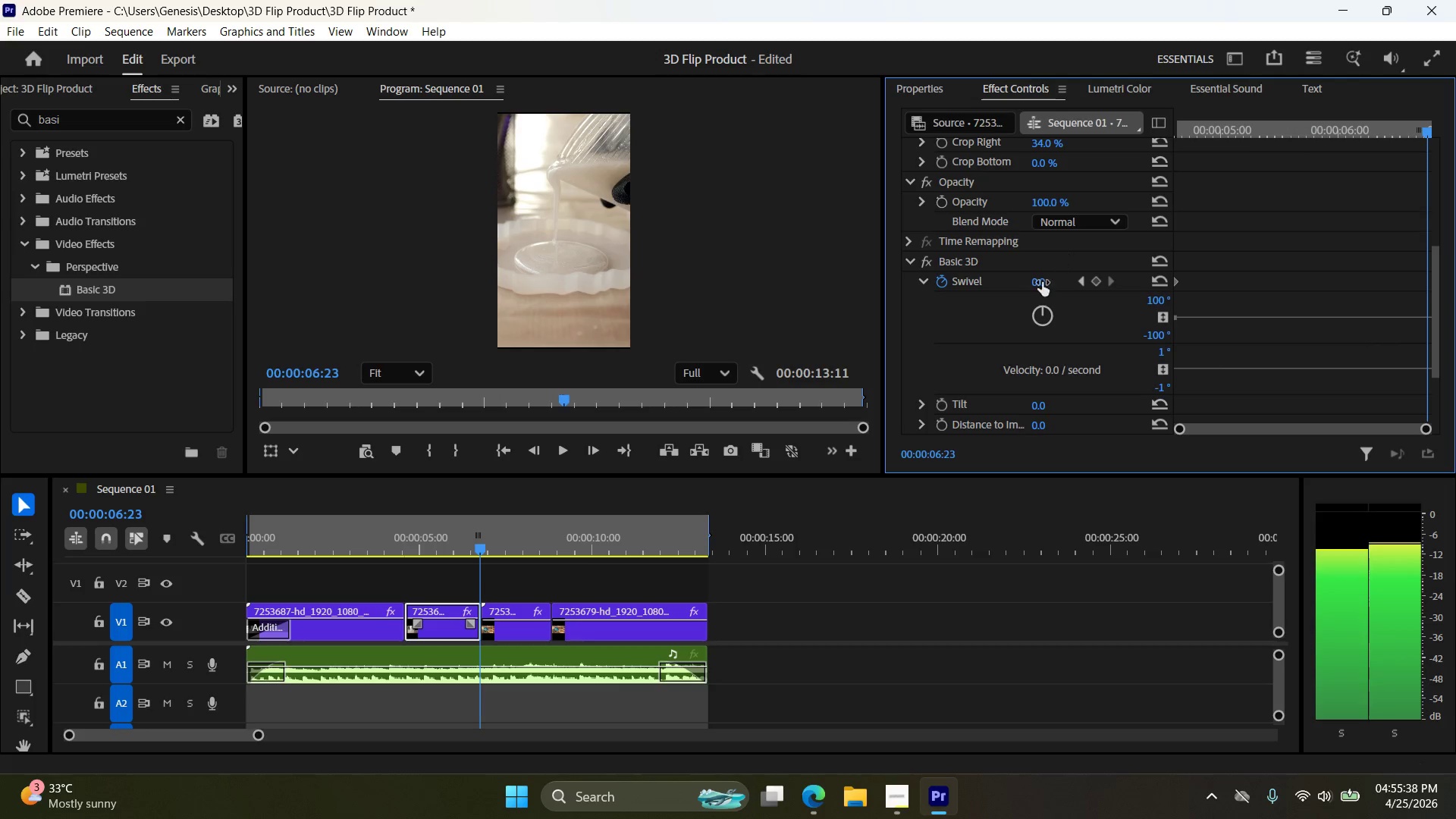 
double_click([1053, 278])
 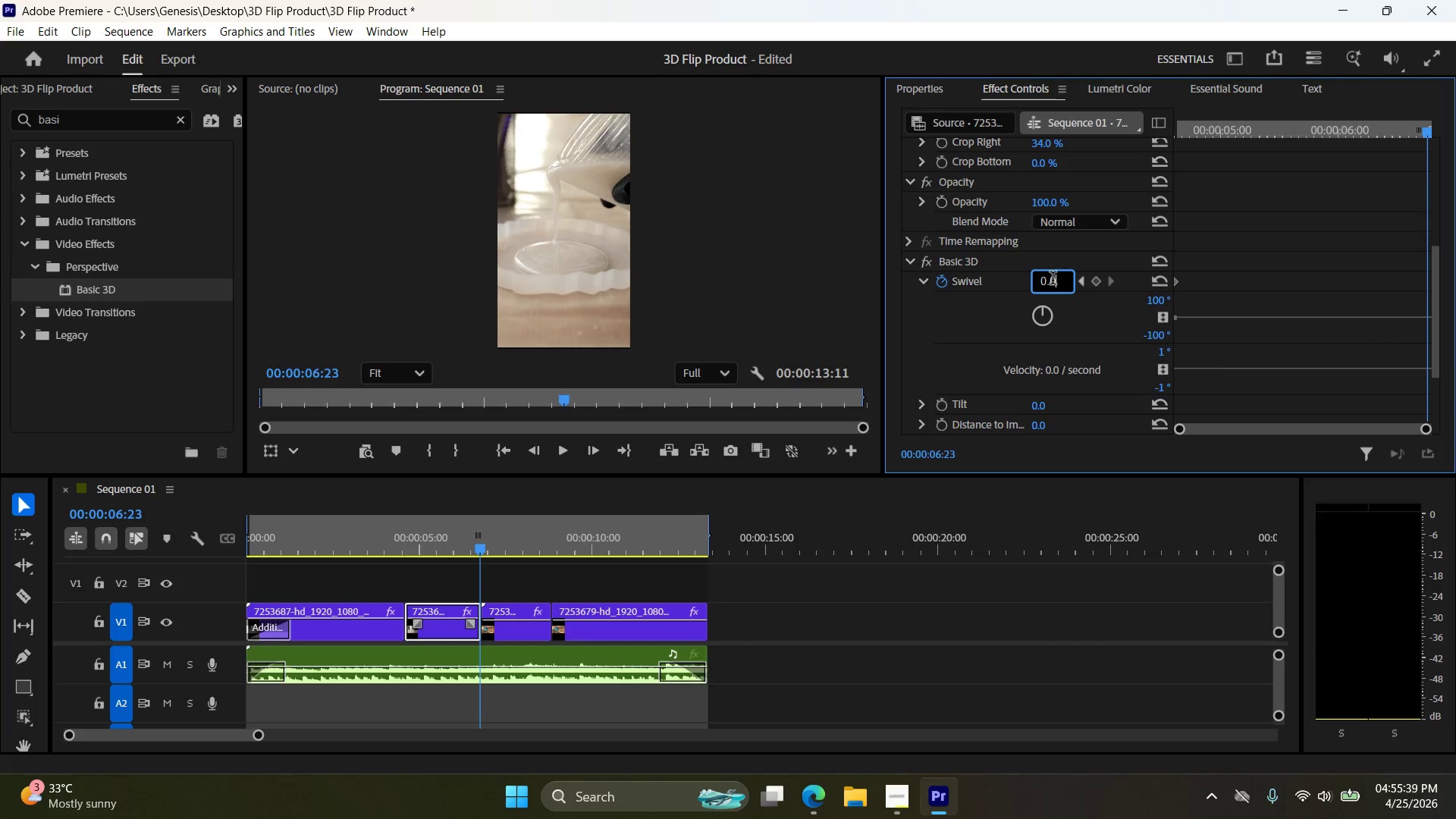 
triple_click([1053, 280])
 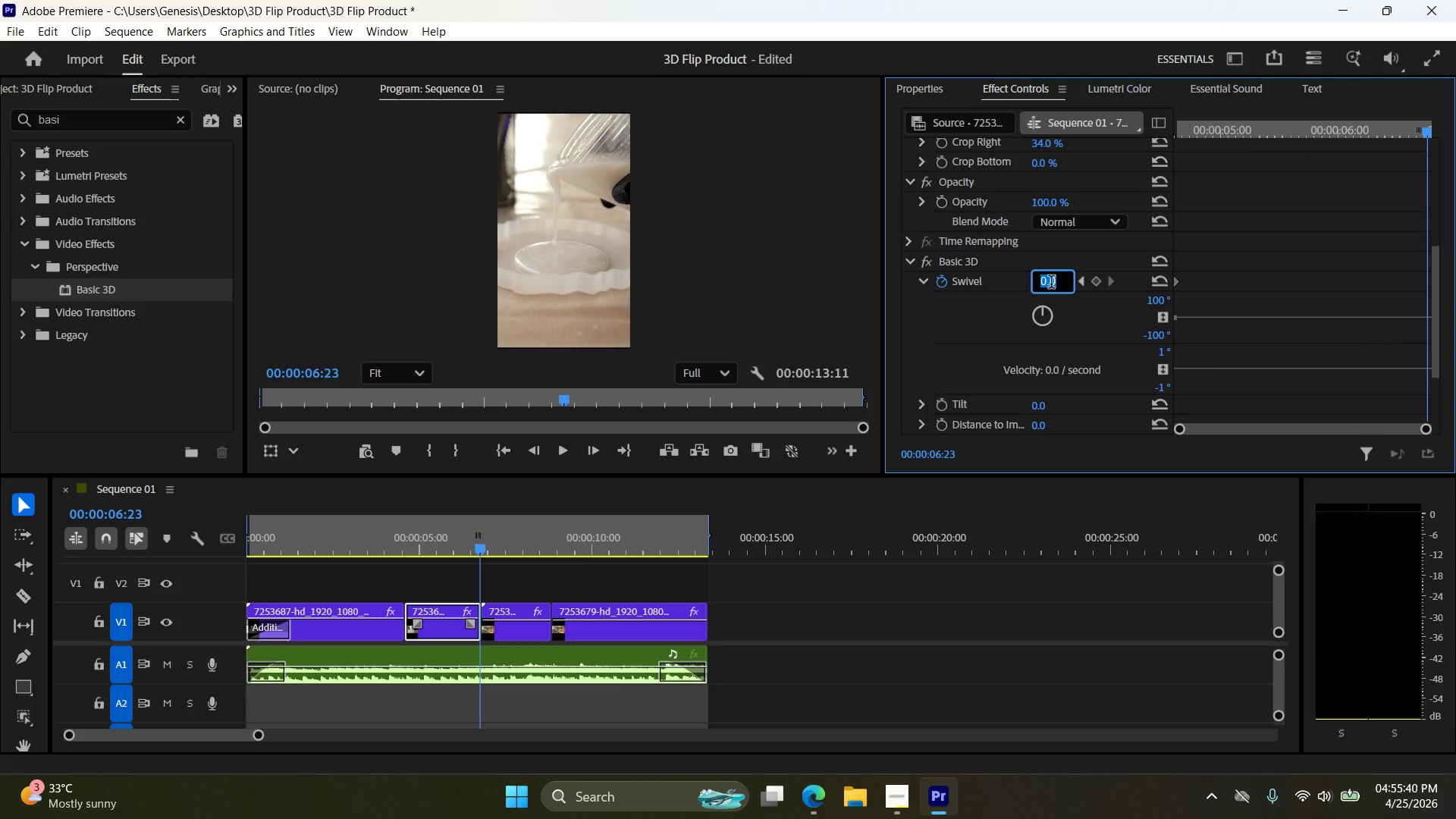 
key(Numpad9)
 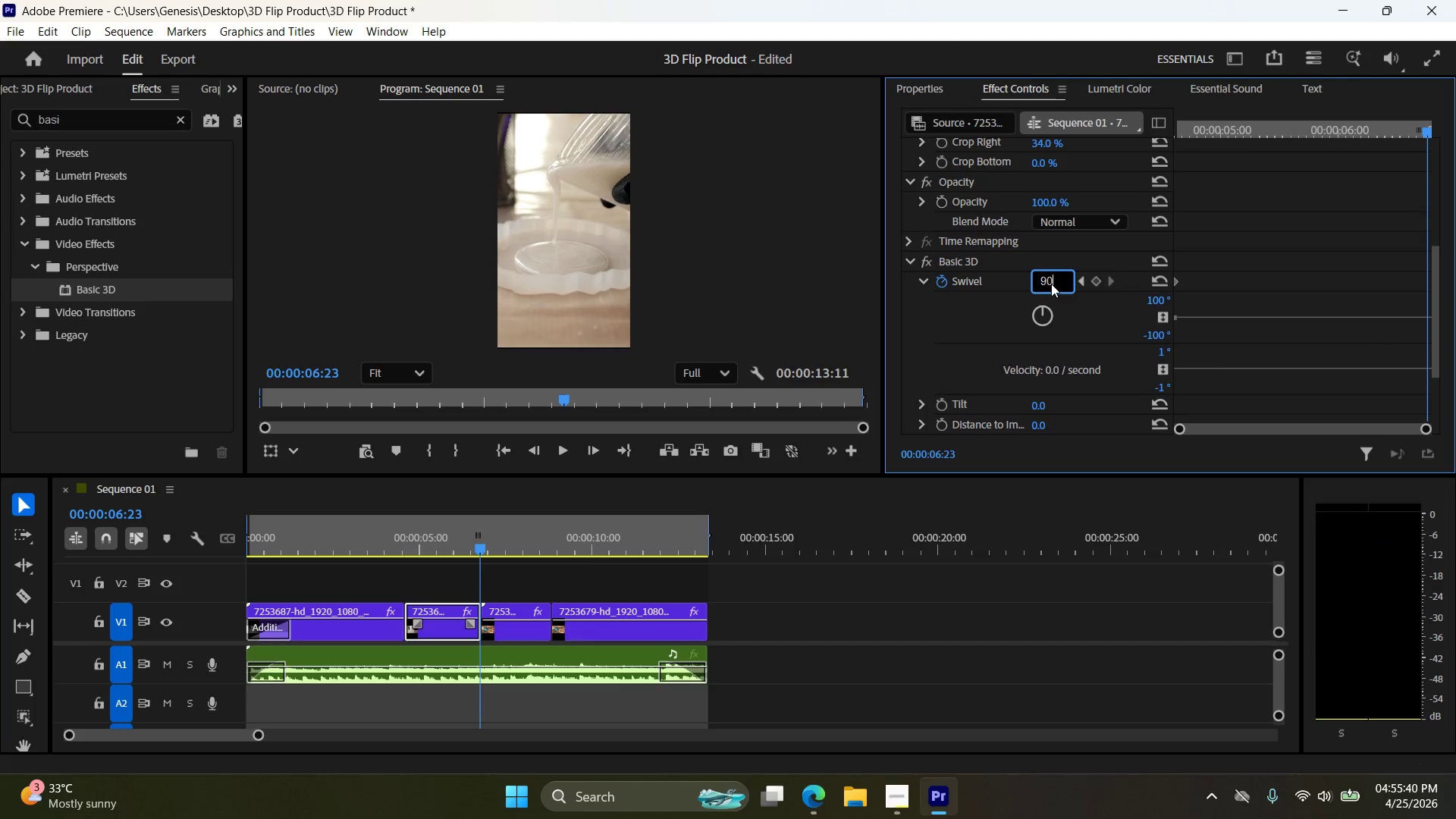 
key(Numpad0)
 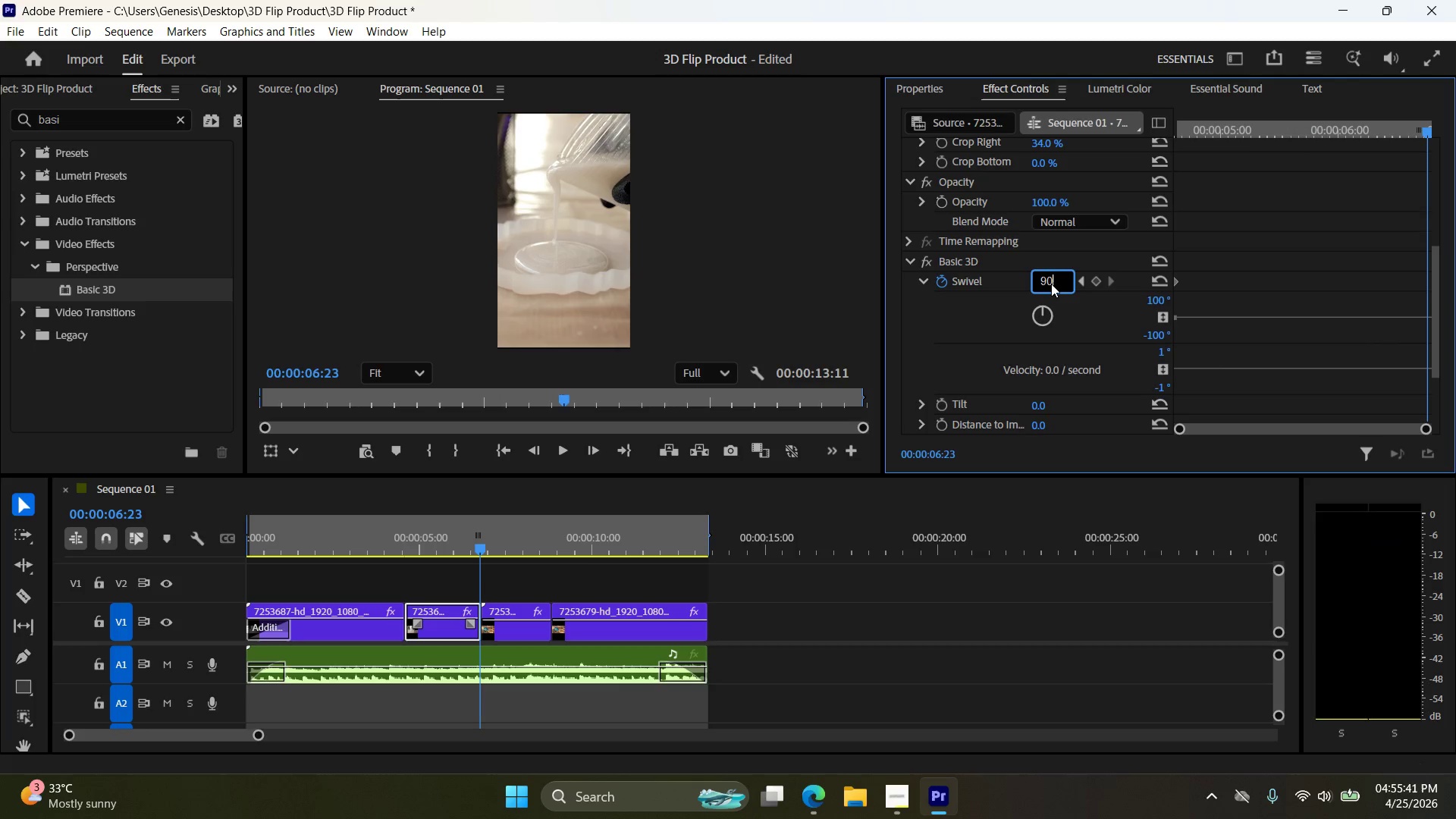 
key(Enter)
 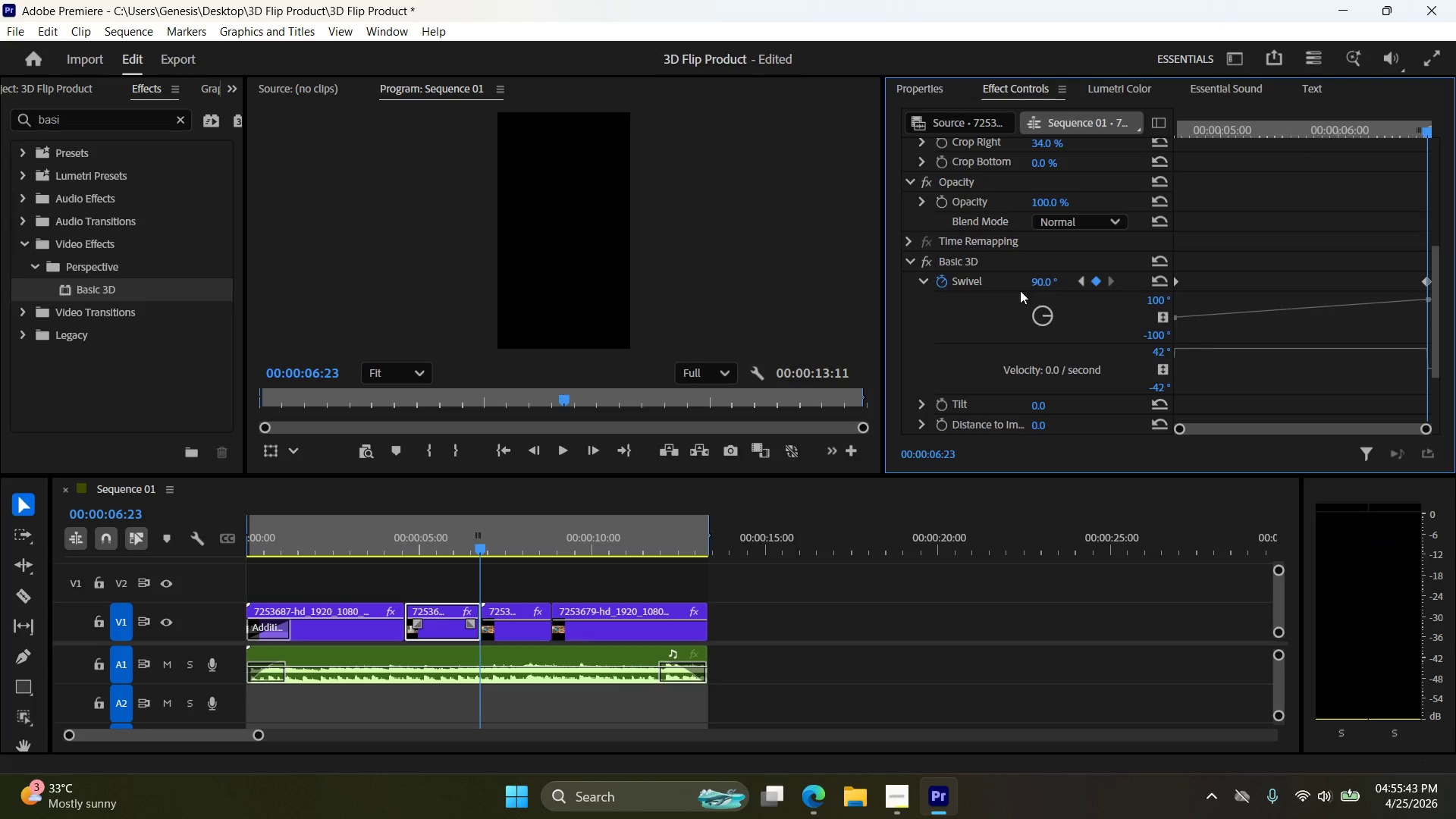 
scroll: coordinate [1050, 347], scroll_direction: down, amount: 4.0
 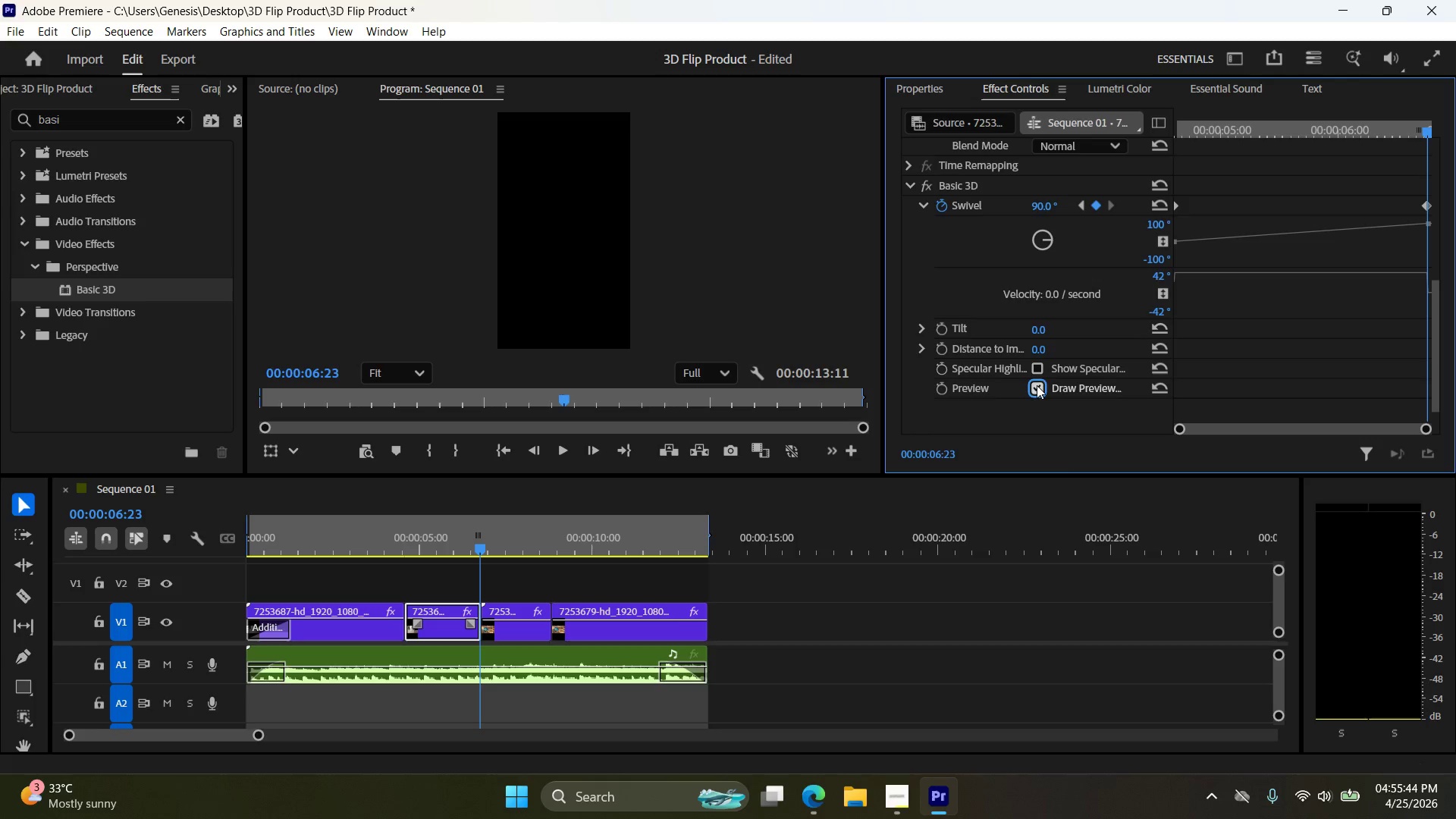 
double_click([1038, 372])
 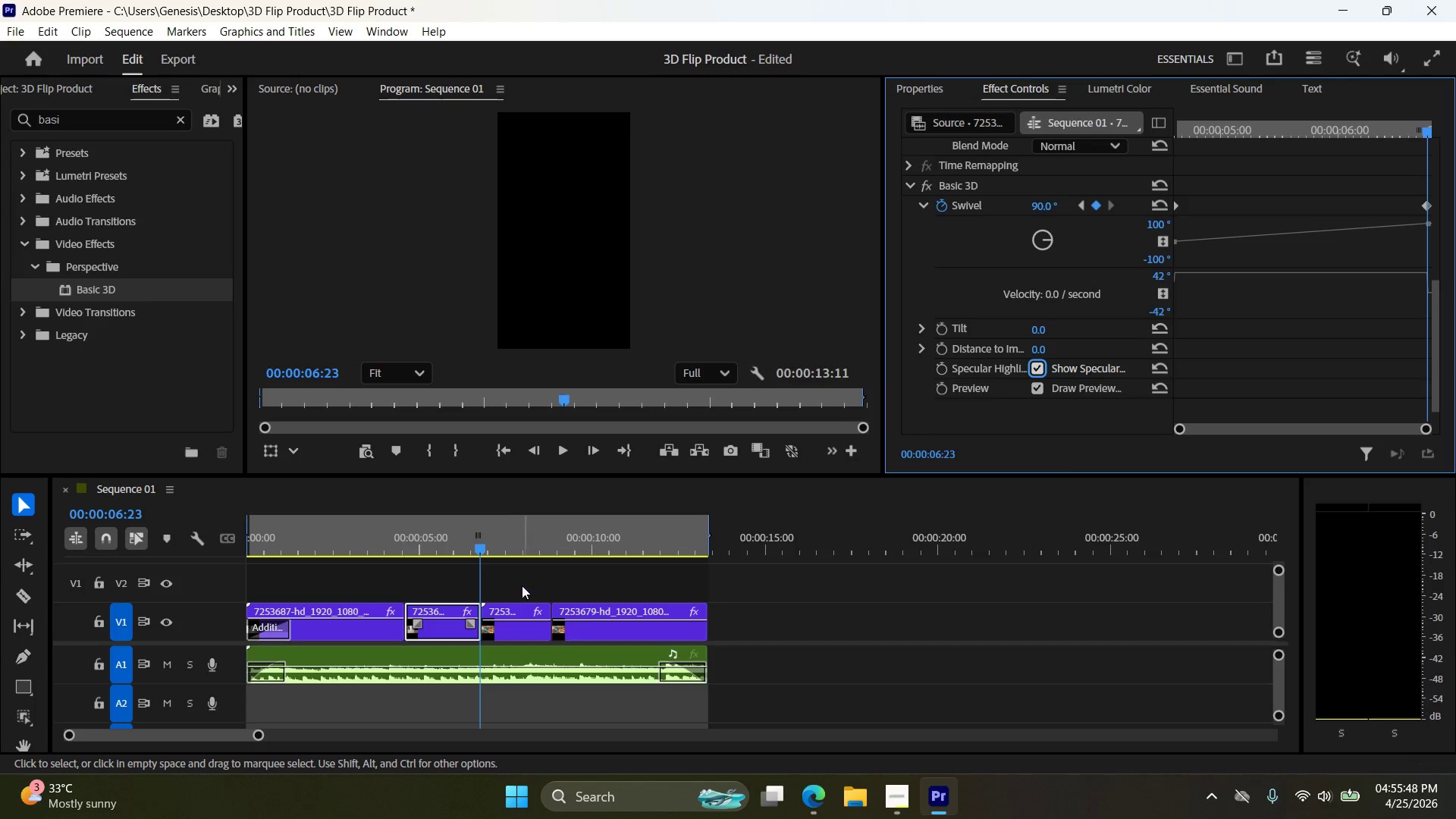 
left_click([507, 606])
 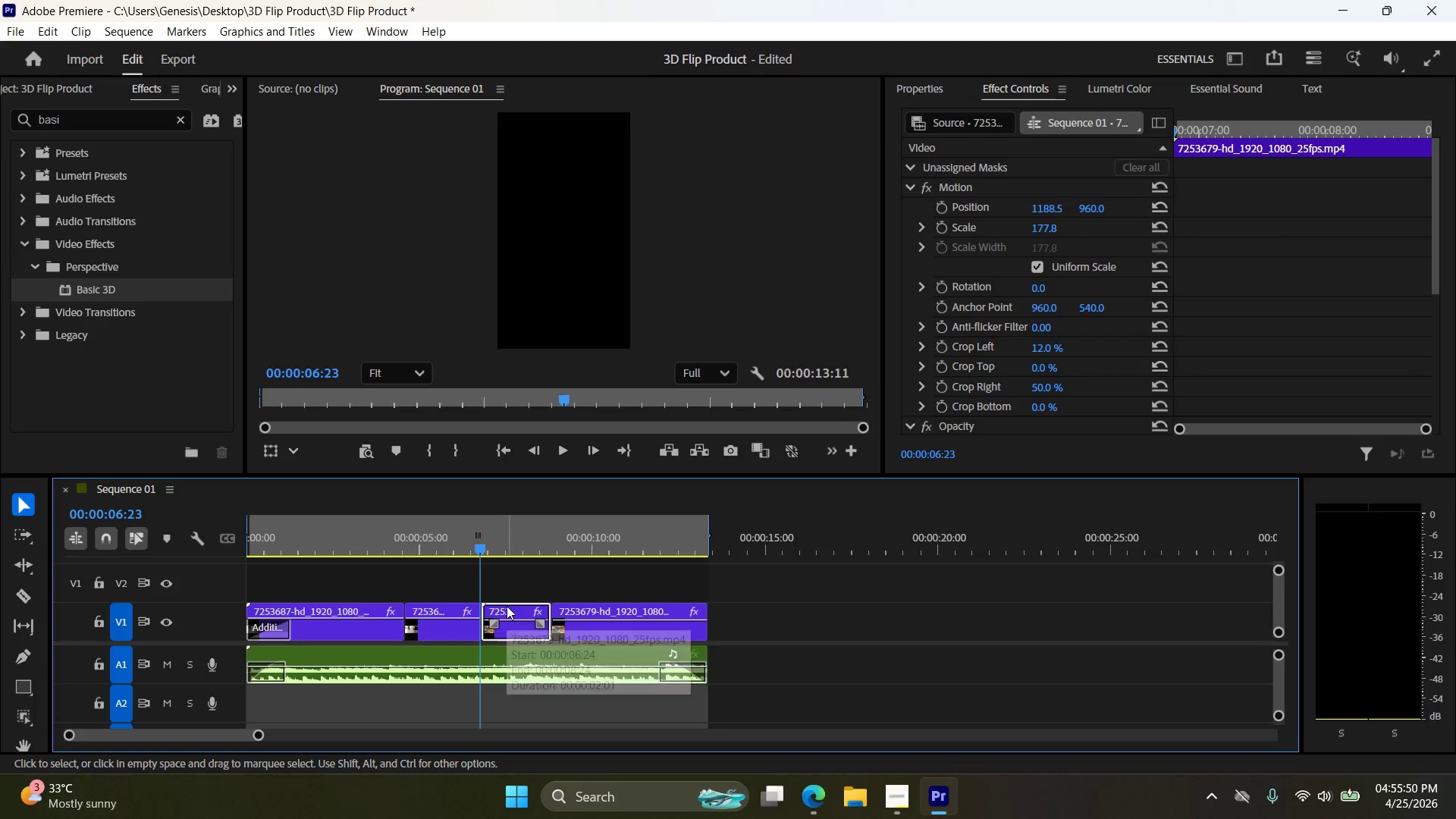 
key(ArrowRight)
 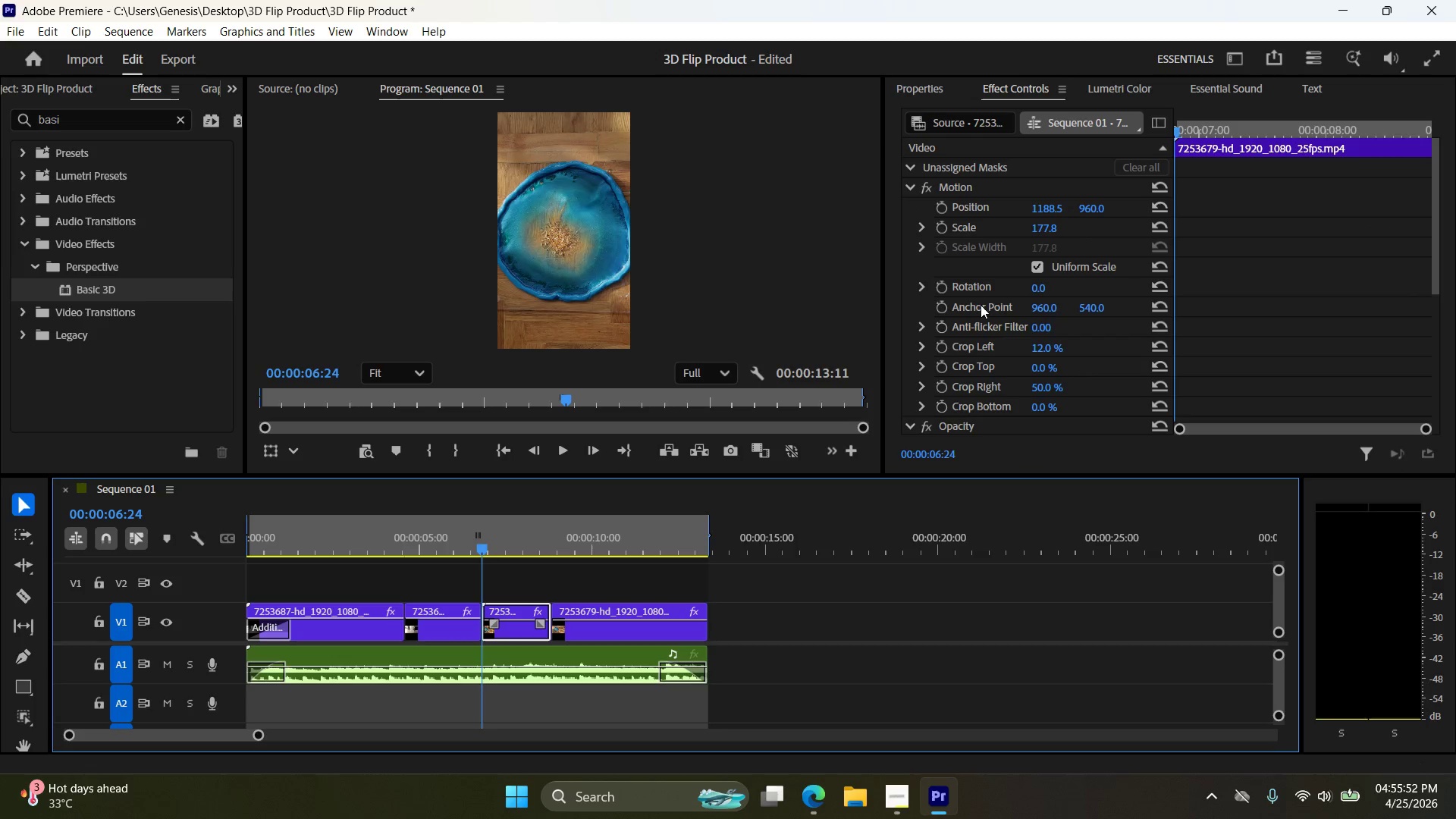 
scroll: coordinate [986, 301], scroll_direction: down, amount: 12.0
 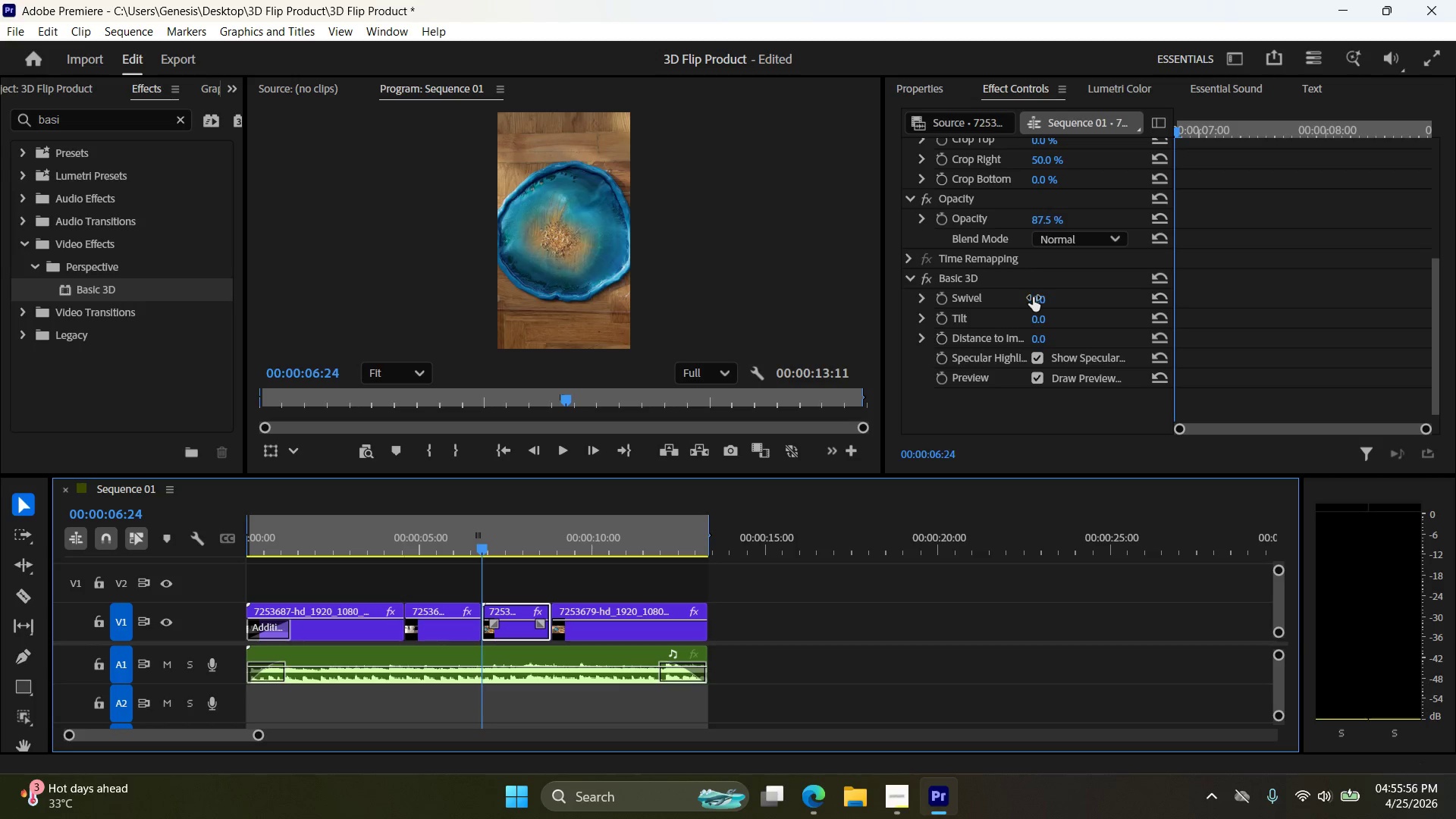 
left_click([1040, 297])
 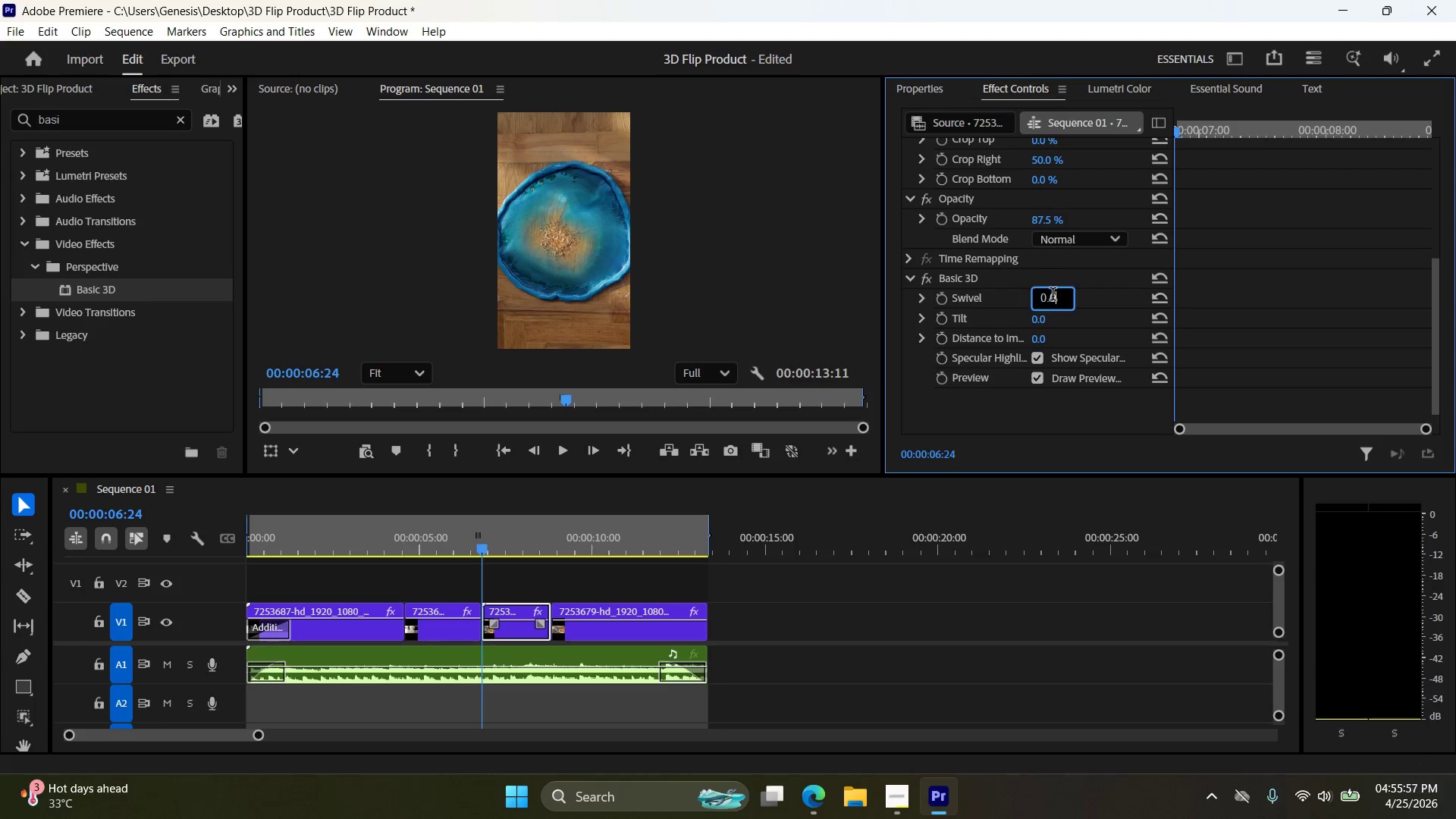 
double_click([1053, 296])
 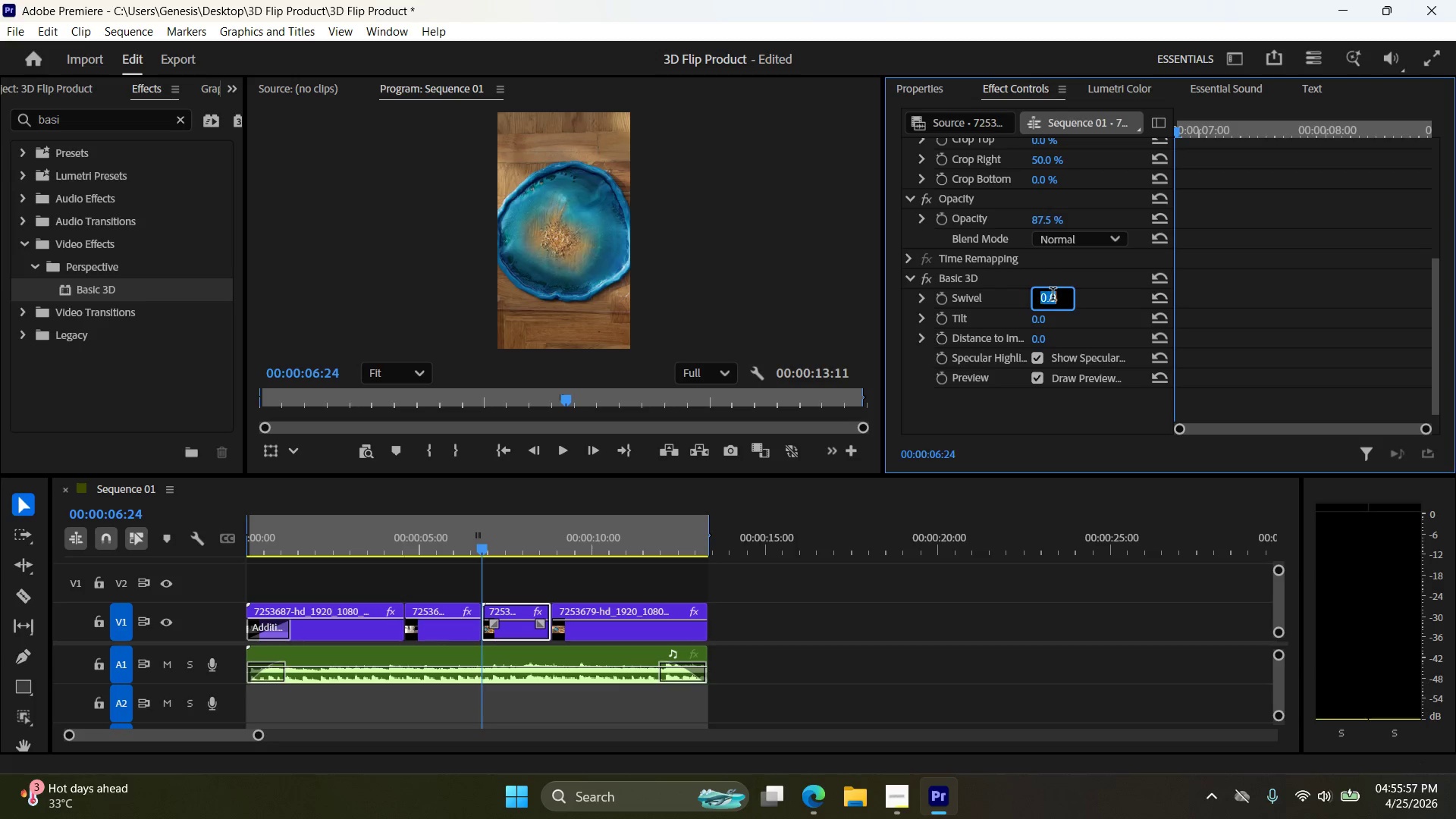 
triple_click([1053, 296])
 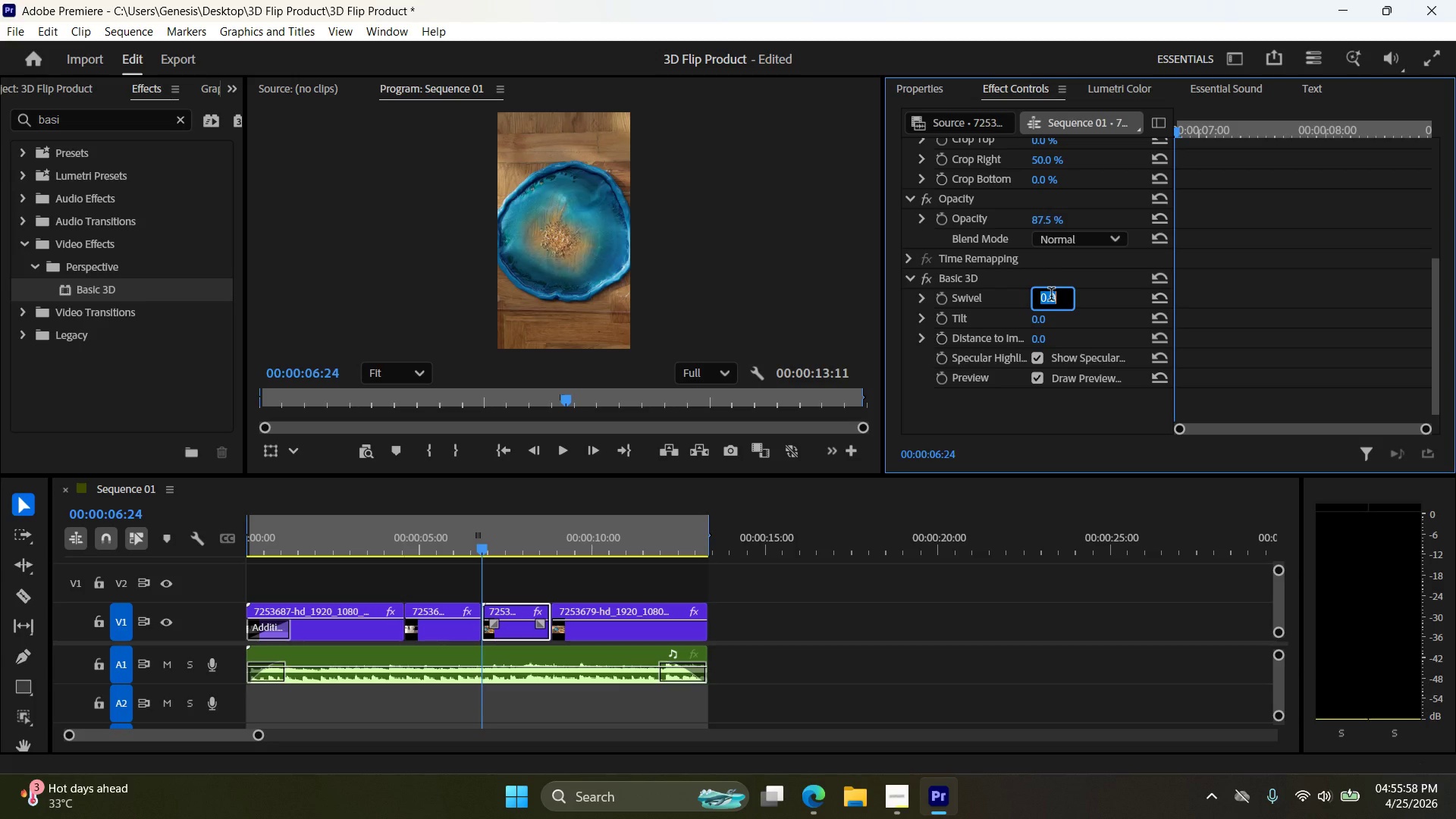 
key(NumpadSubtract)
 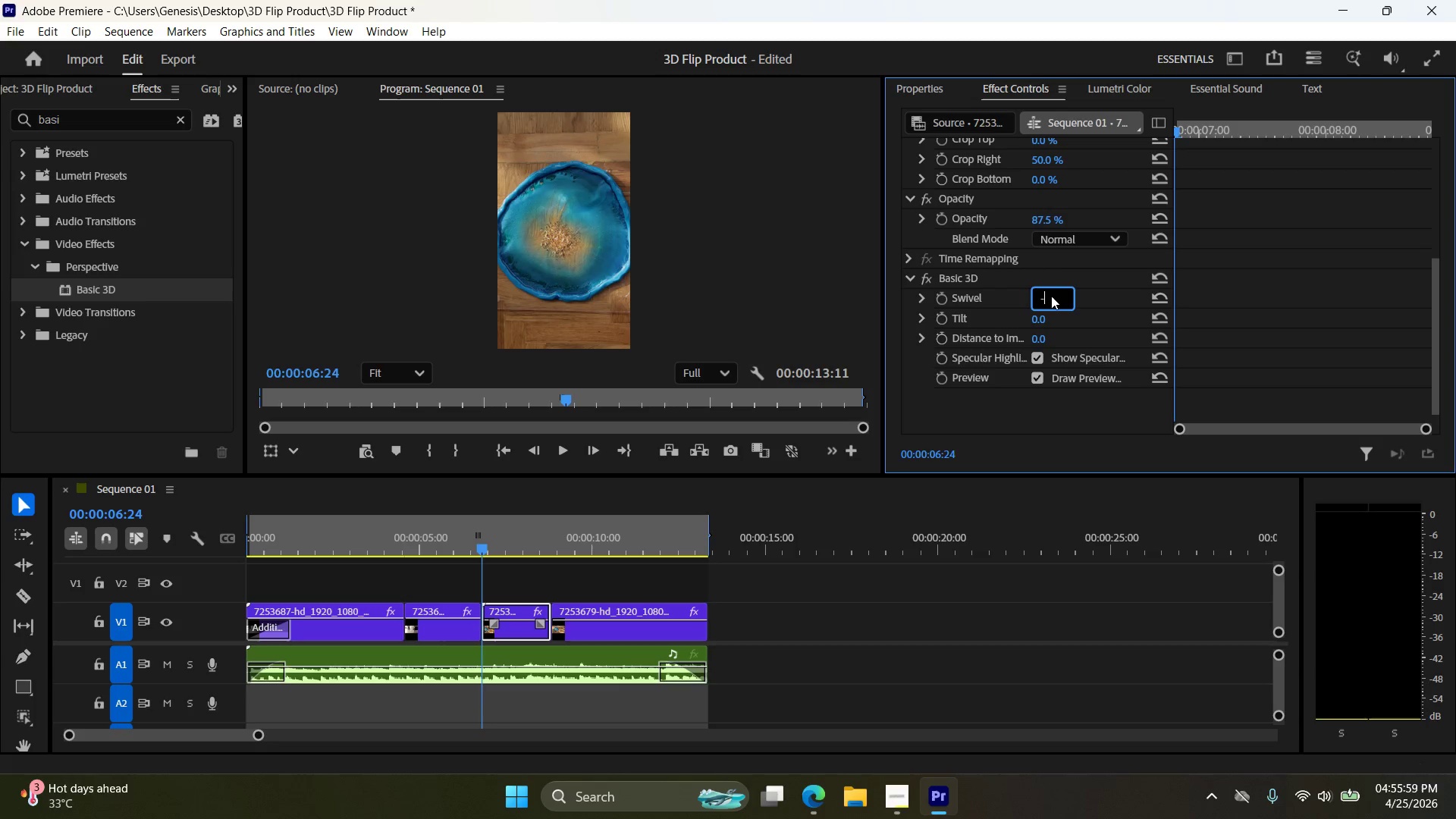 
key(Numpad9)
 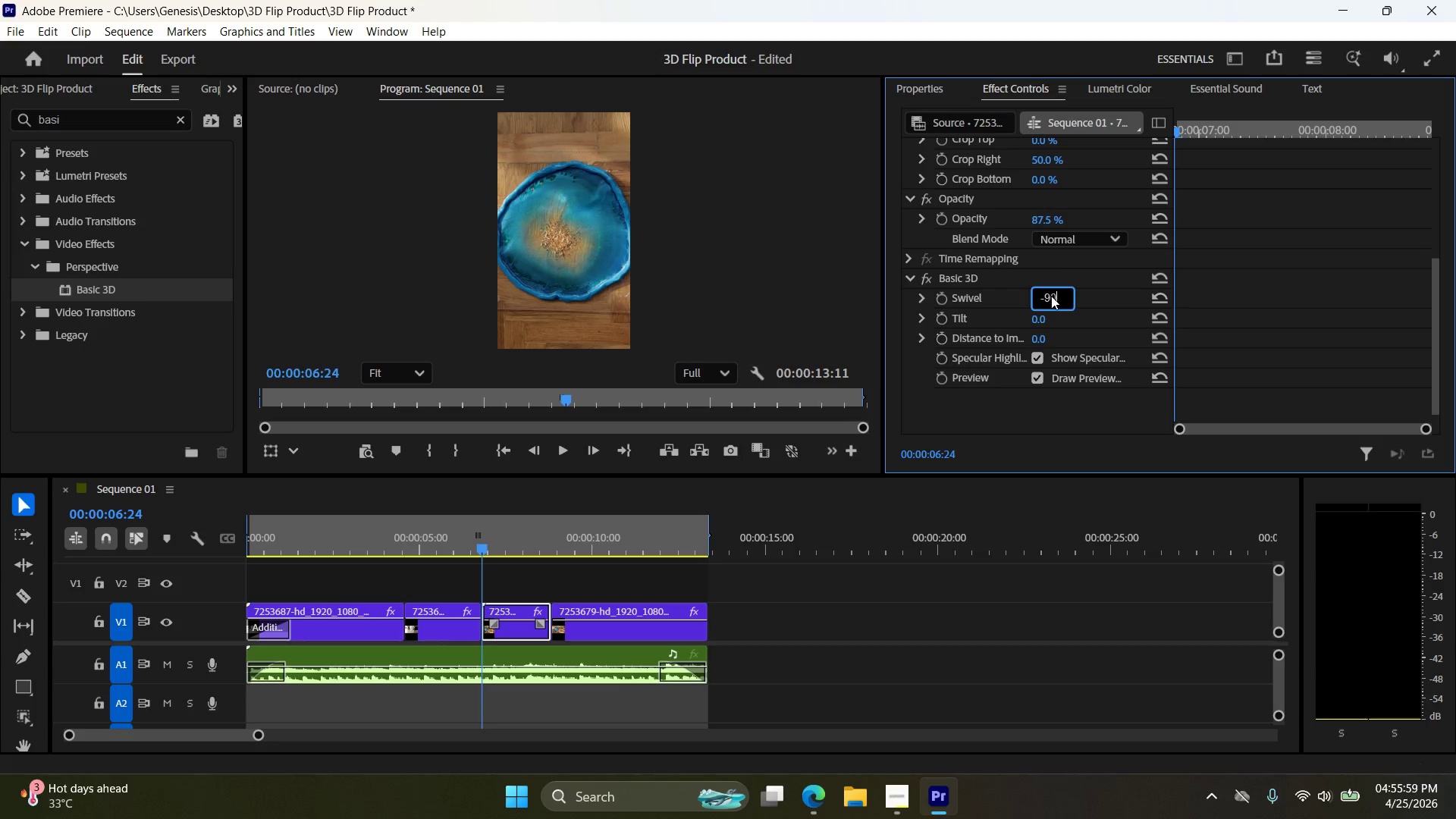 
key(Numpad0)
 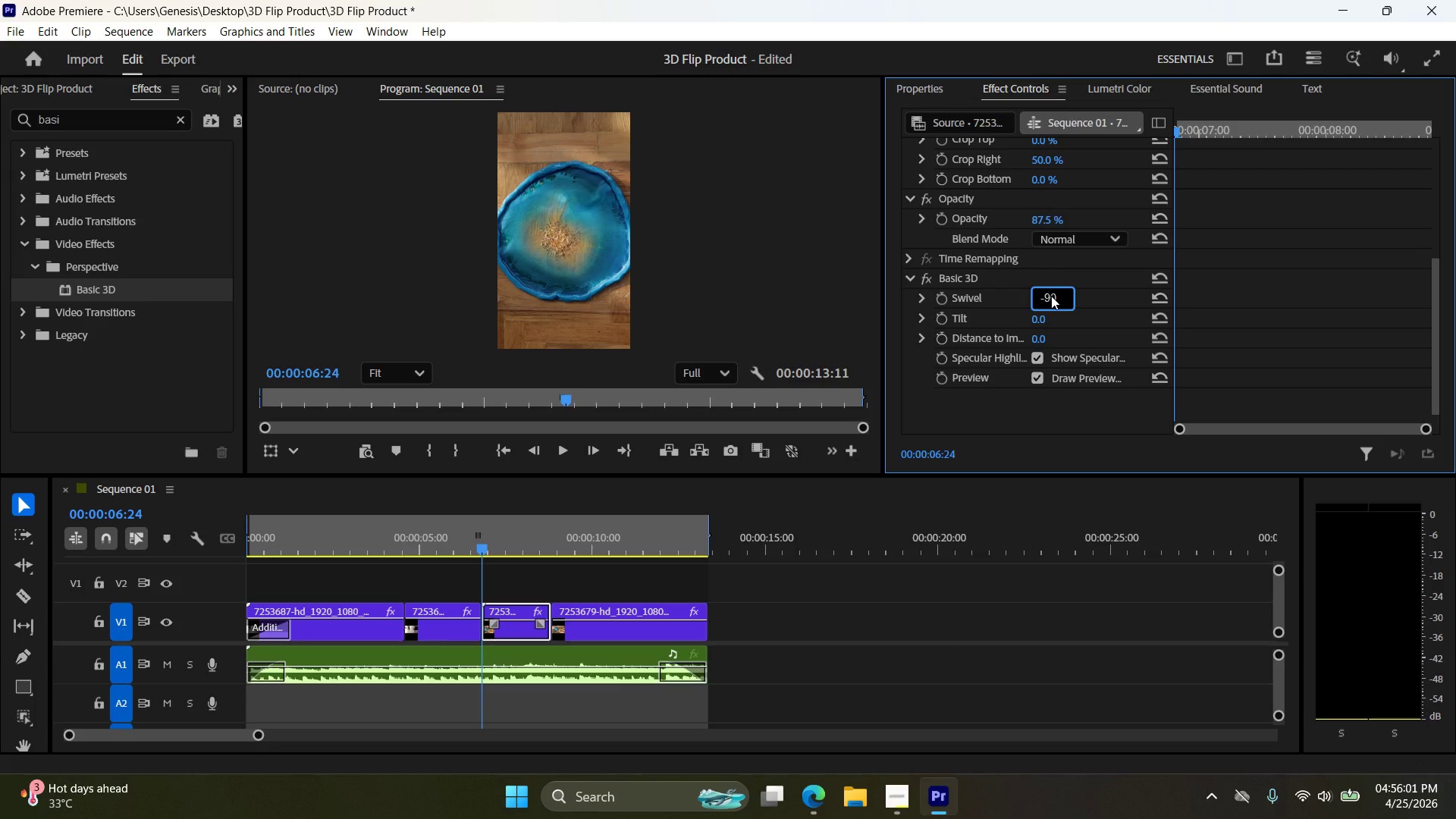 
key(NumpadEnter)
 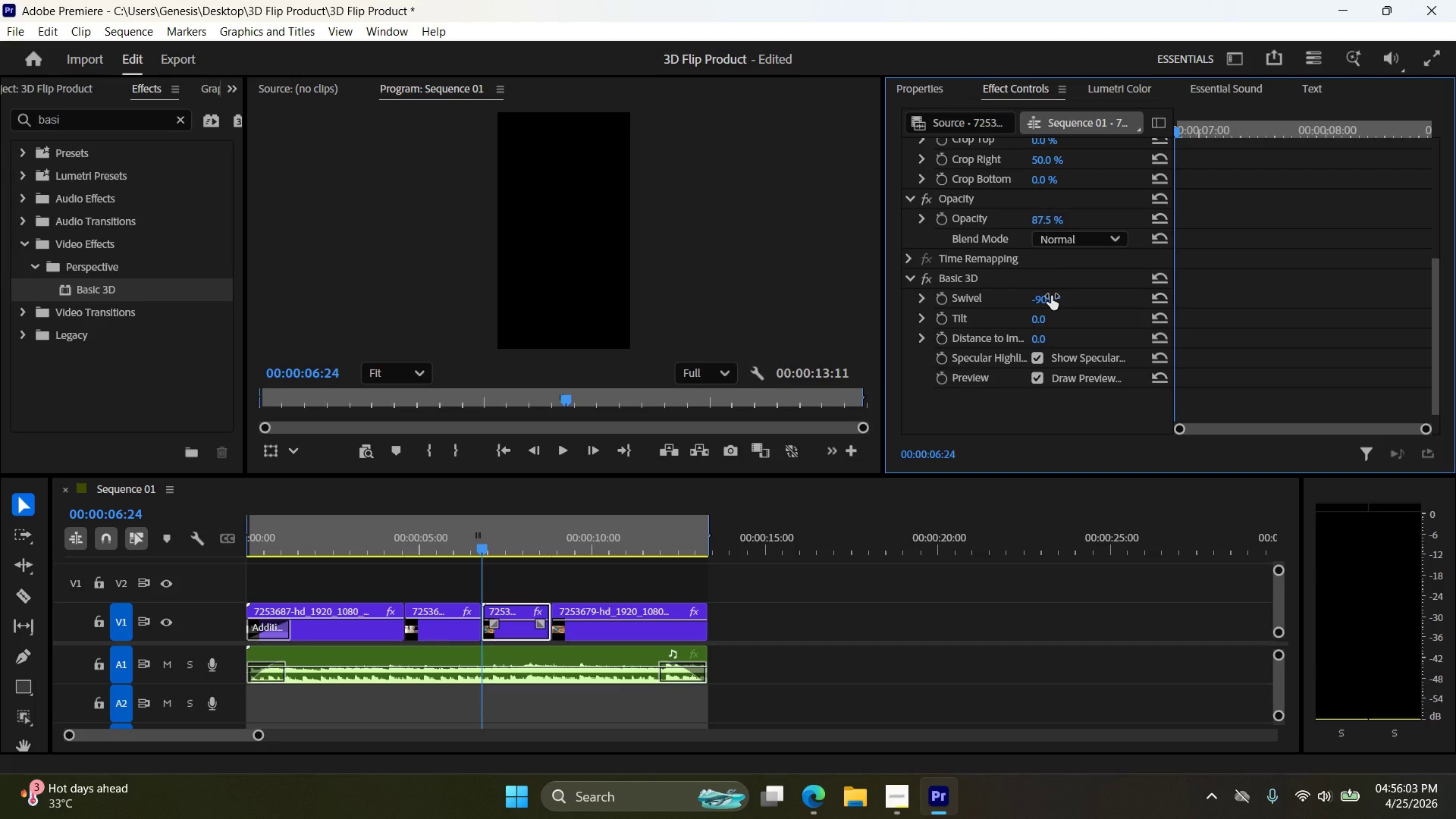 
hold_key(key=ArrowRight, duration=0.58)
 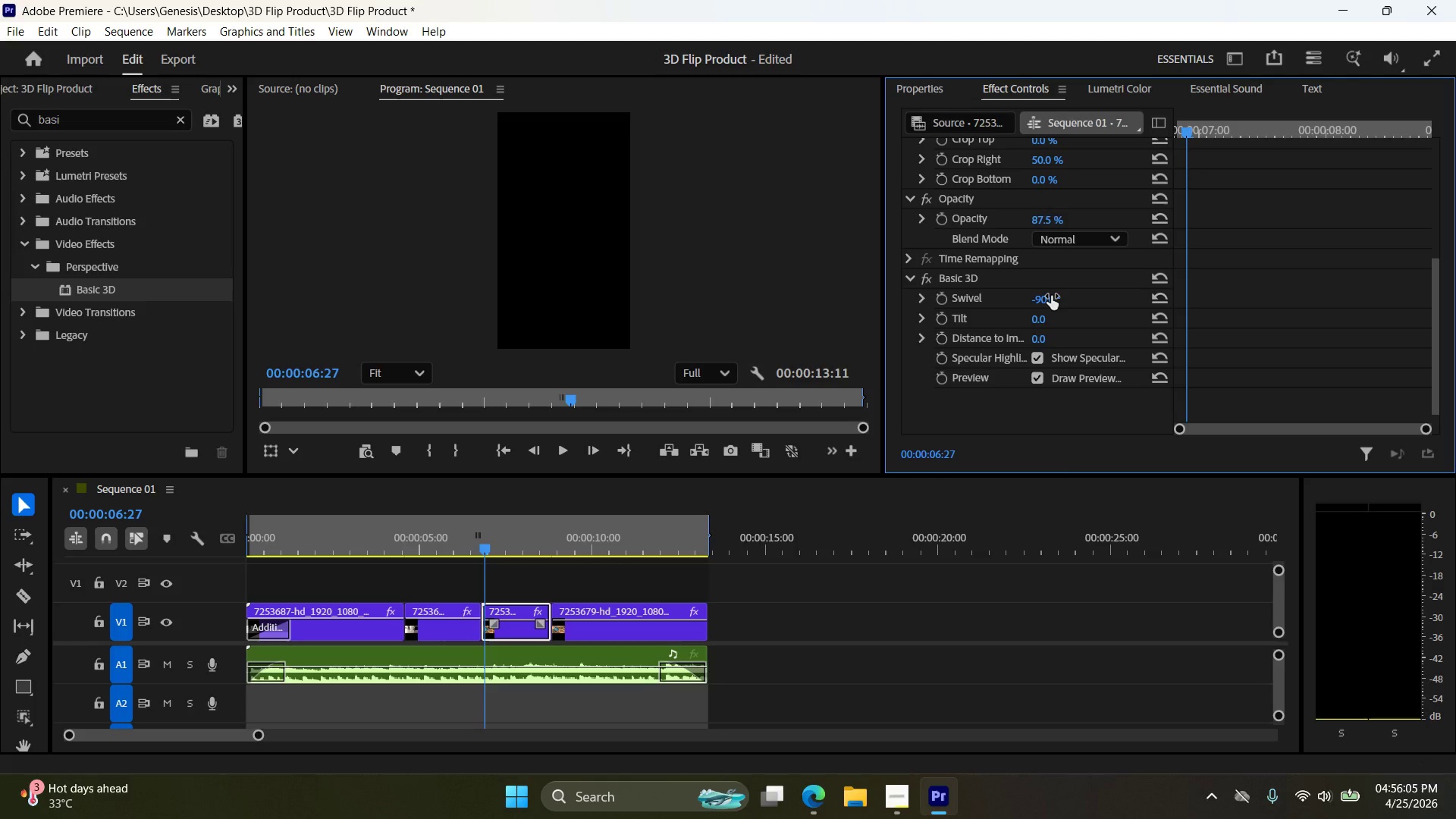 
hold_key(key=ArrowRight, duration=1.52)
 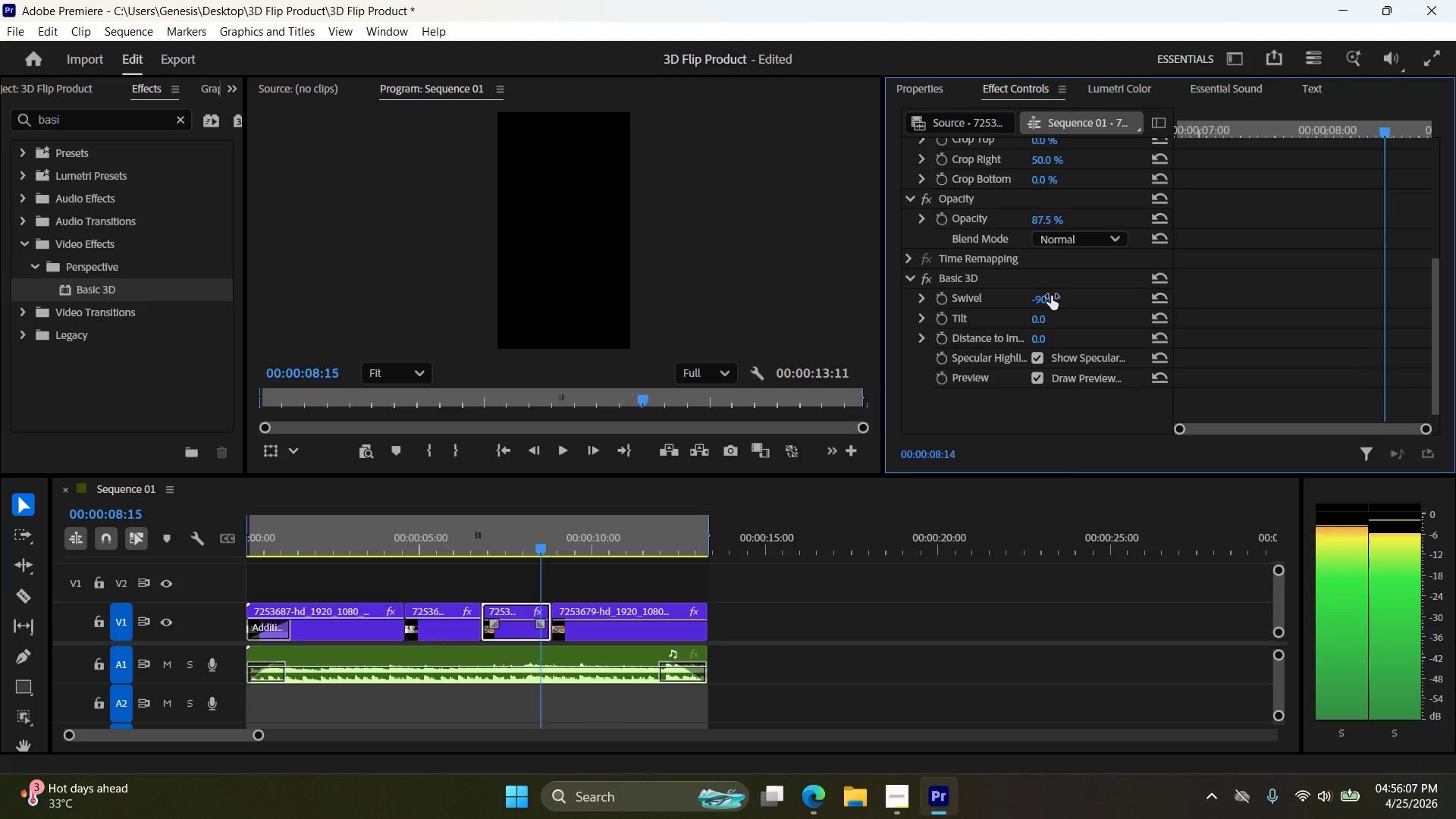 
hold_key(key=ArrowRight, duration=0.66)
 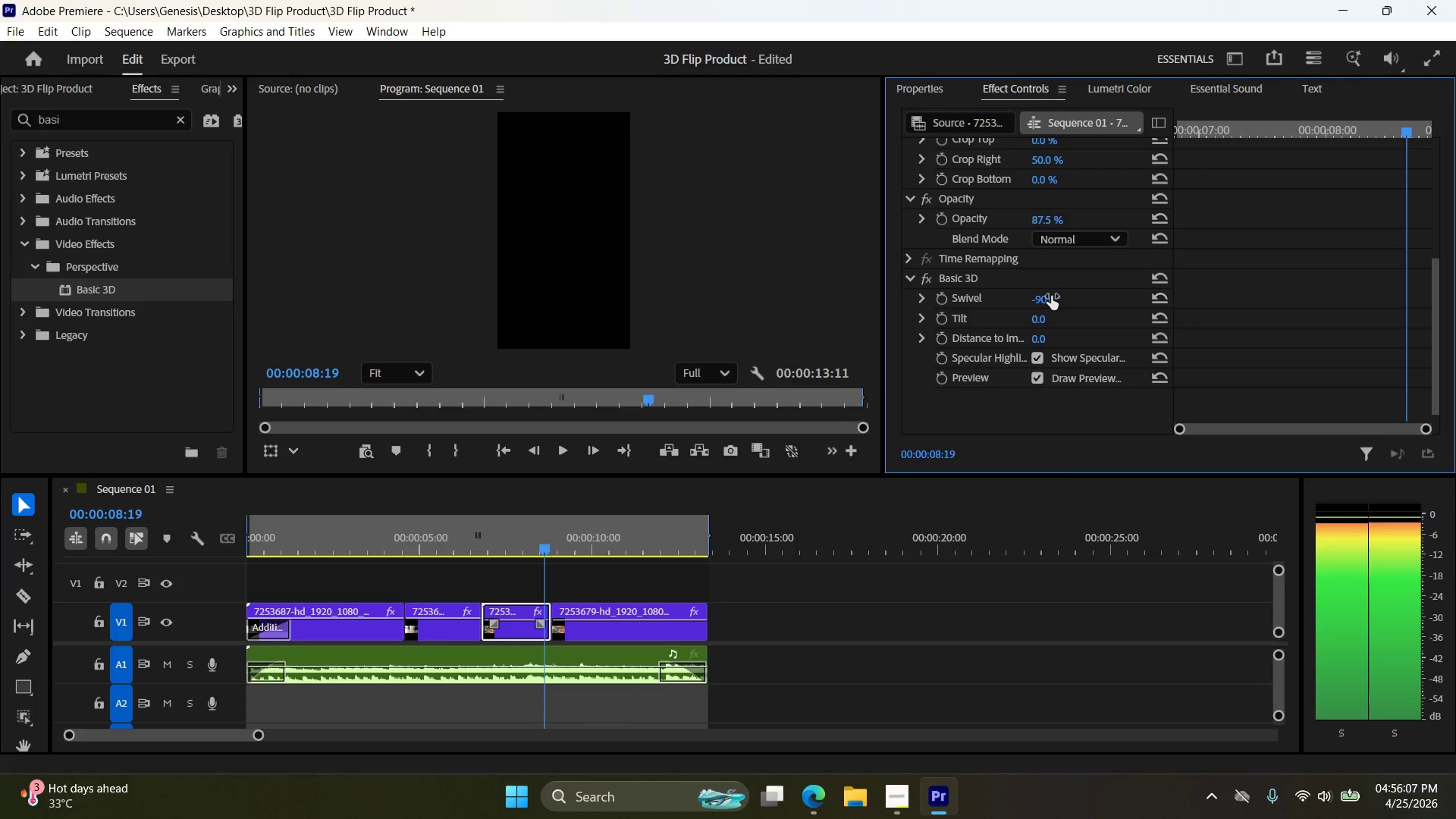 
key(ArrowRight)
 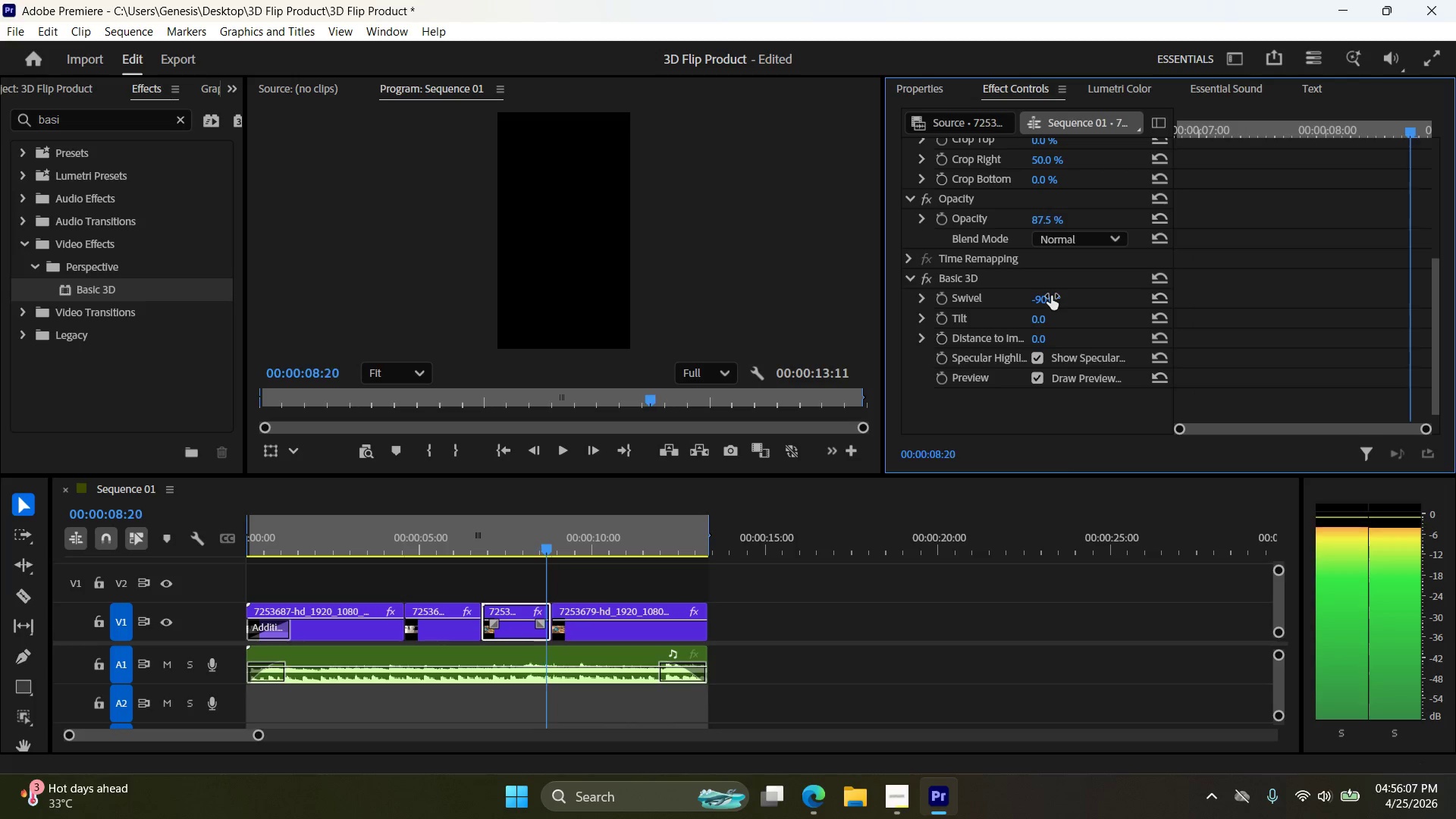 
key(ArrowRight)
 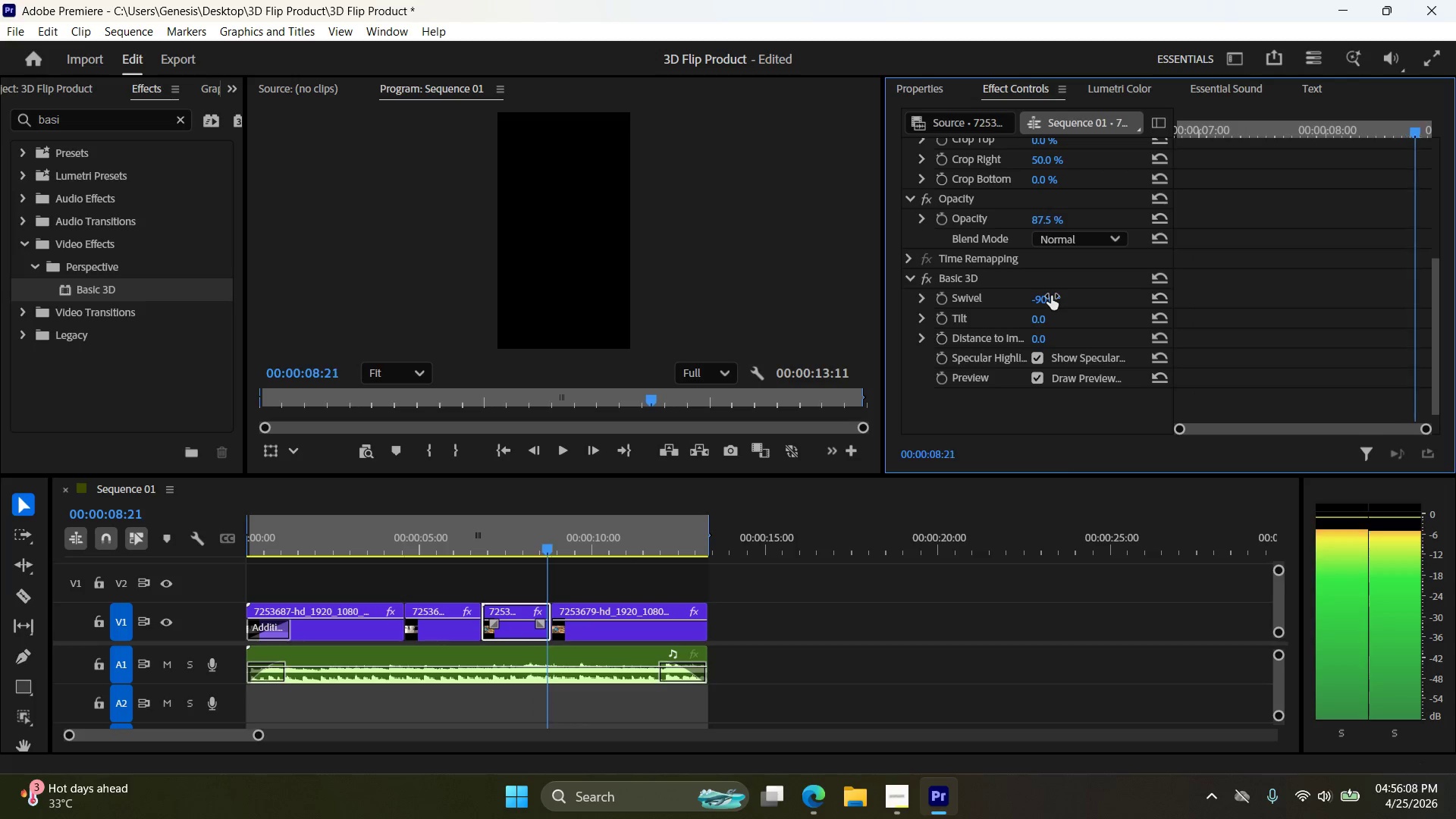 
key(ArrowRight)
 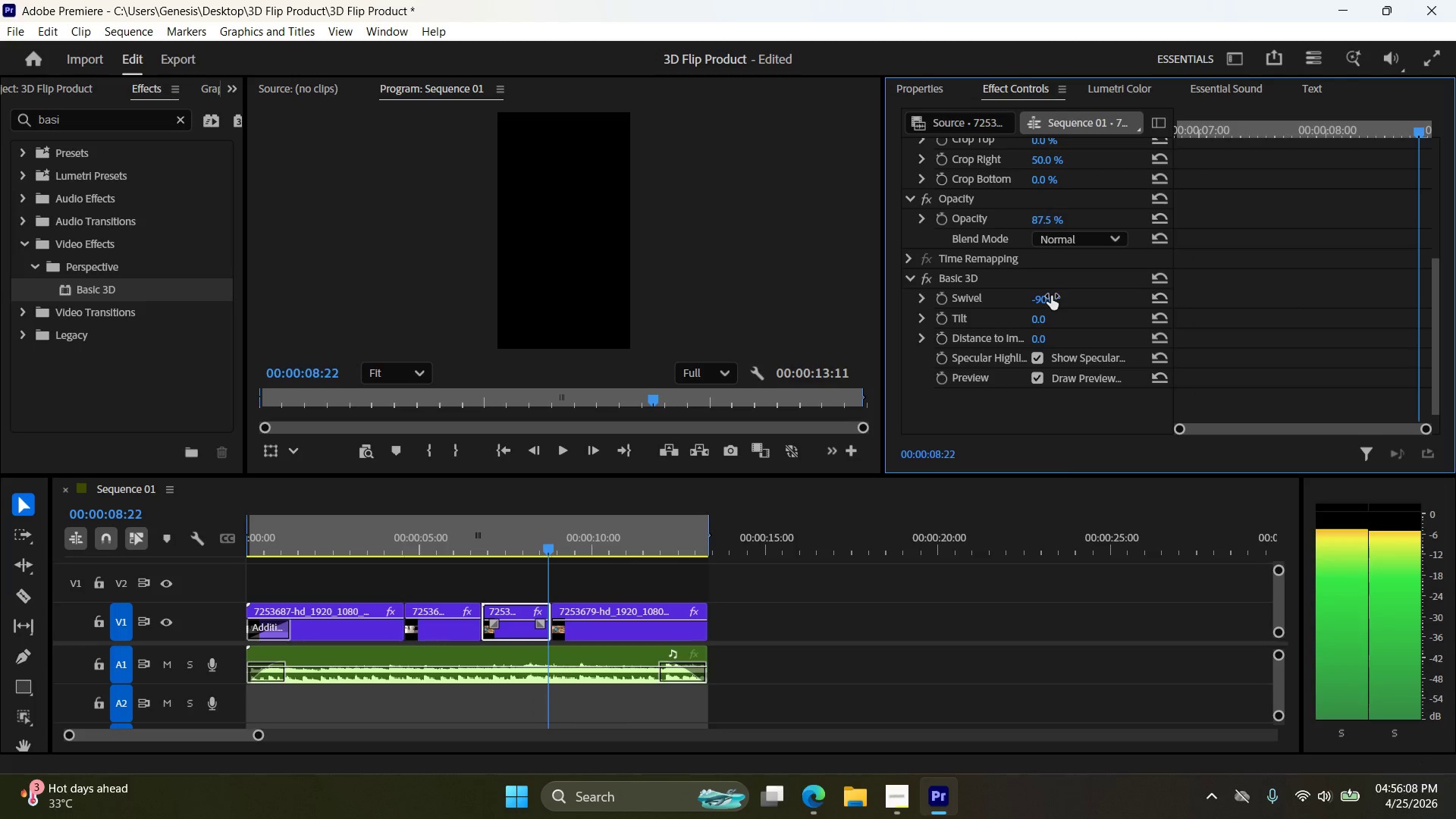 
key(ArrowRight)
 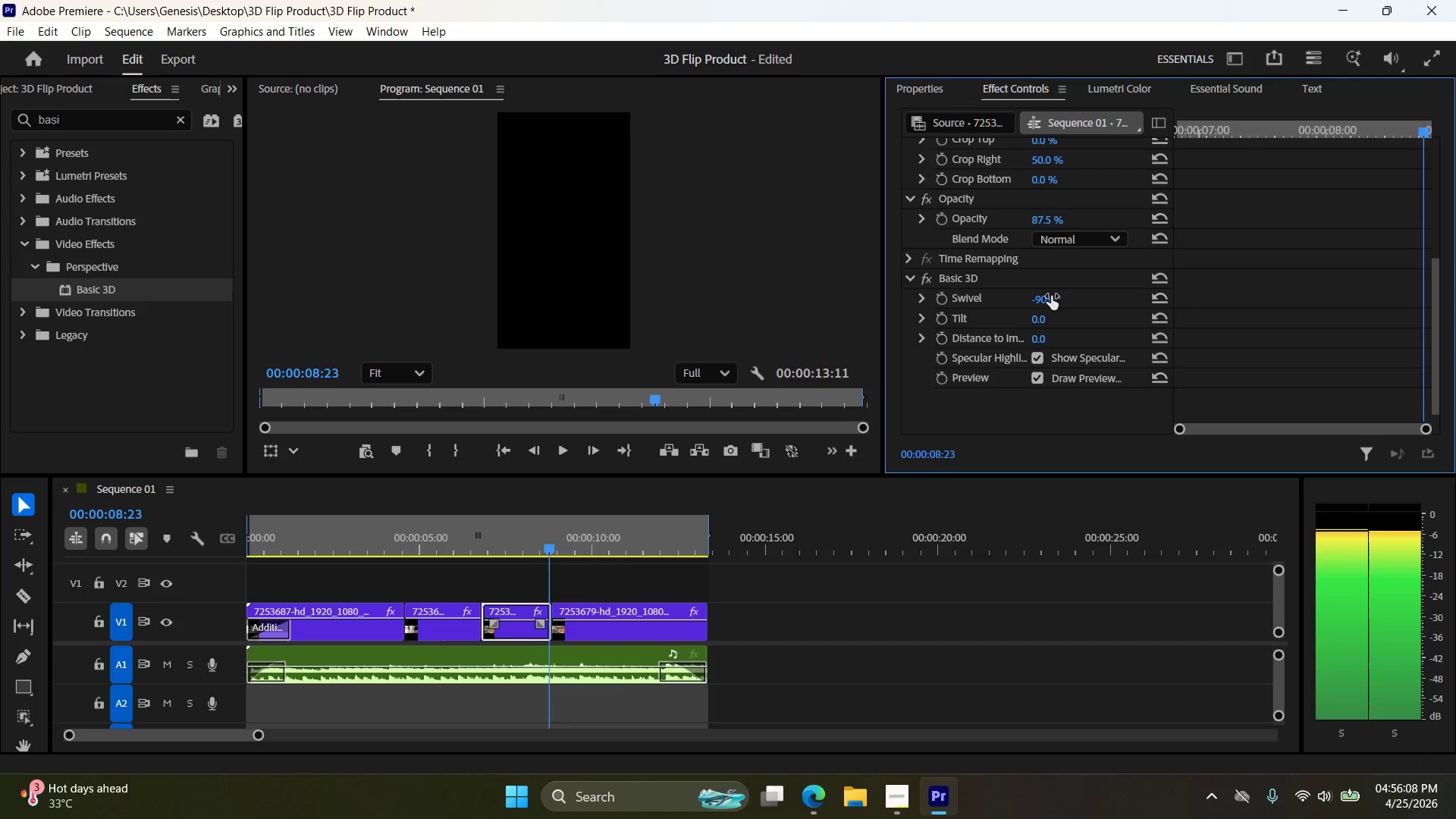 
key(ArrowRight)
 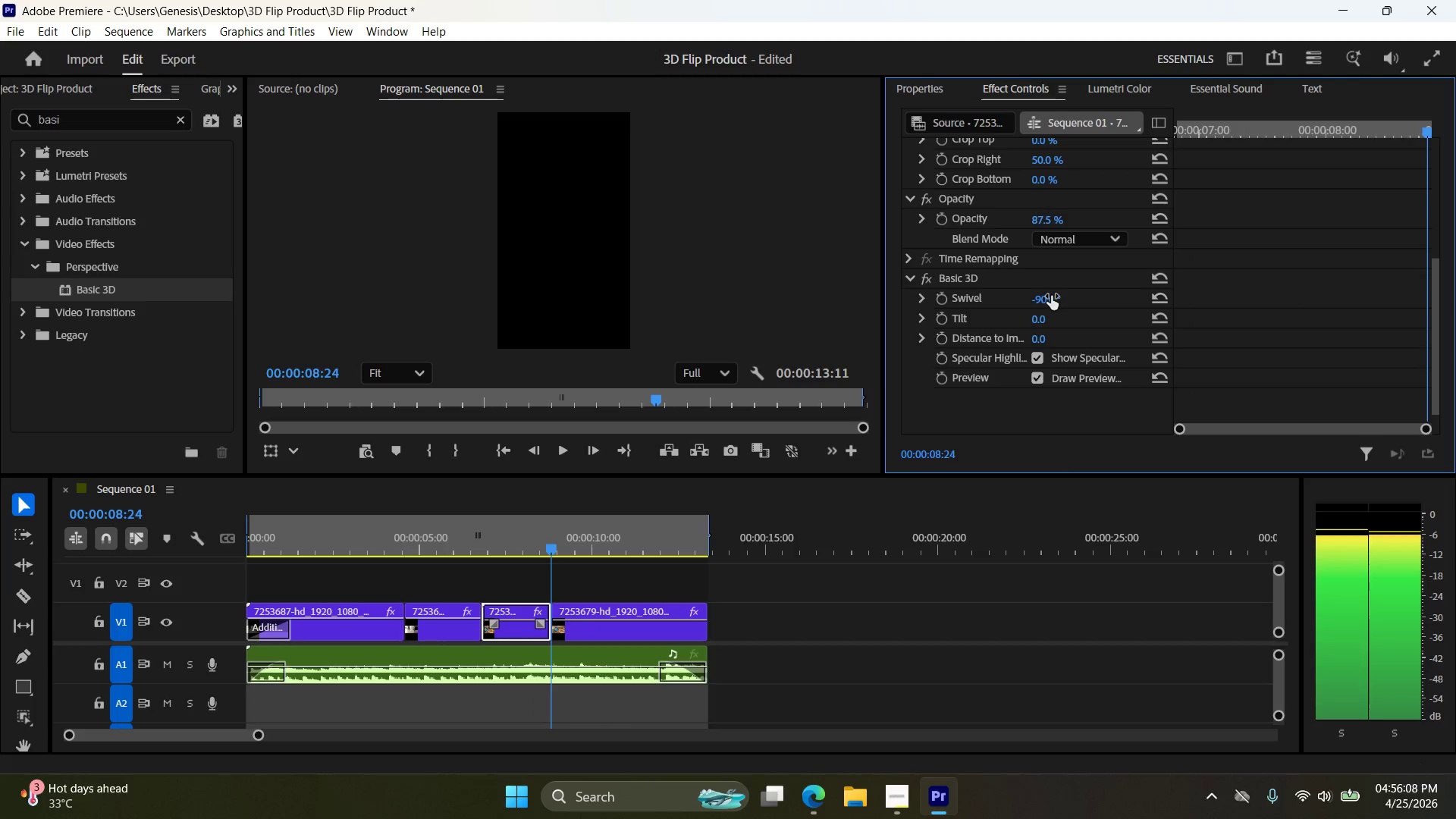 
key(ArrowLeft)
 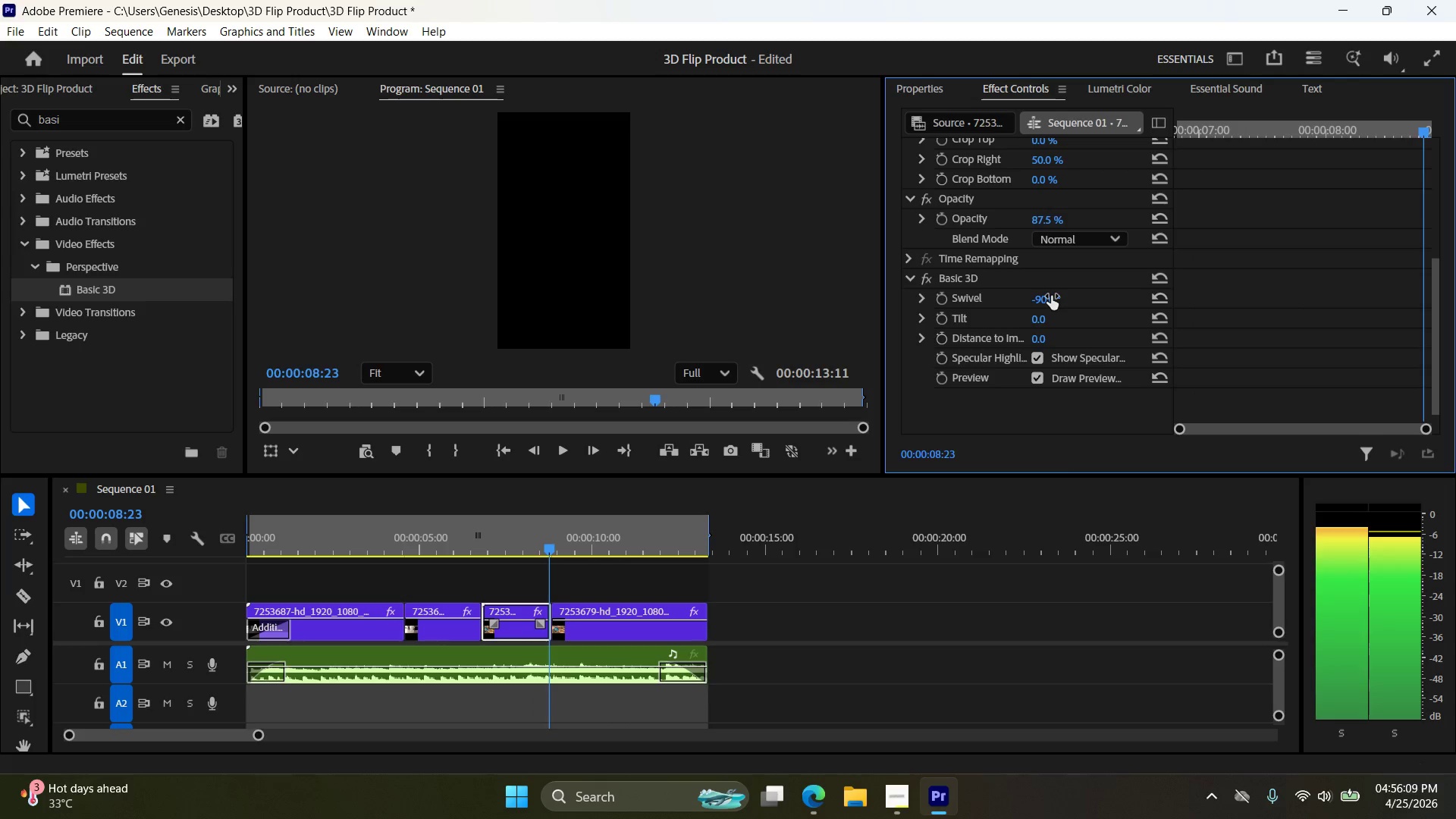 
key(ArrowRight)
 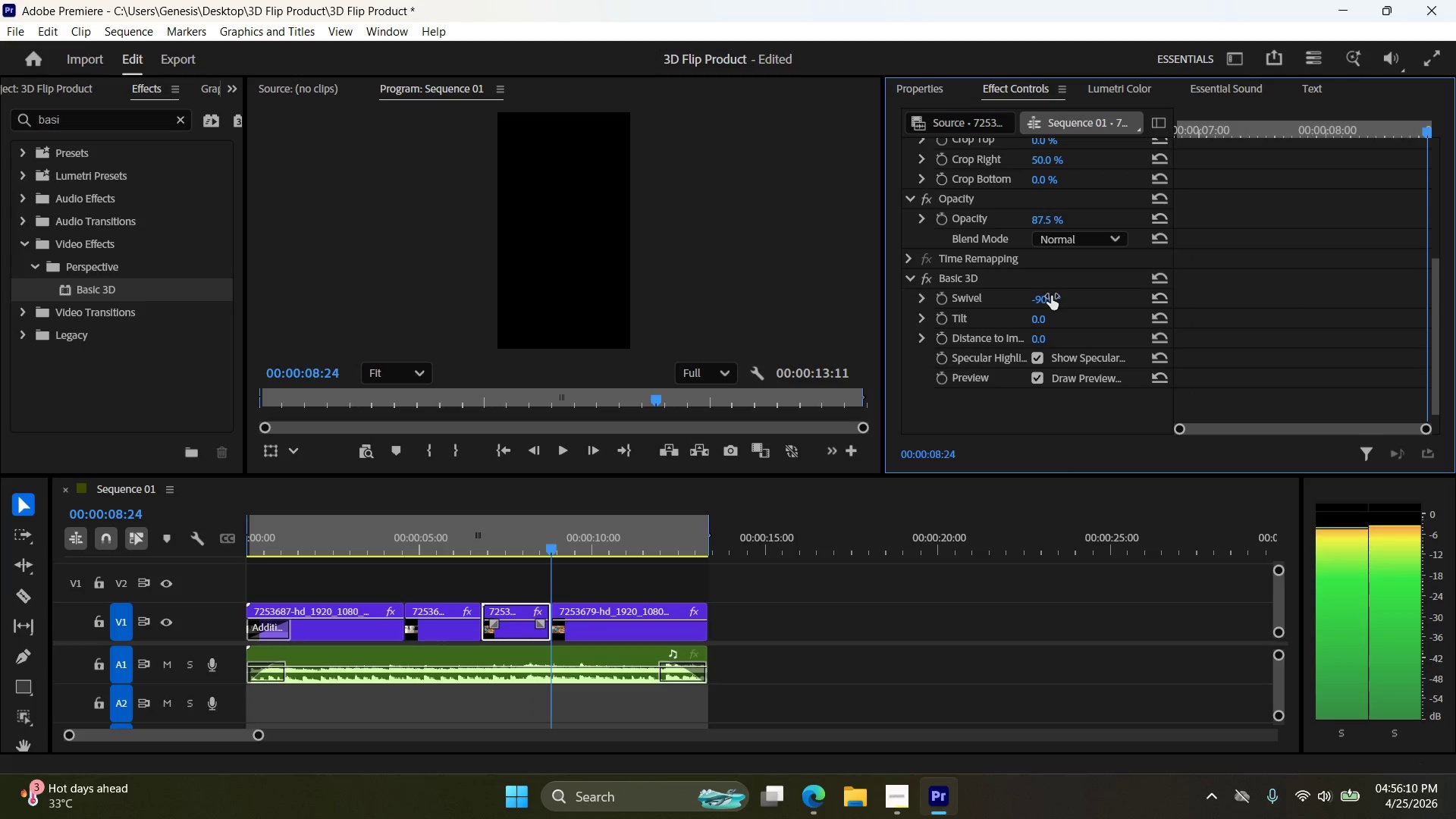 
key(ArrowRight)
 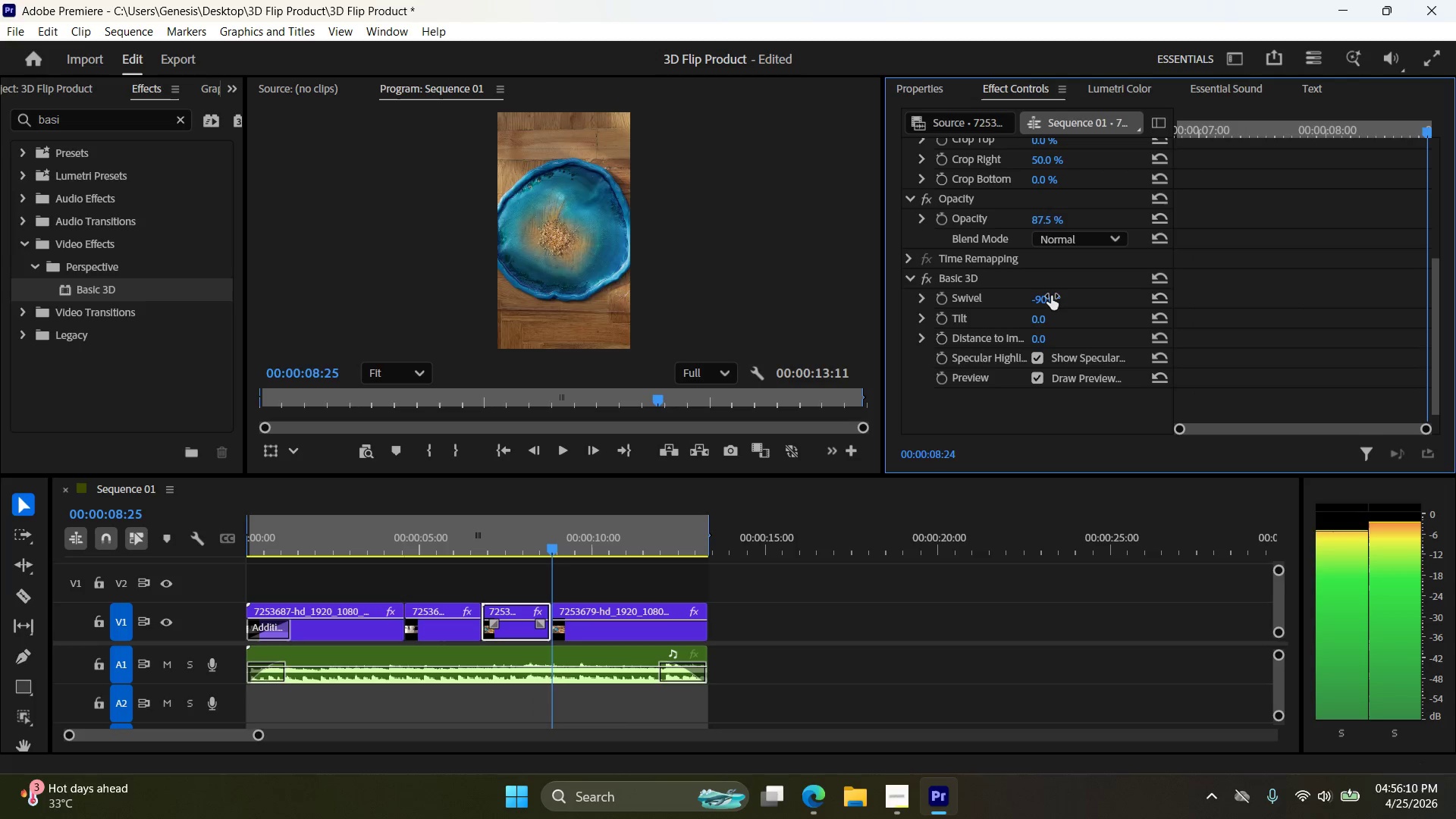 
key(ArrowLeft)
 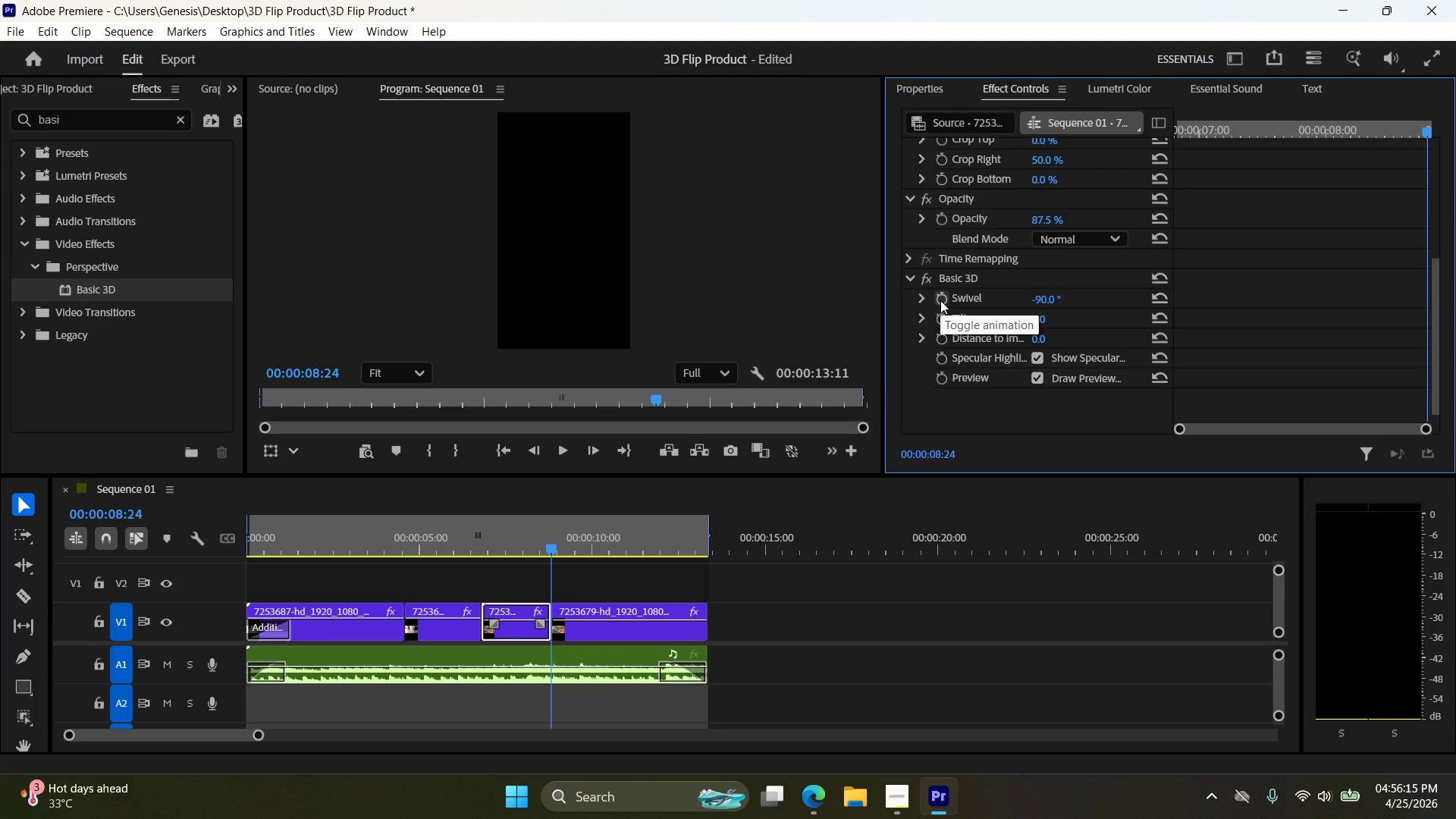 
wait(6.8)
 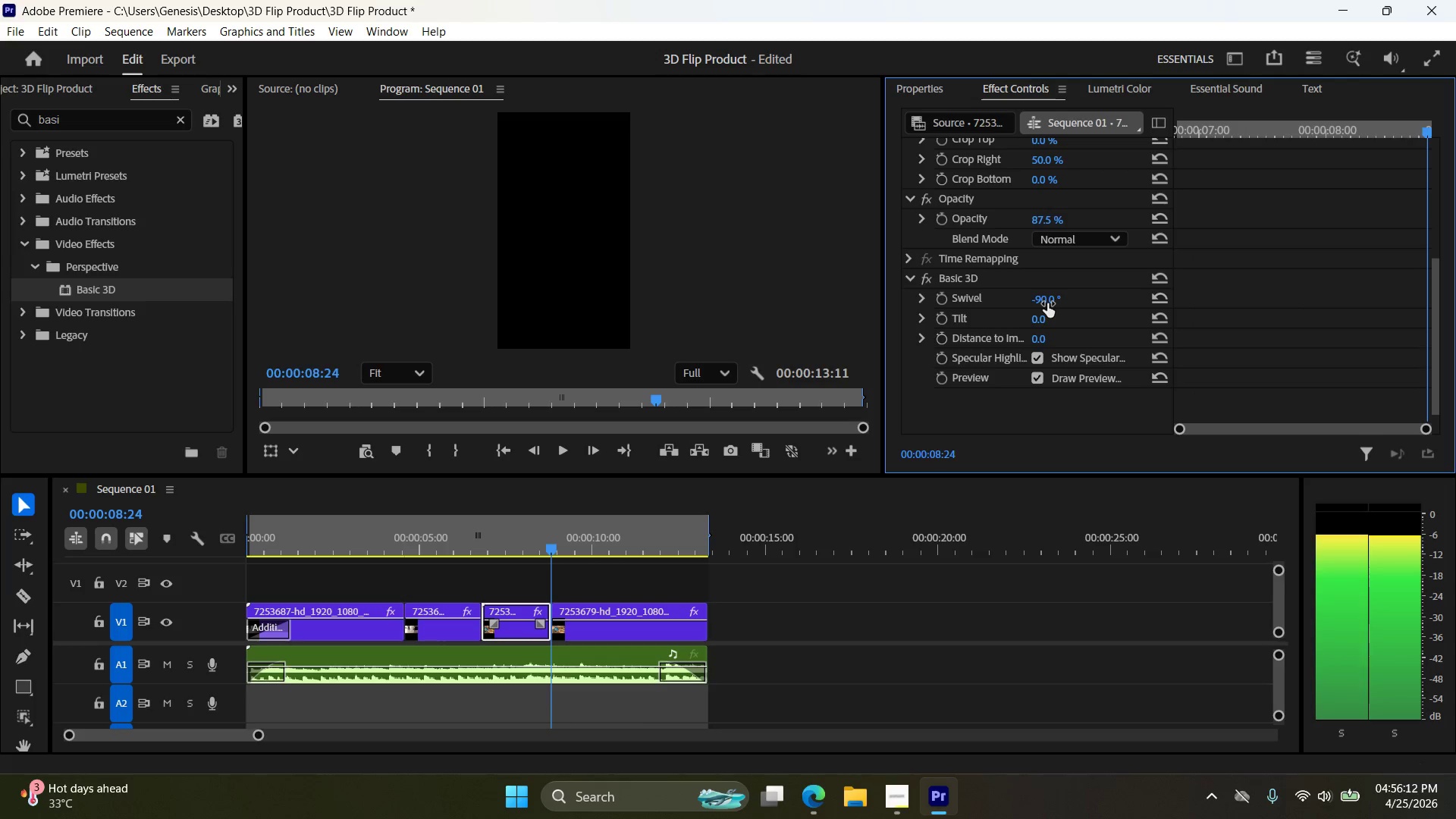 
left_click_drag(start_coordinate=[553, 547], to_coordinate=[485, 554])
 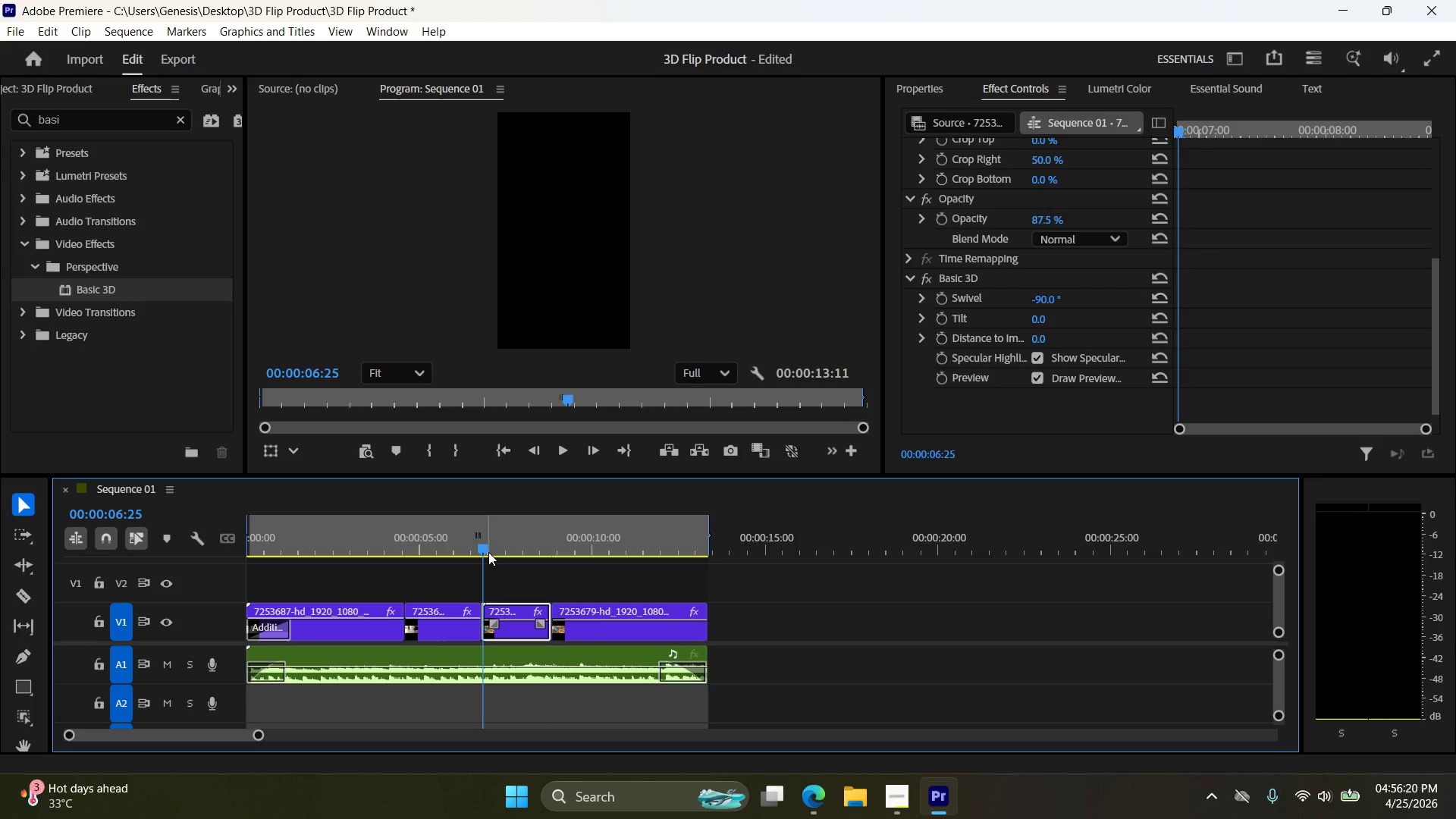 
key(ArrowLeft)
 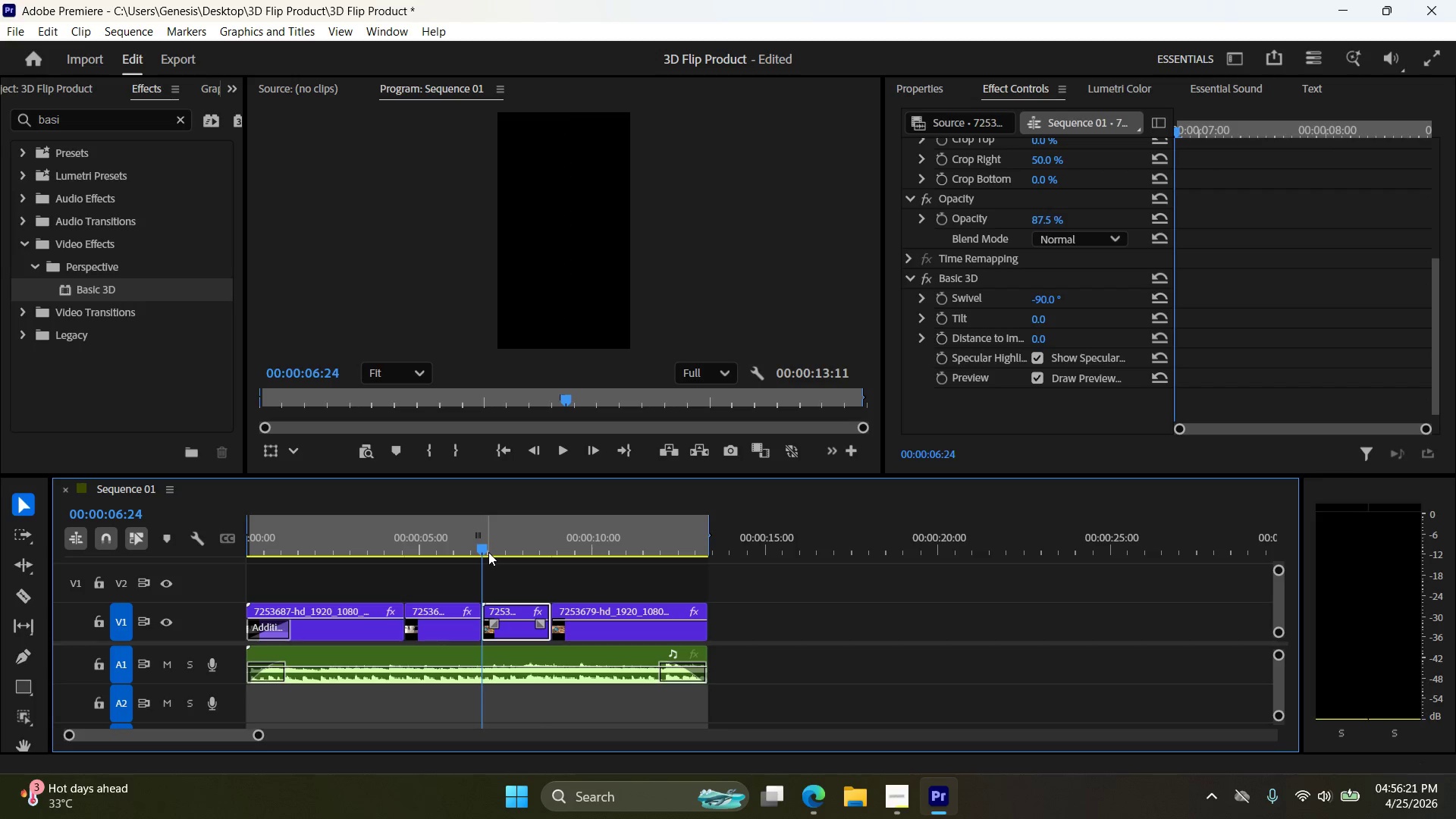 
key(ArrowLeft)
 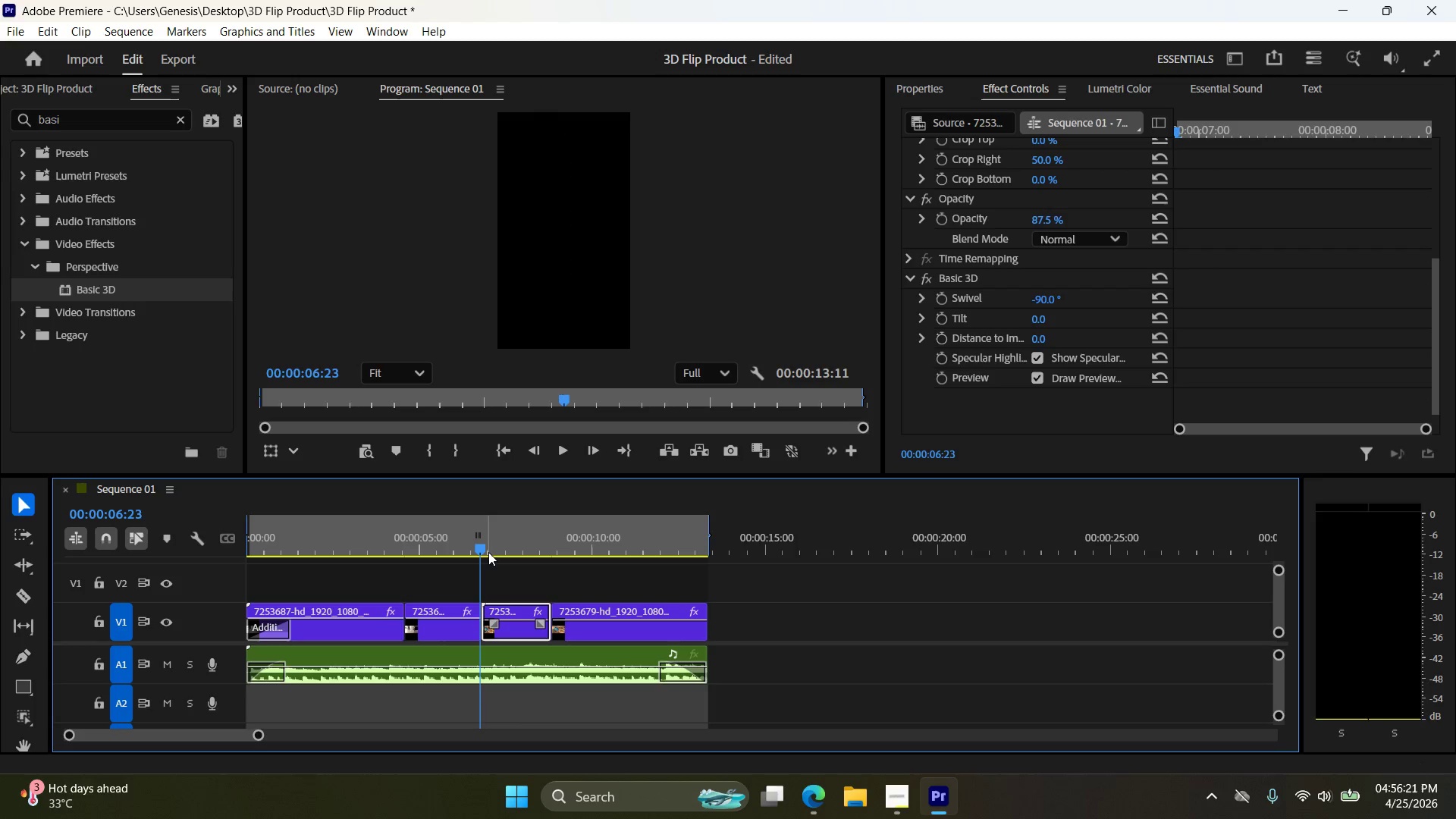 
key(ArrowLeft)
 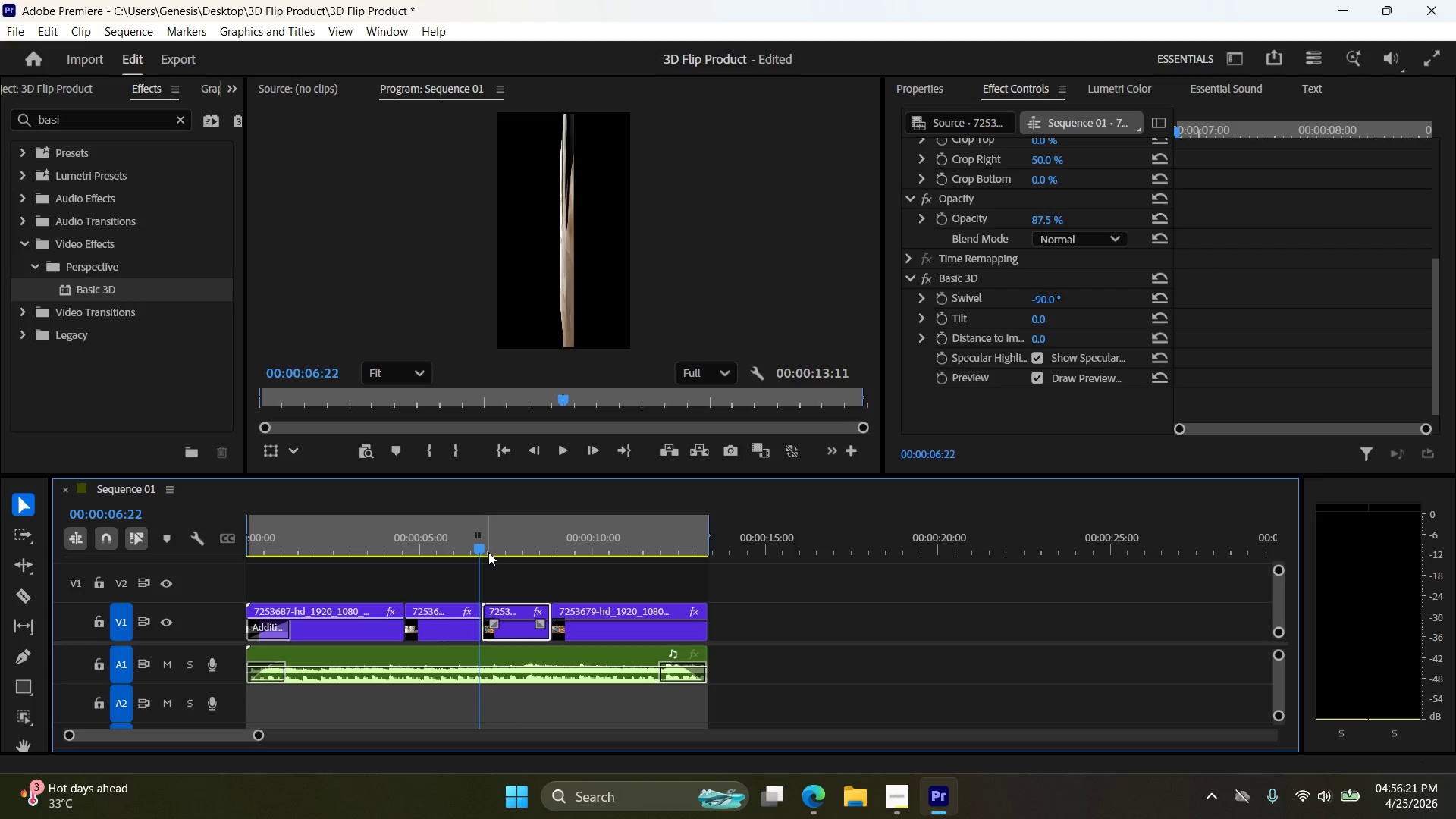 
key(ArrowRight)
 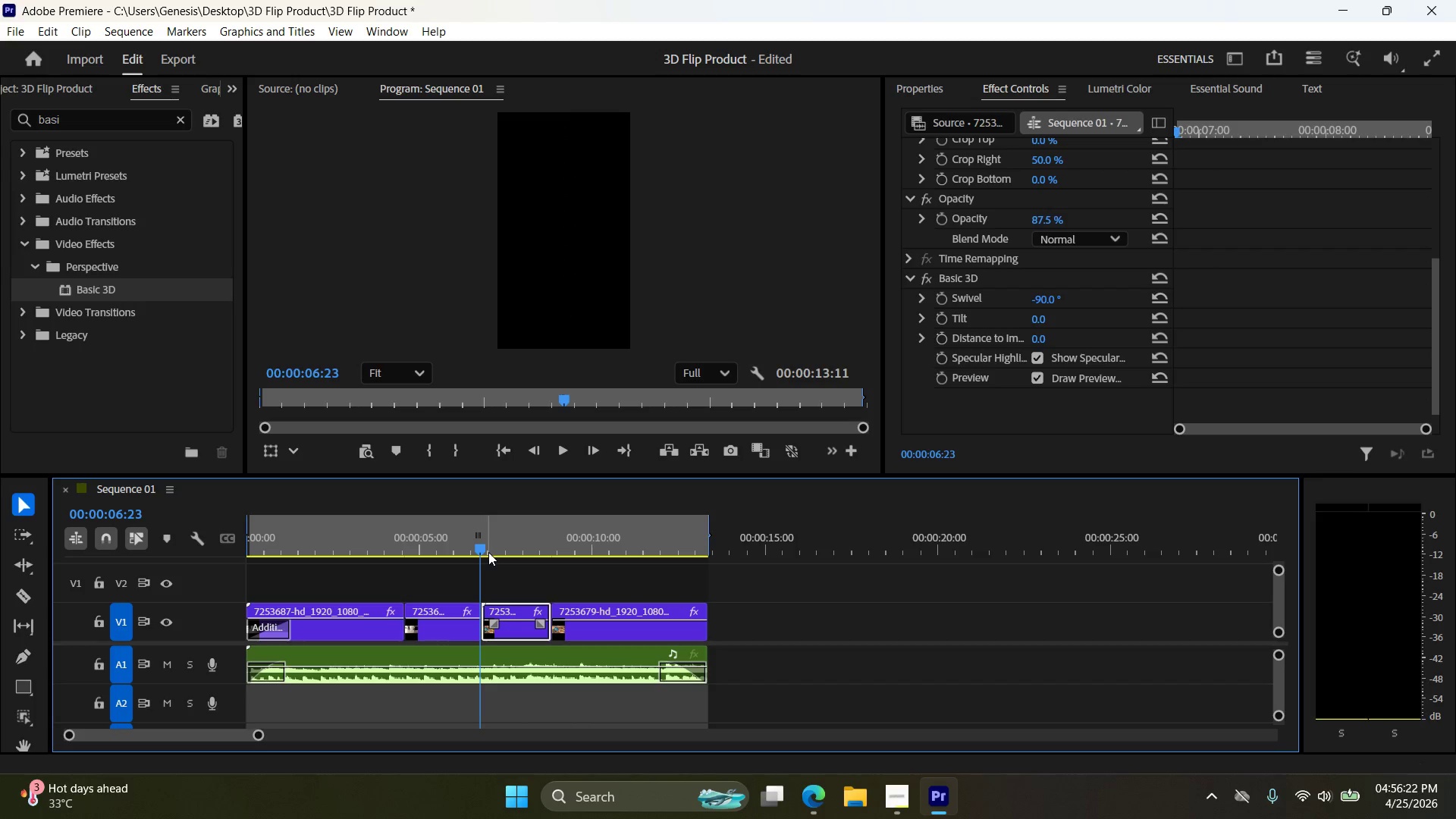 
key(ArrowRight)
 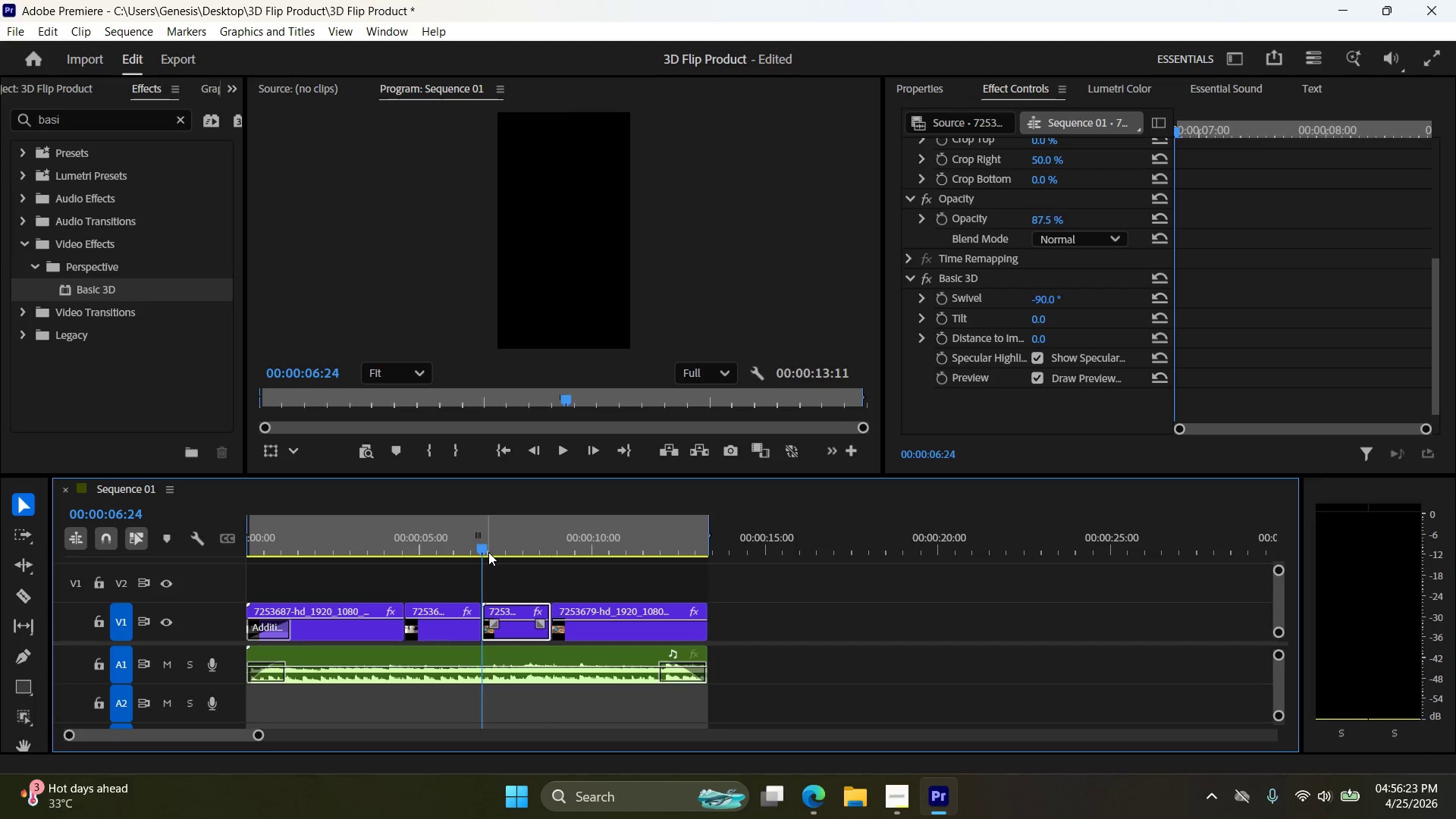 
key(ArrowLeft)
 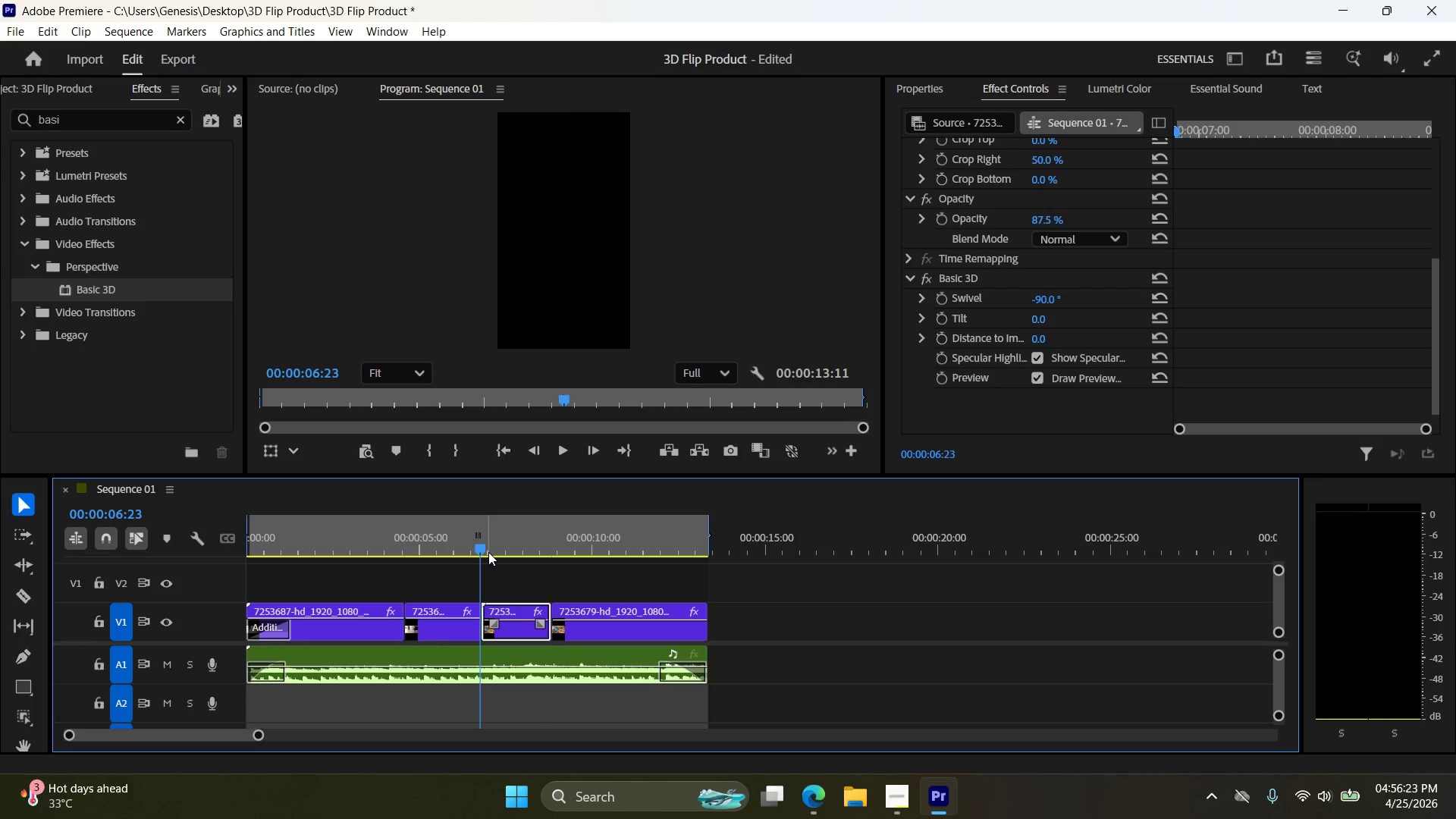 
key(ArrowLeft)
 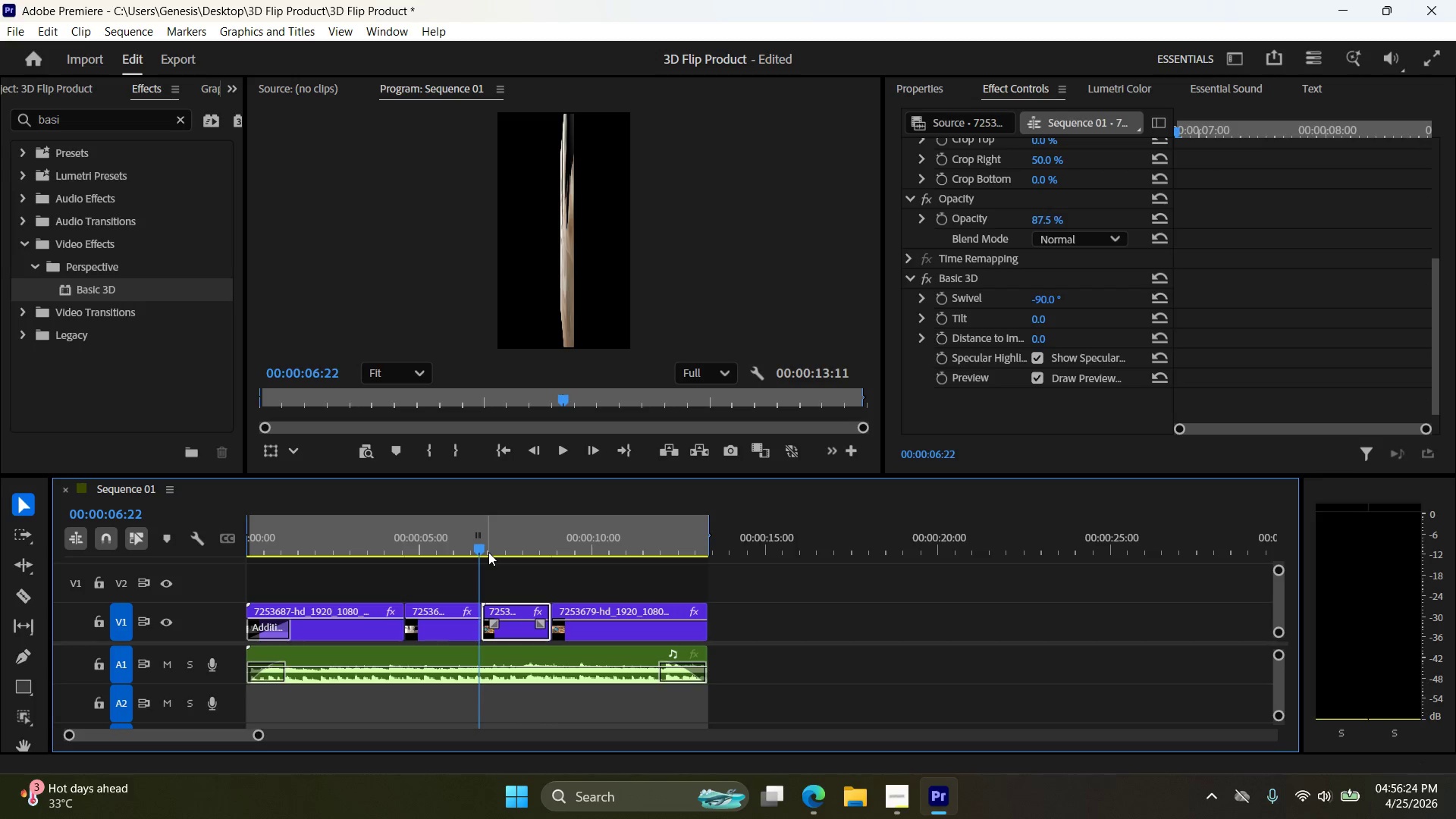 
key(ArrowRight)
 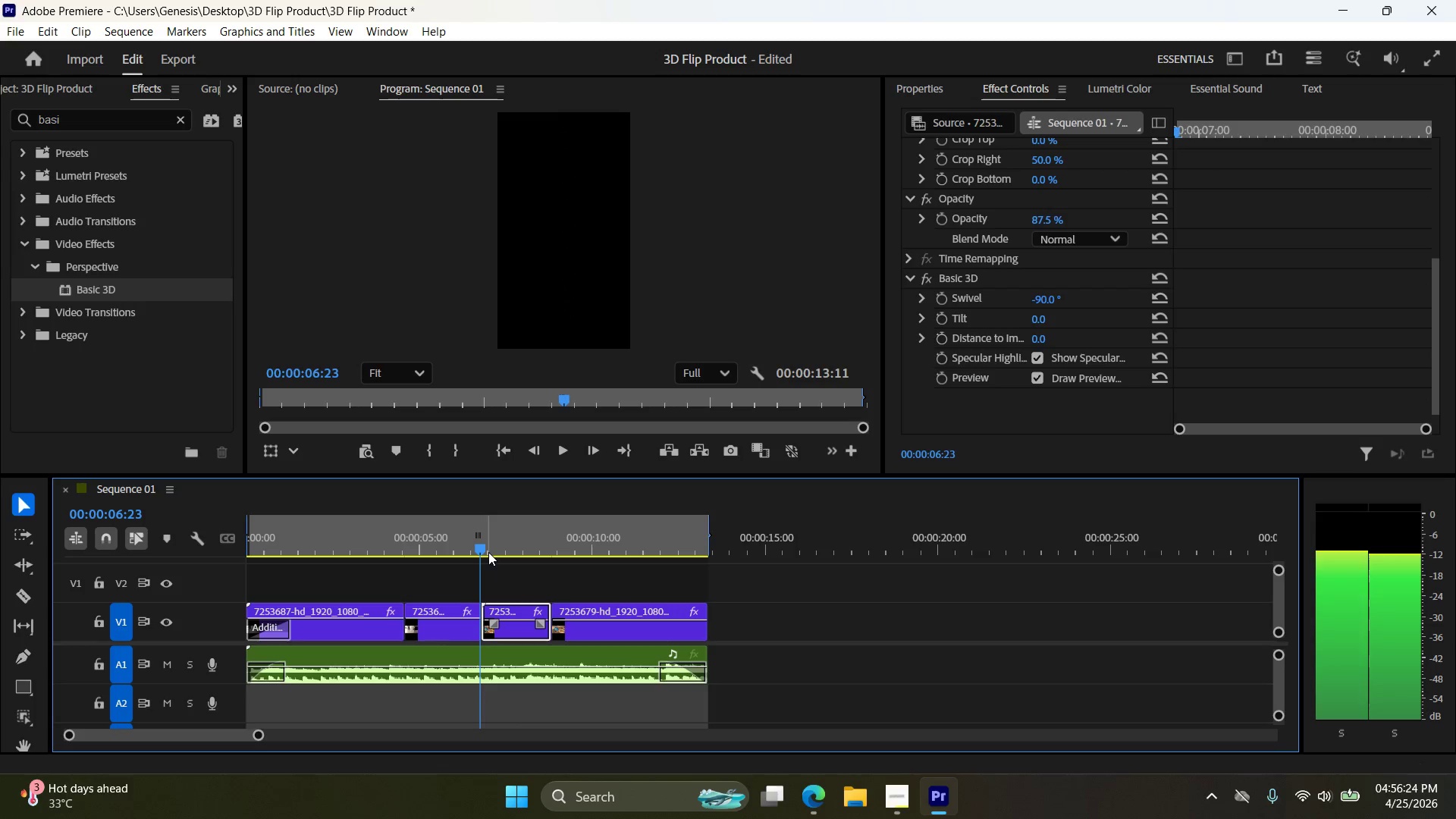 
key(ArrowRight)
 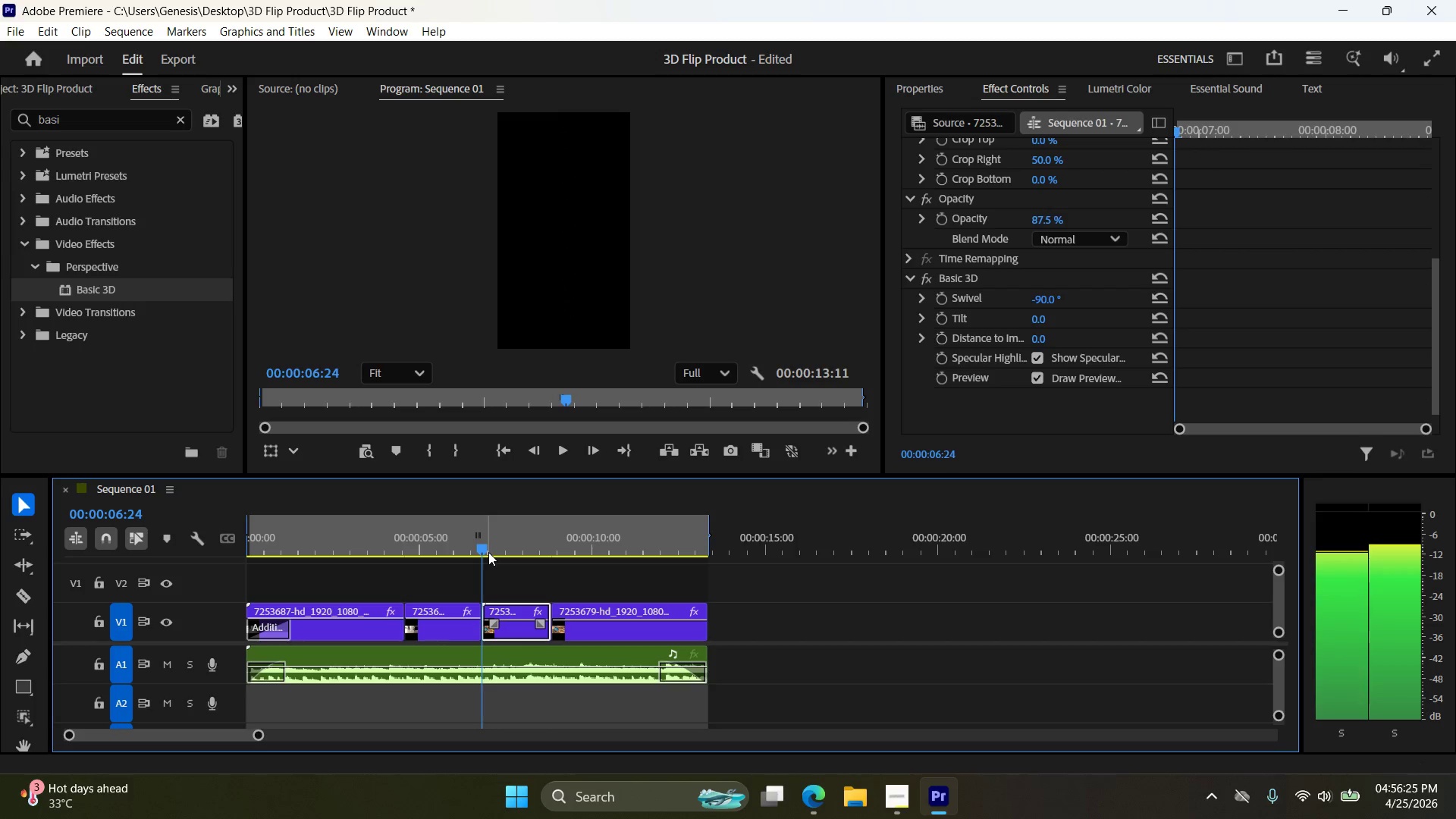 
key(ArrowRight)
 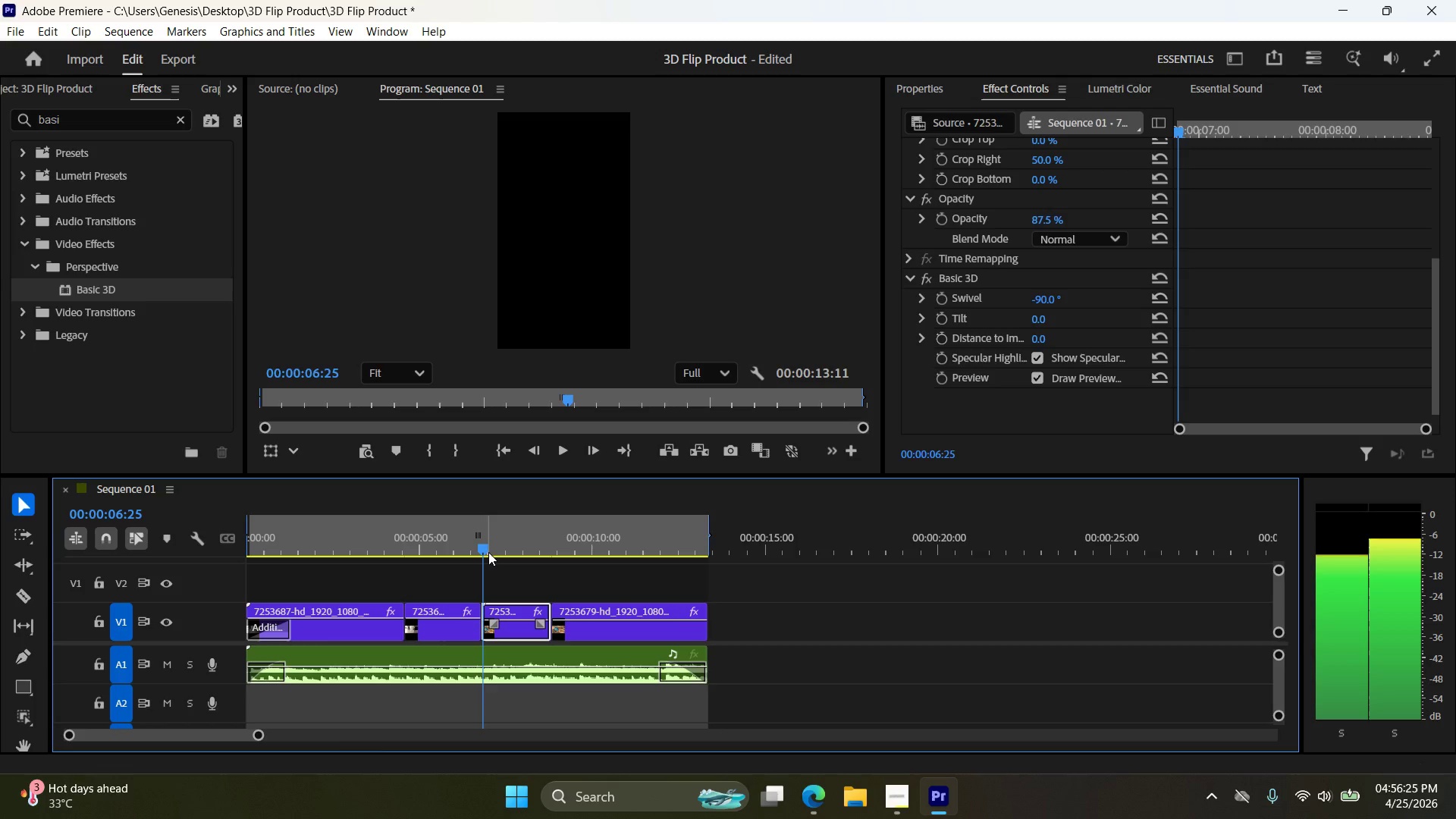 
key(ArrowLeft)
 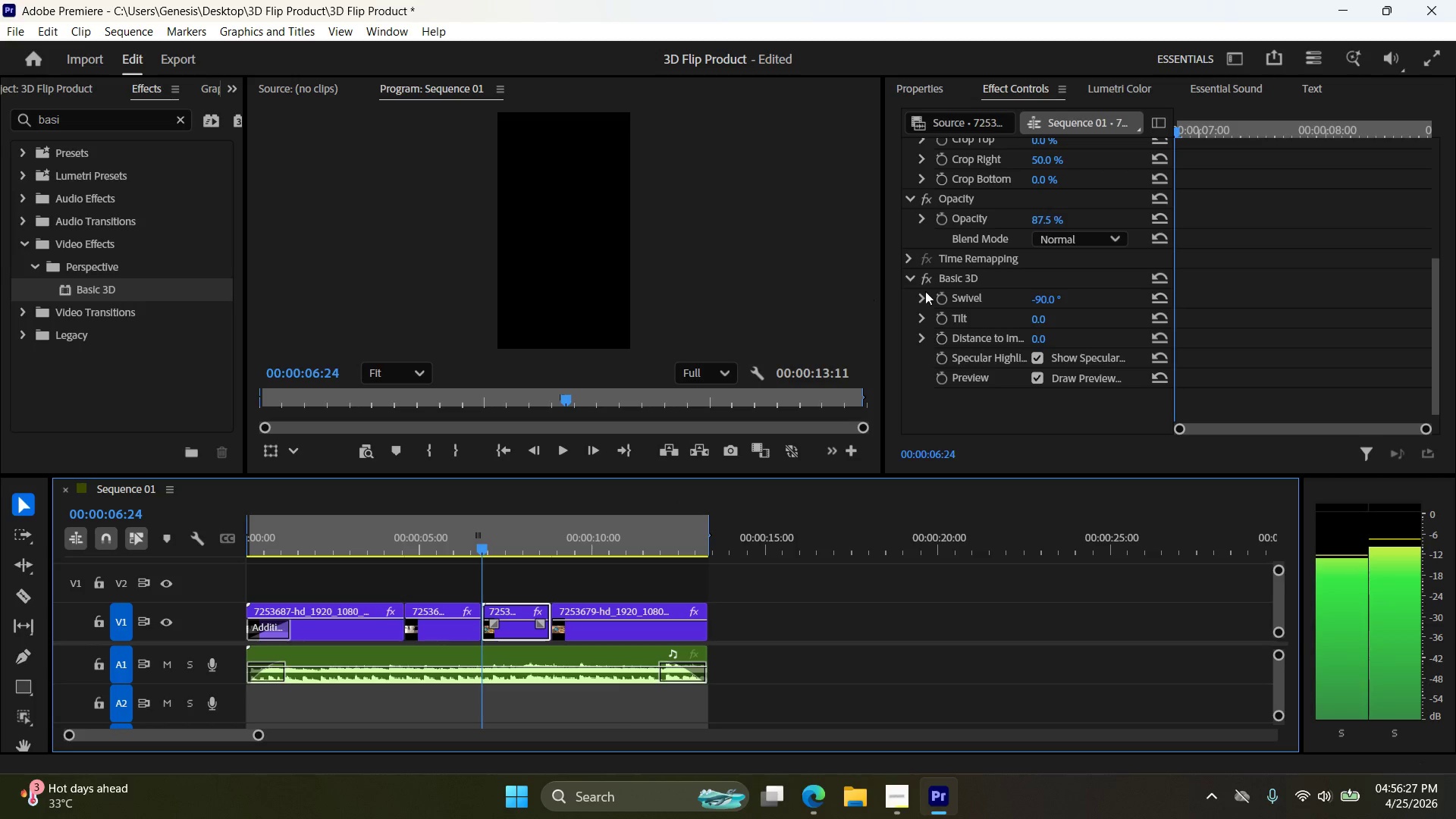 
left_click([941, 299])
 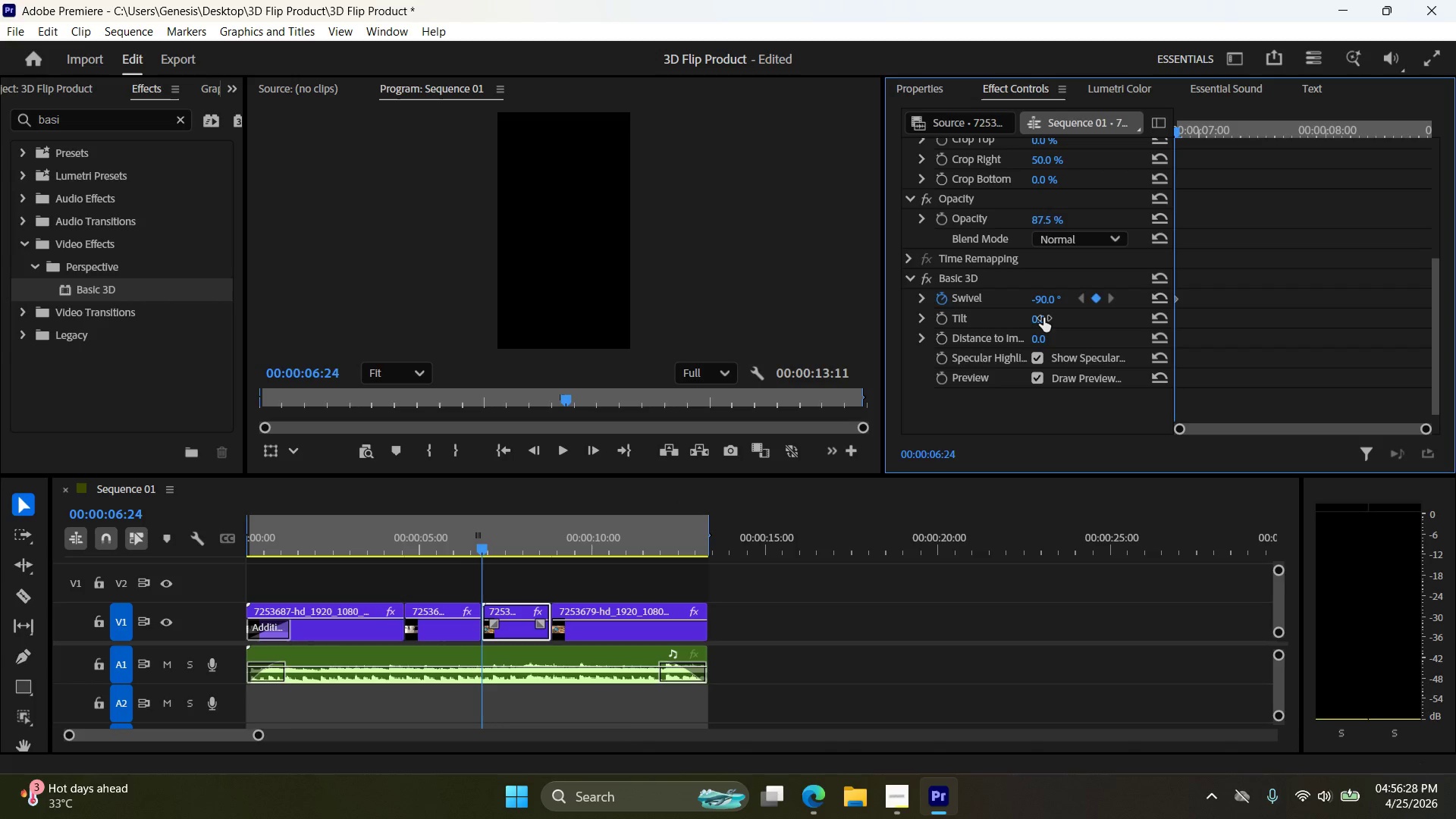 
hold_key(key=ArrowRight, duration=1.53)
 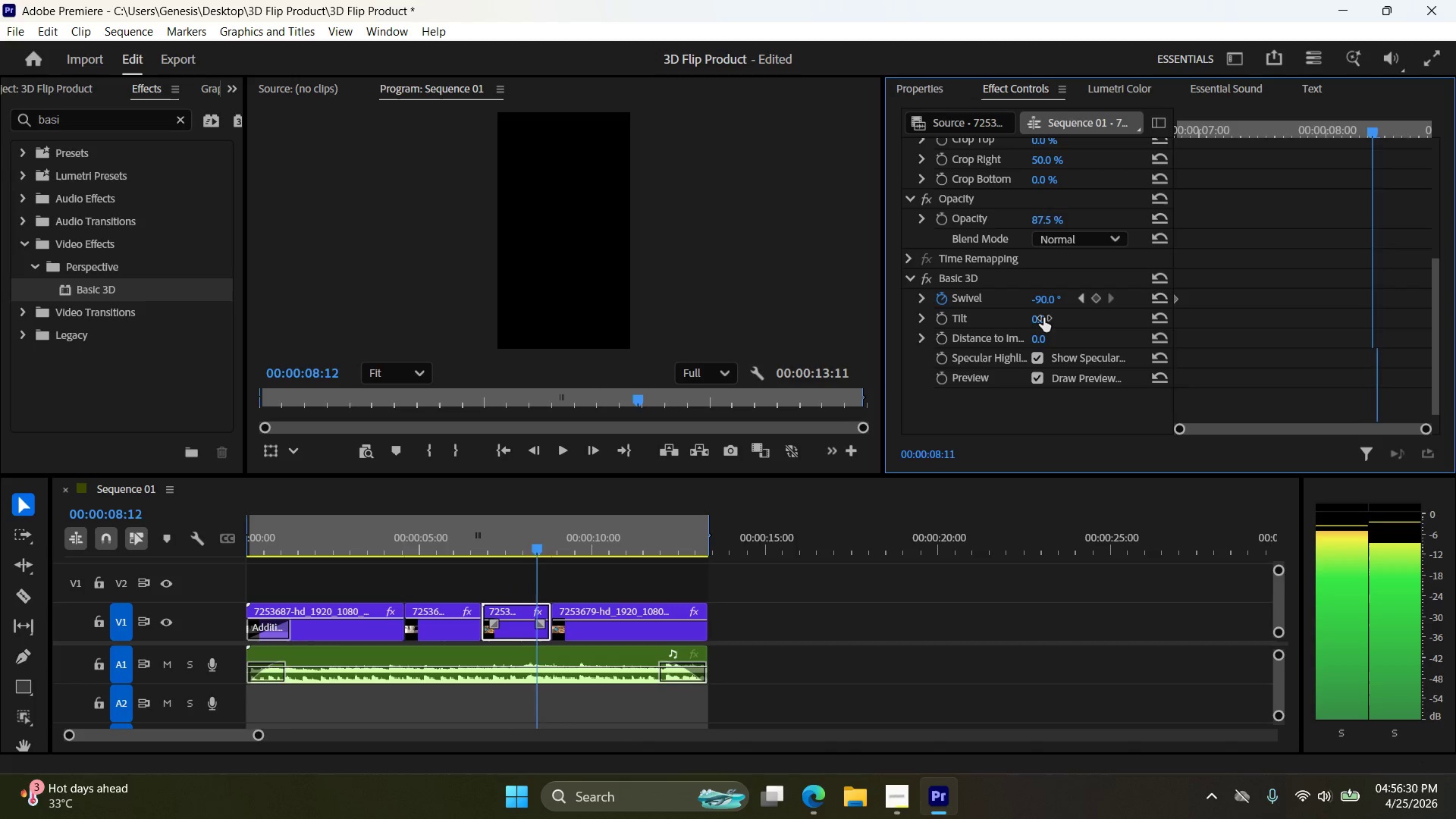 
hold_key(key=ArrowRight, duration=0.72)
 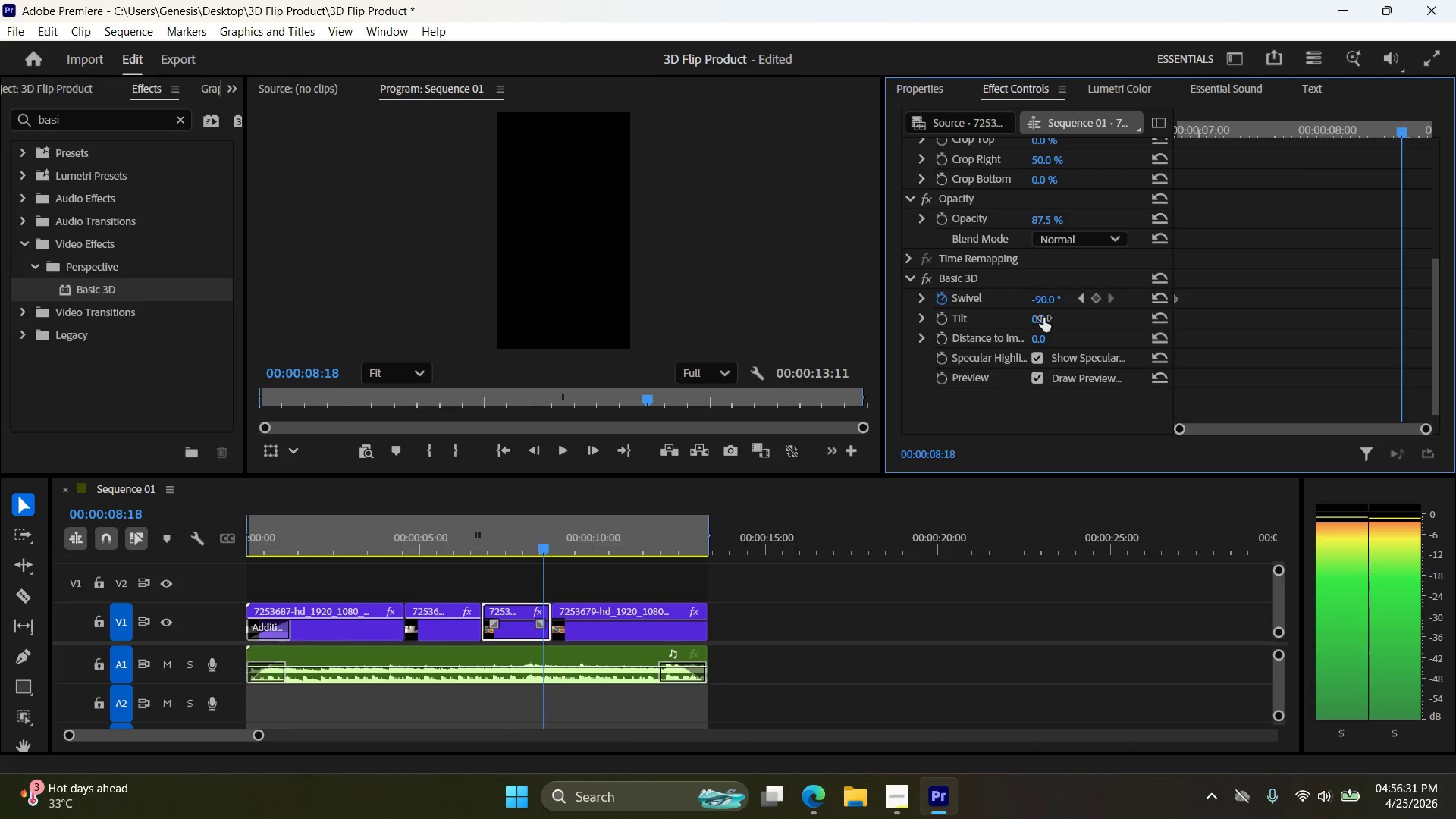 
hold_key(key=ArrowRight, duration=0.8)
 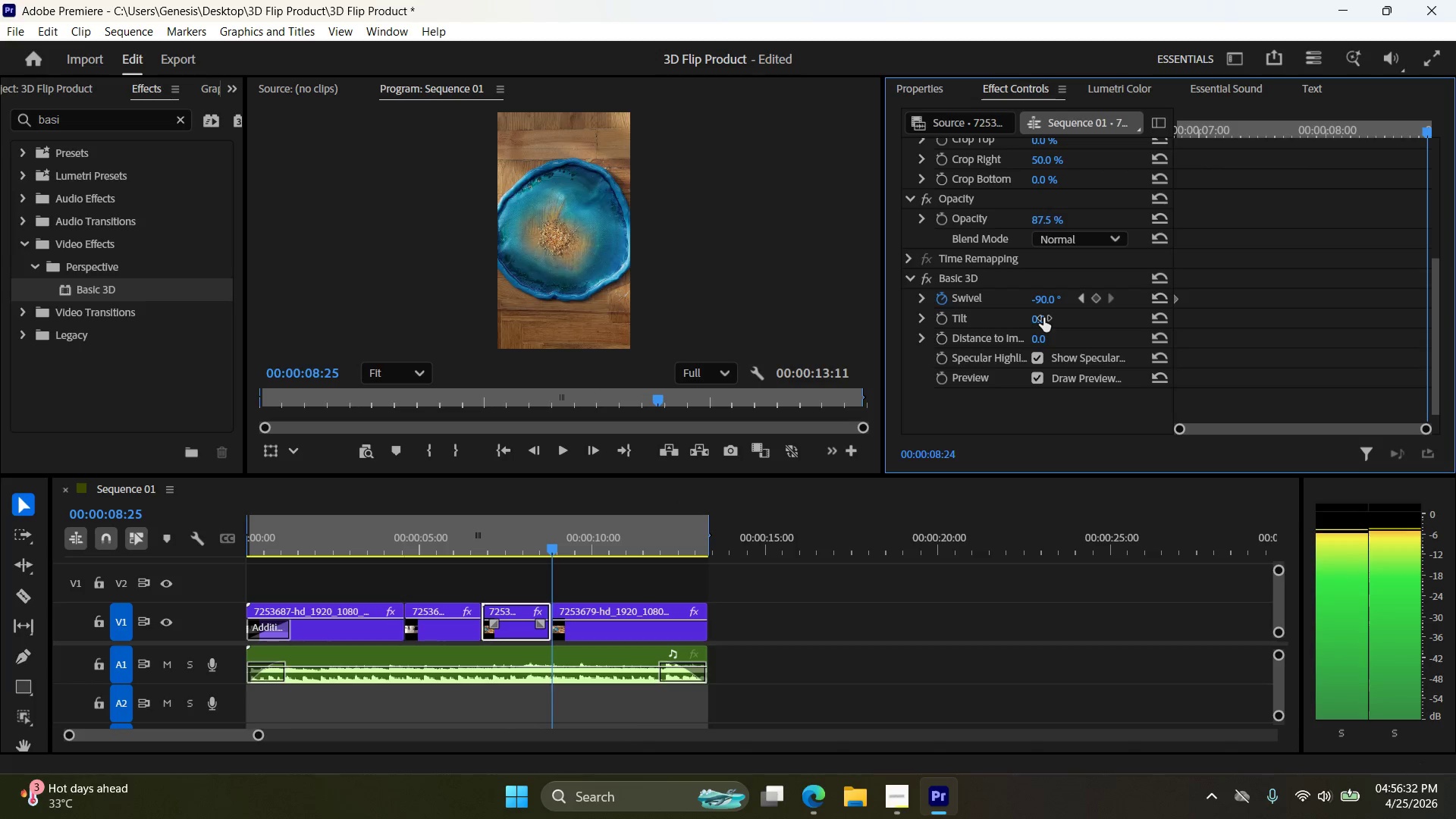 
key(ArrowLeft)
 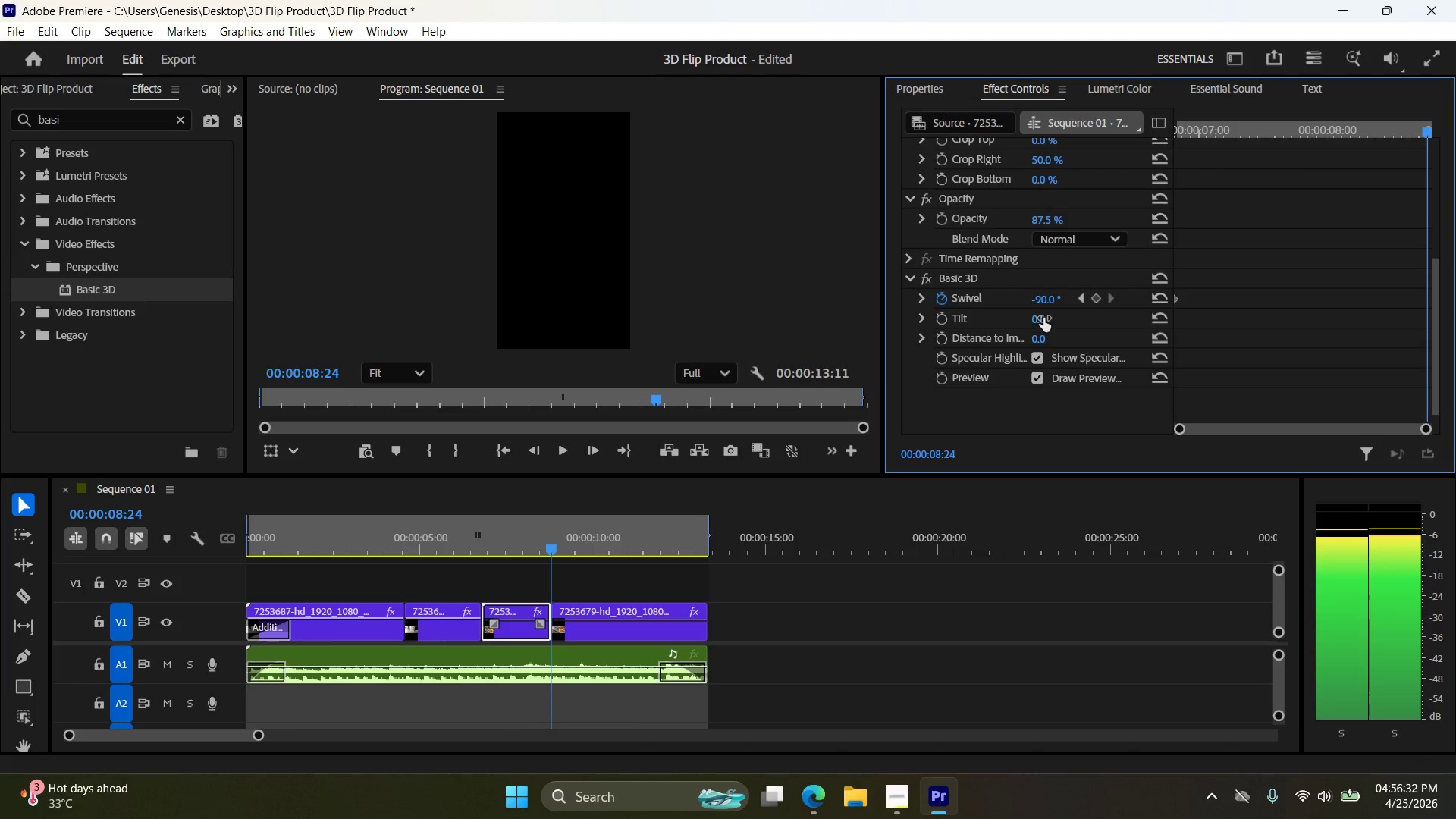 
key(ArrowRight)
 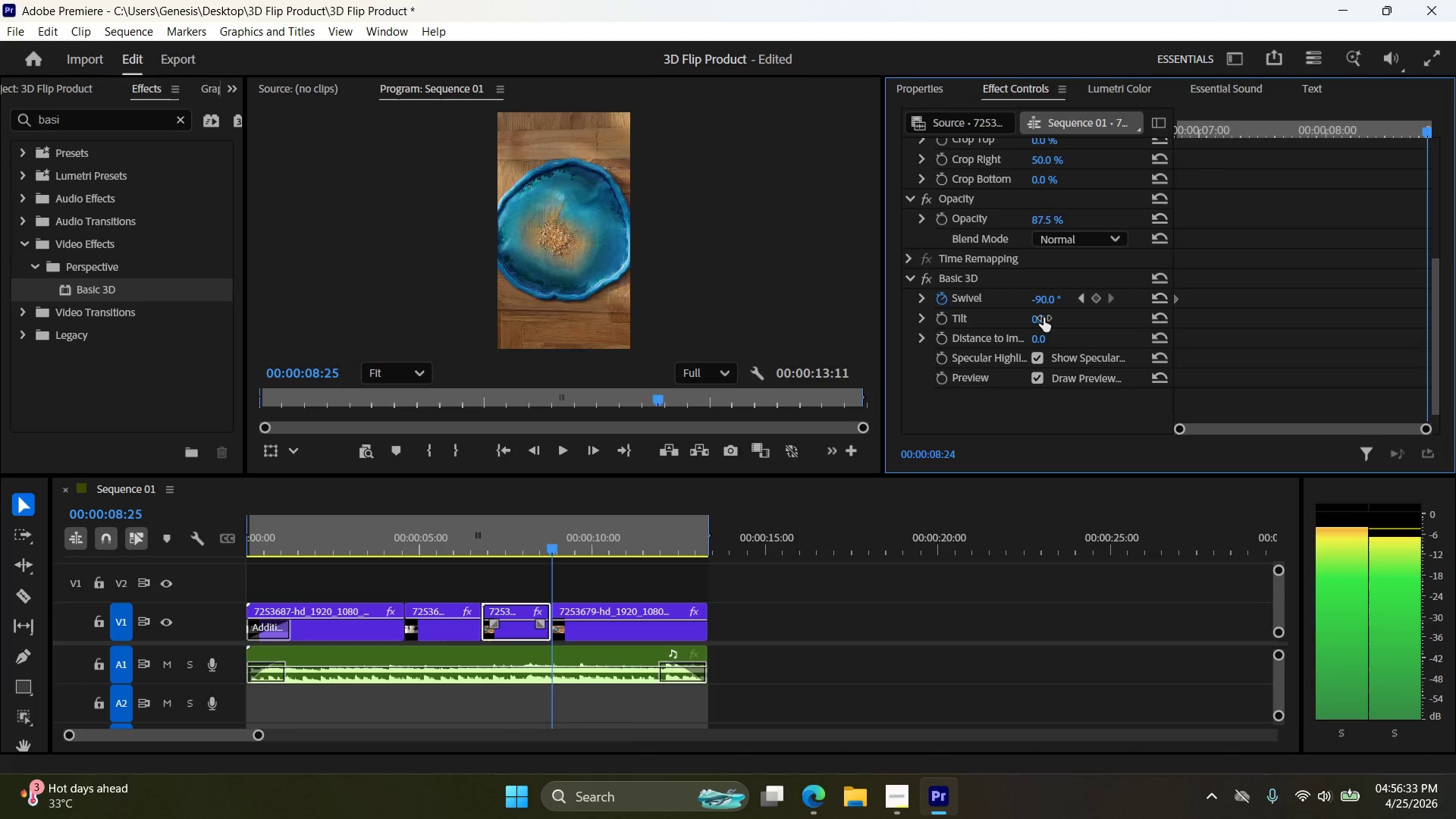 
key(ArrowLeft)
 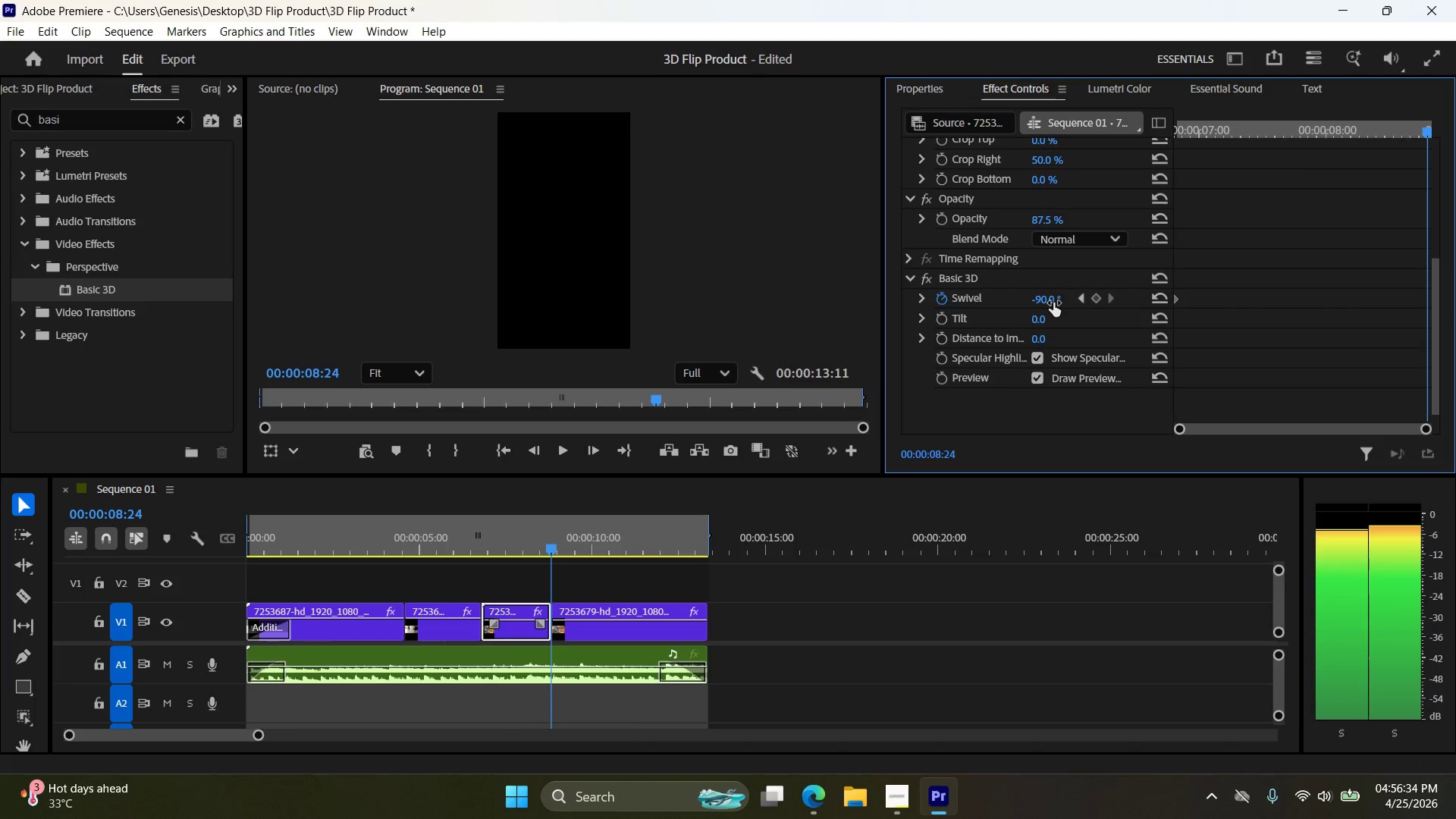 
double_click([1053, 296])
 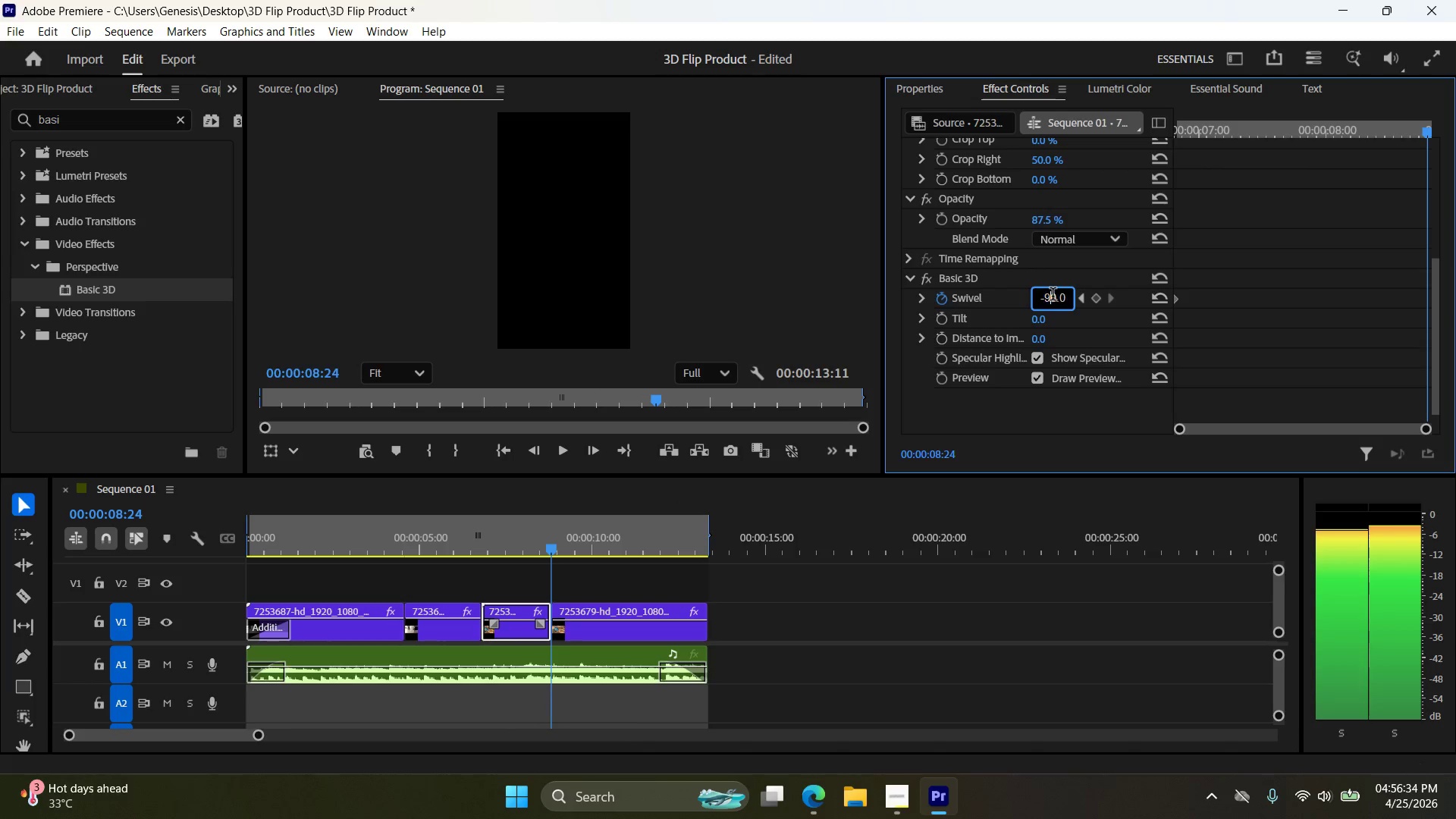 
triple_click([1053, 296])
 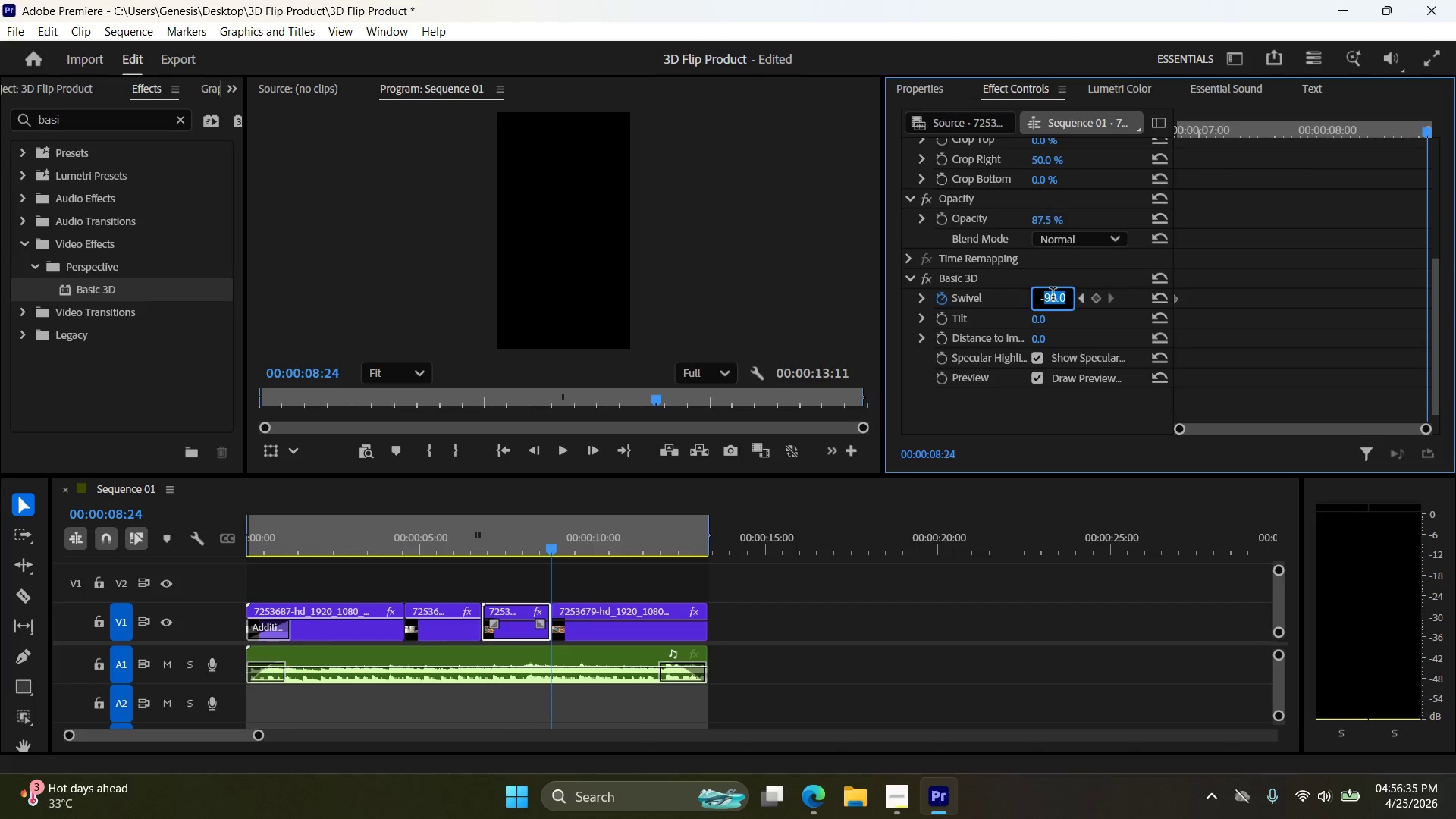 
key(Numpad0)
 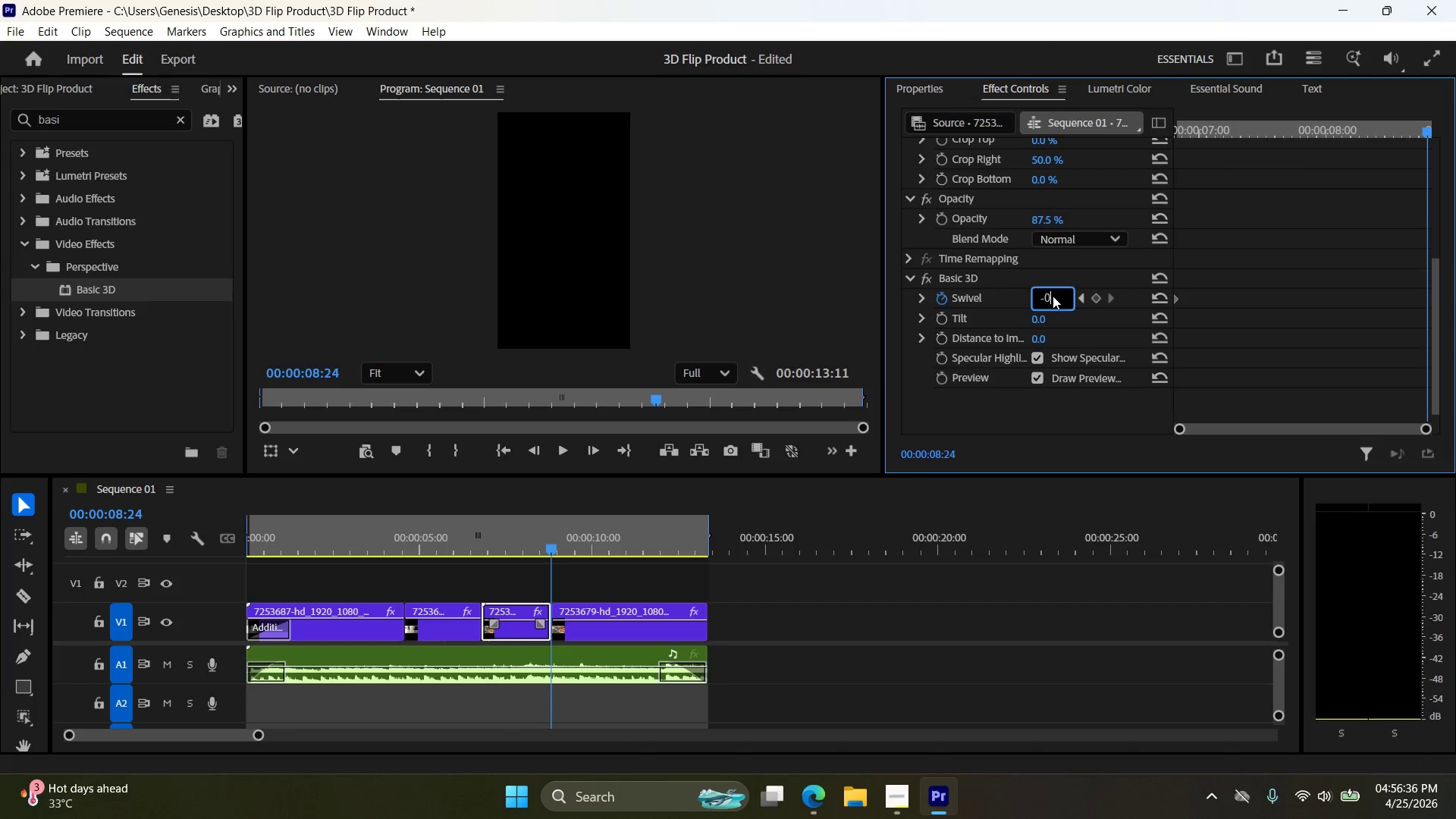 
key(NumpadEnter)
 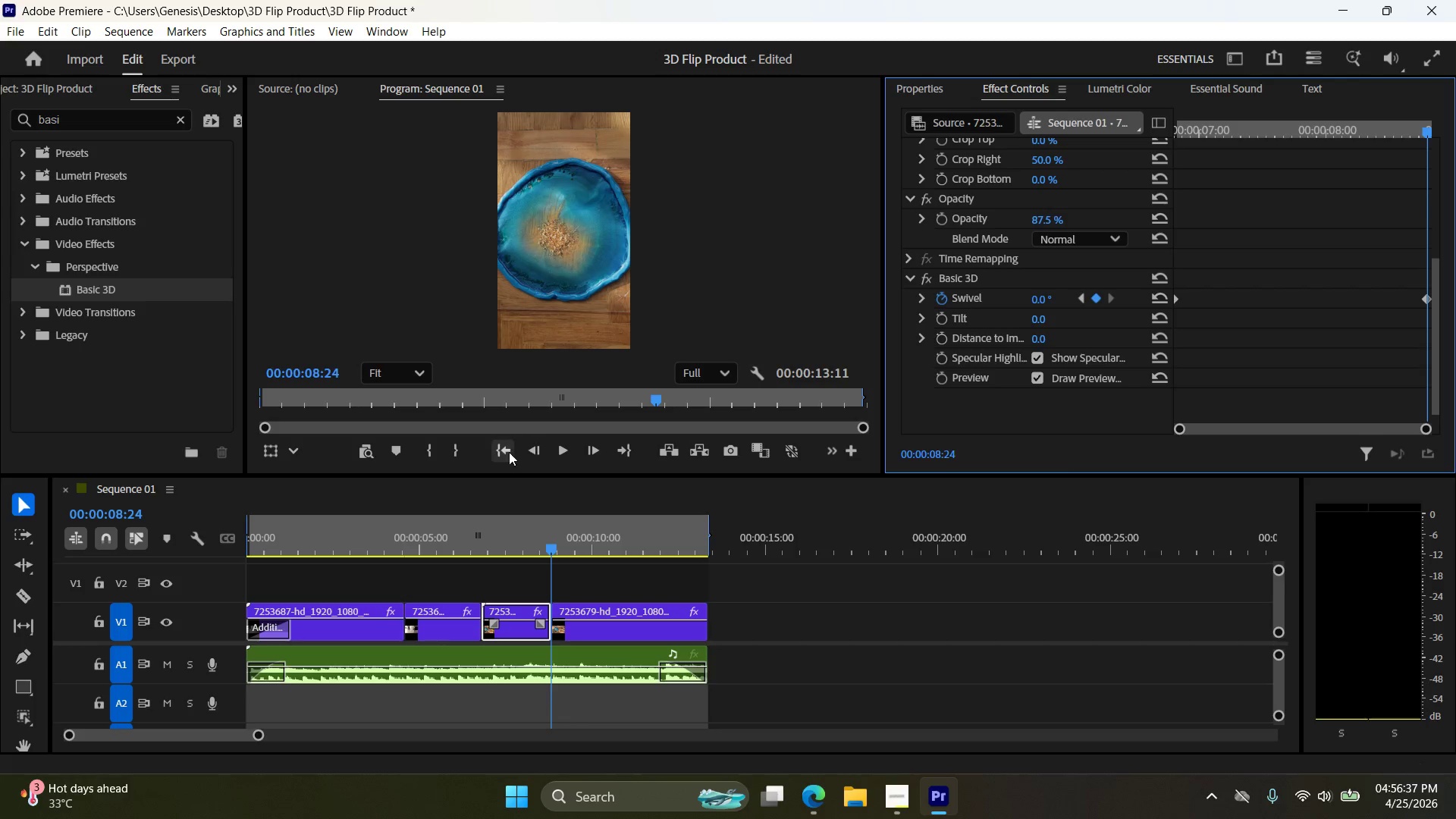 
double_click([564, 453])
 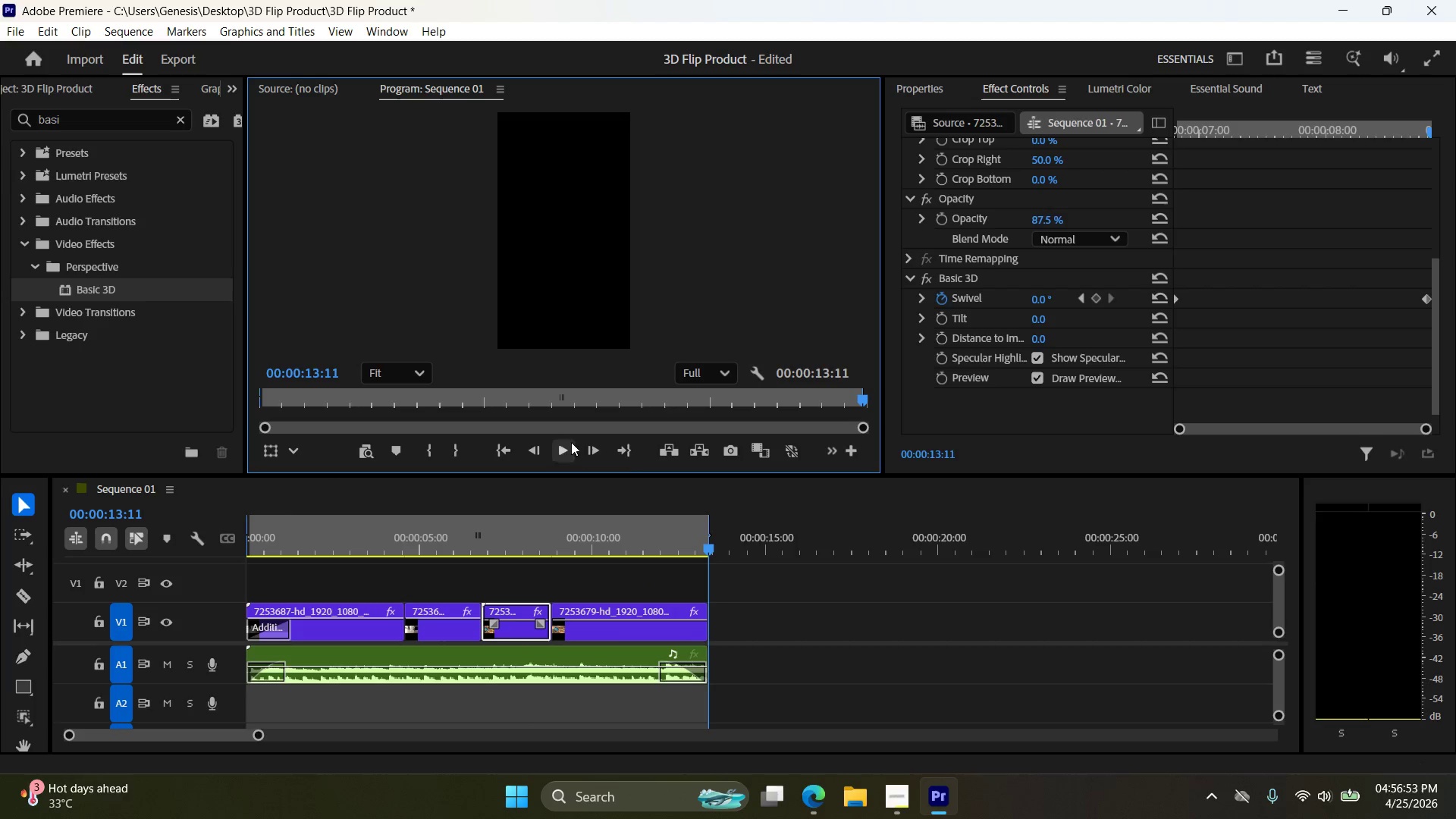 
wait(20.08)
 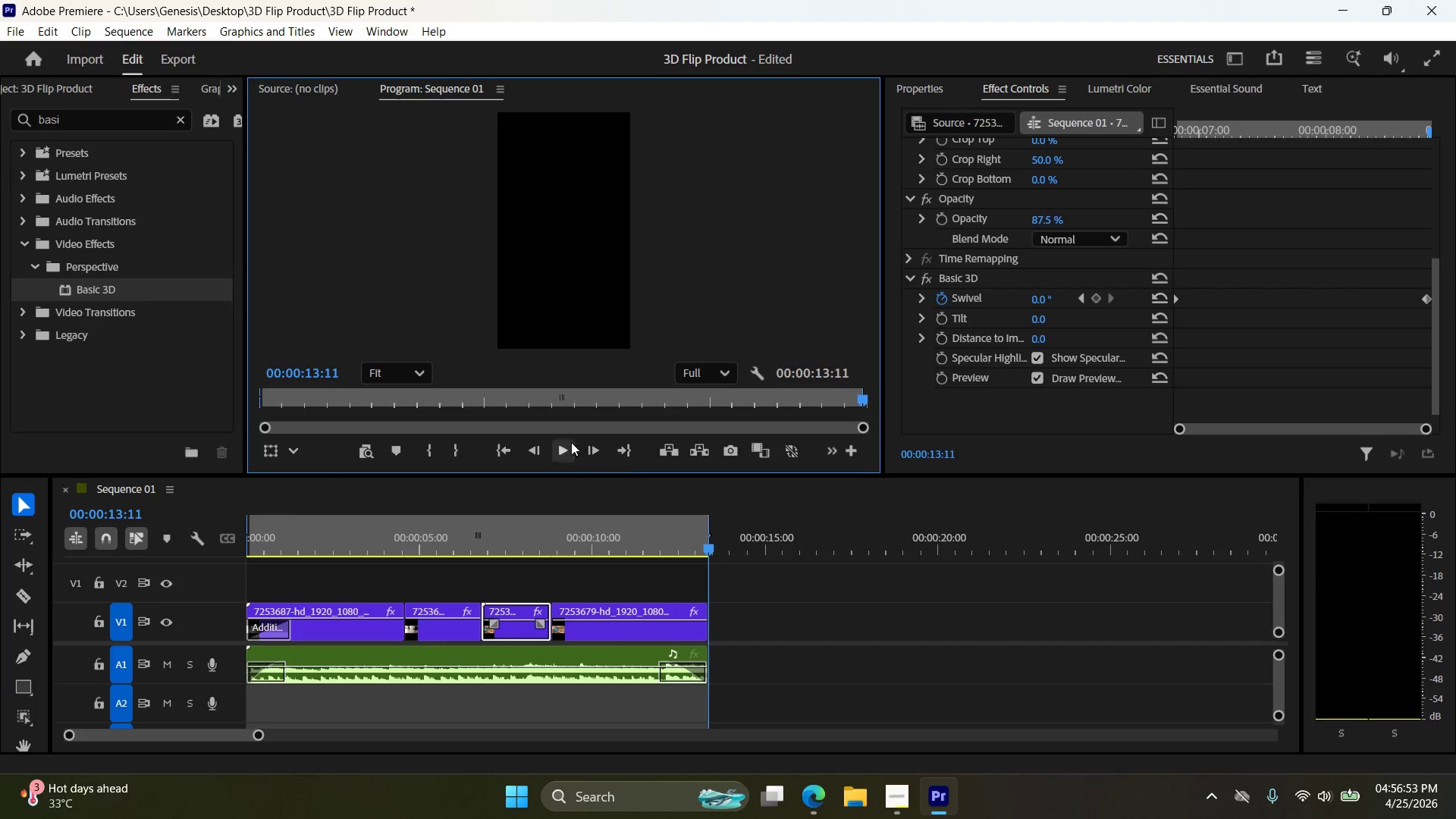 
left_click_drag(start_coordinate=[248, 526], to_coordinate=[557, 564])
 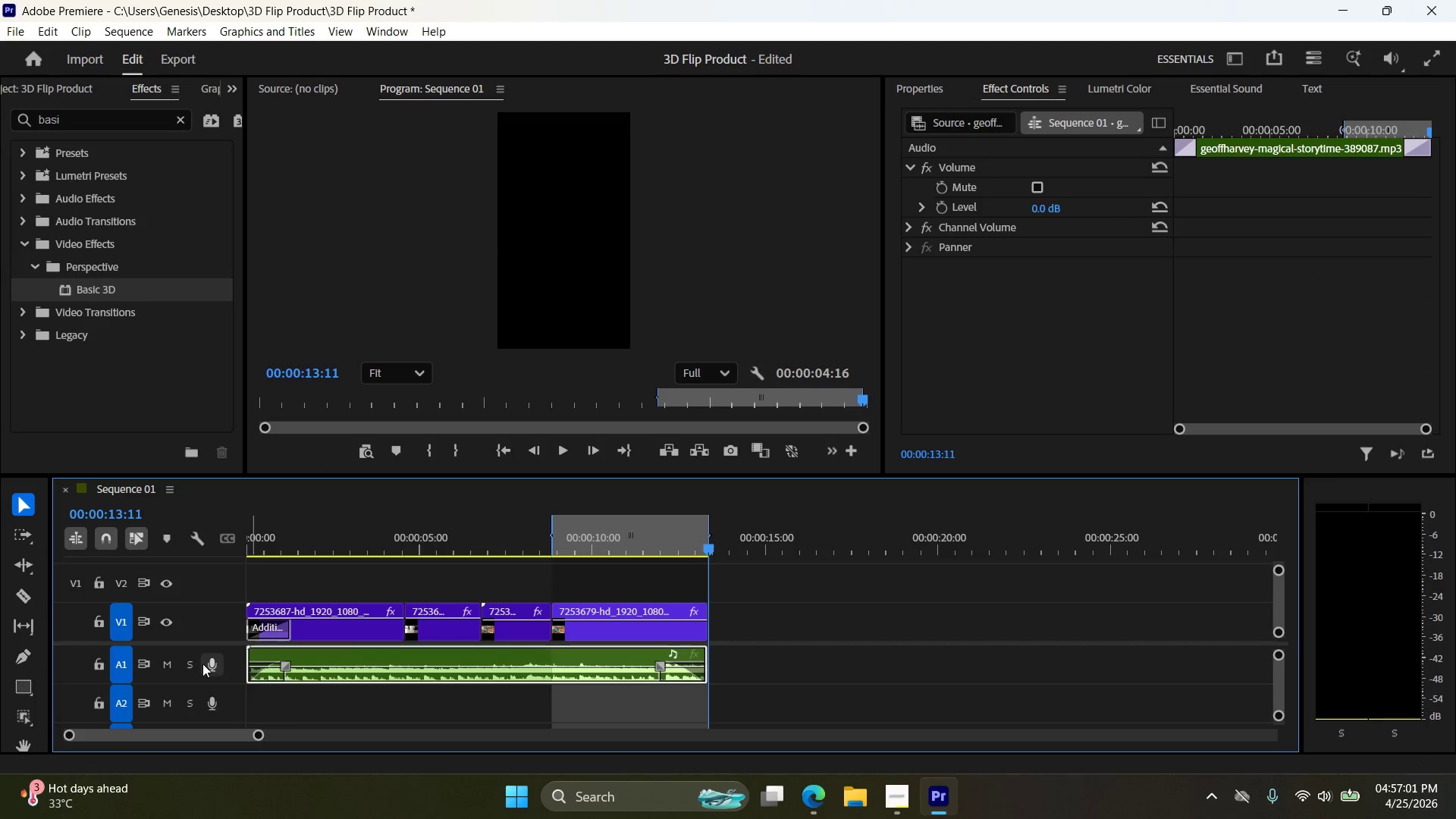 
left_click([168, 665])
 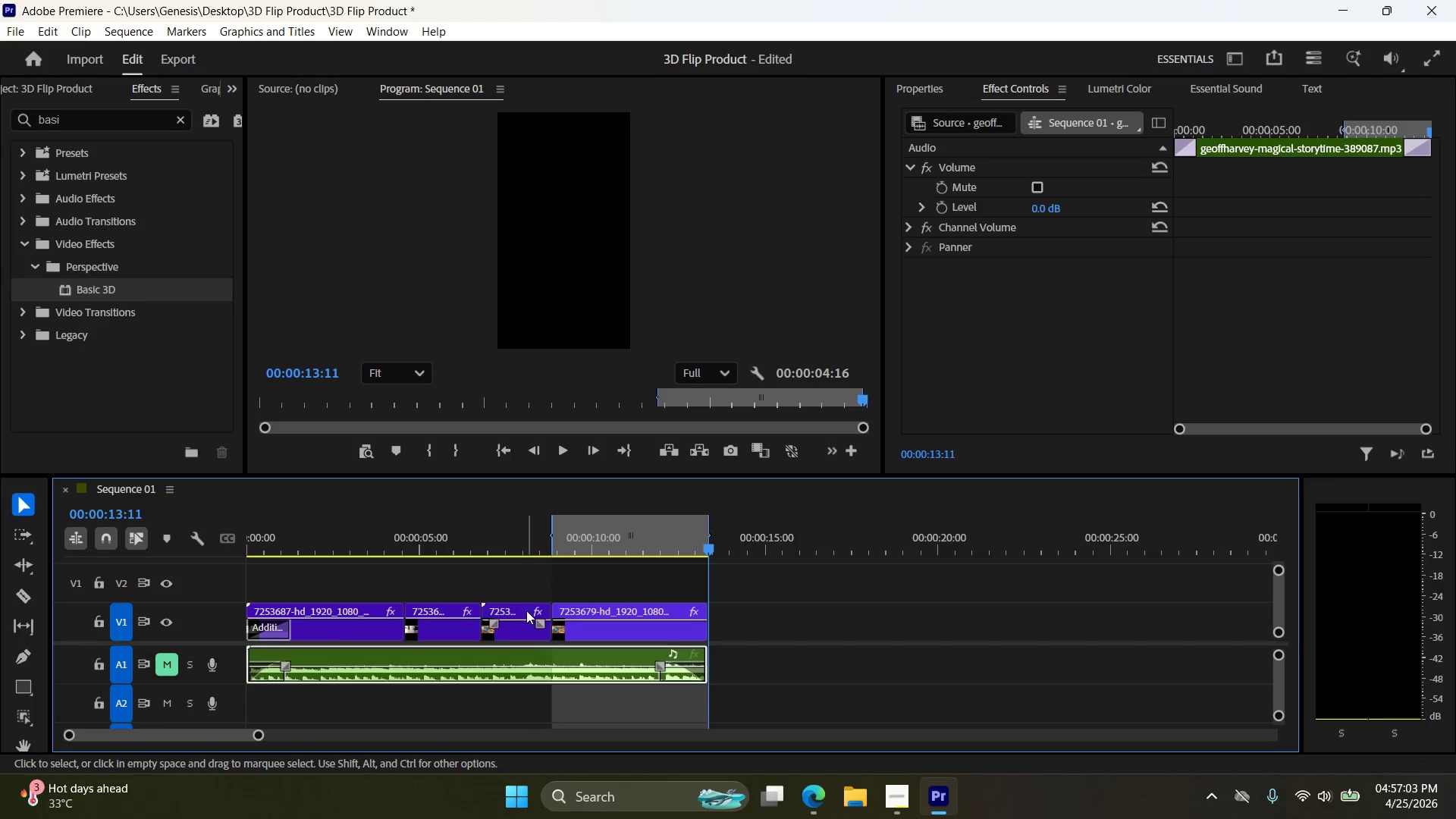 
left_click([523, 633])
 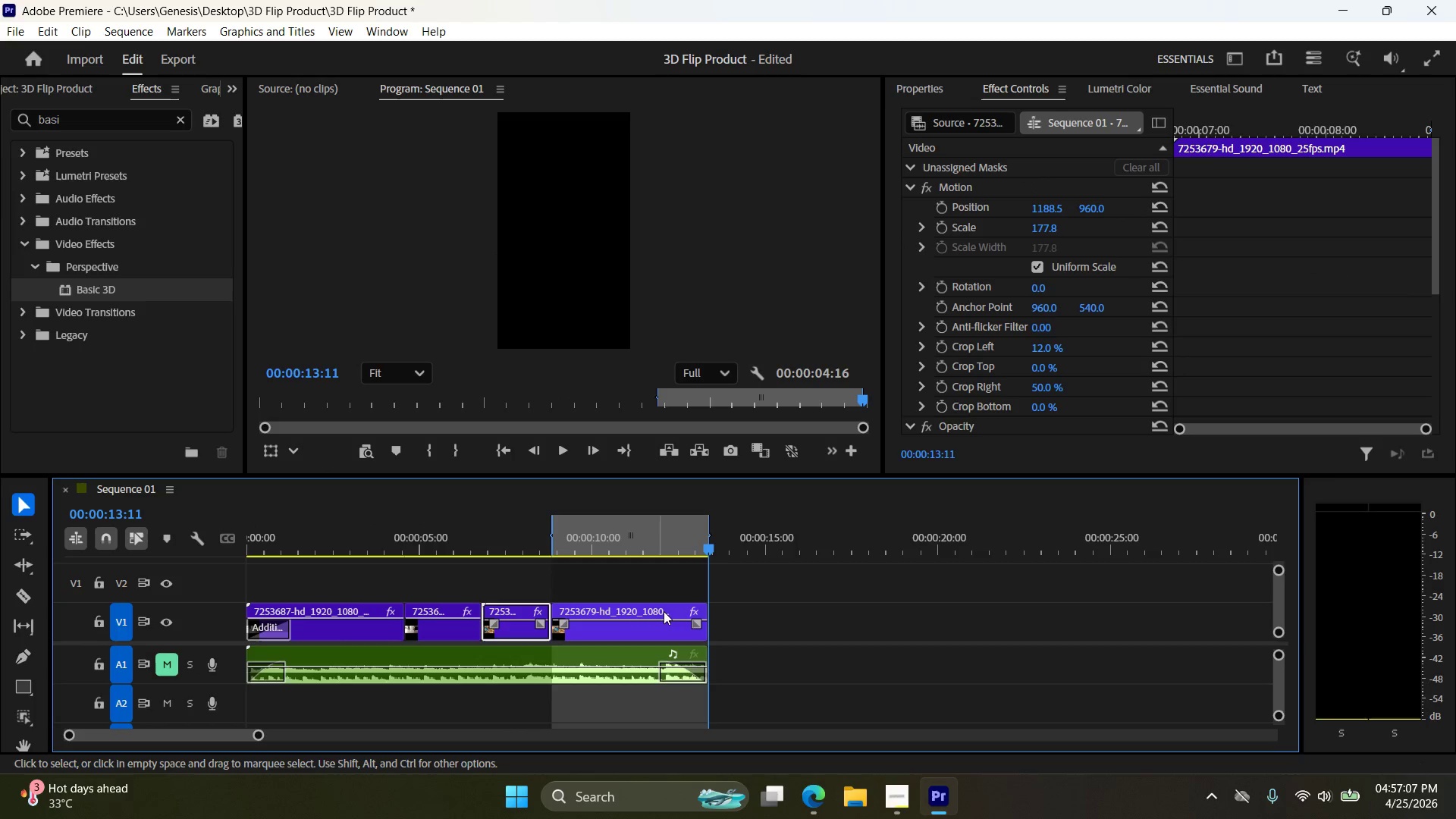 
left_click_drag(start_coordinate=[649, 619], to_coordinate=[680, 612])
 